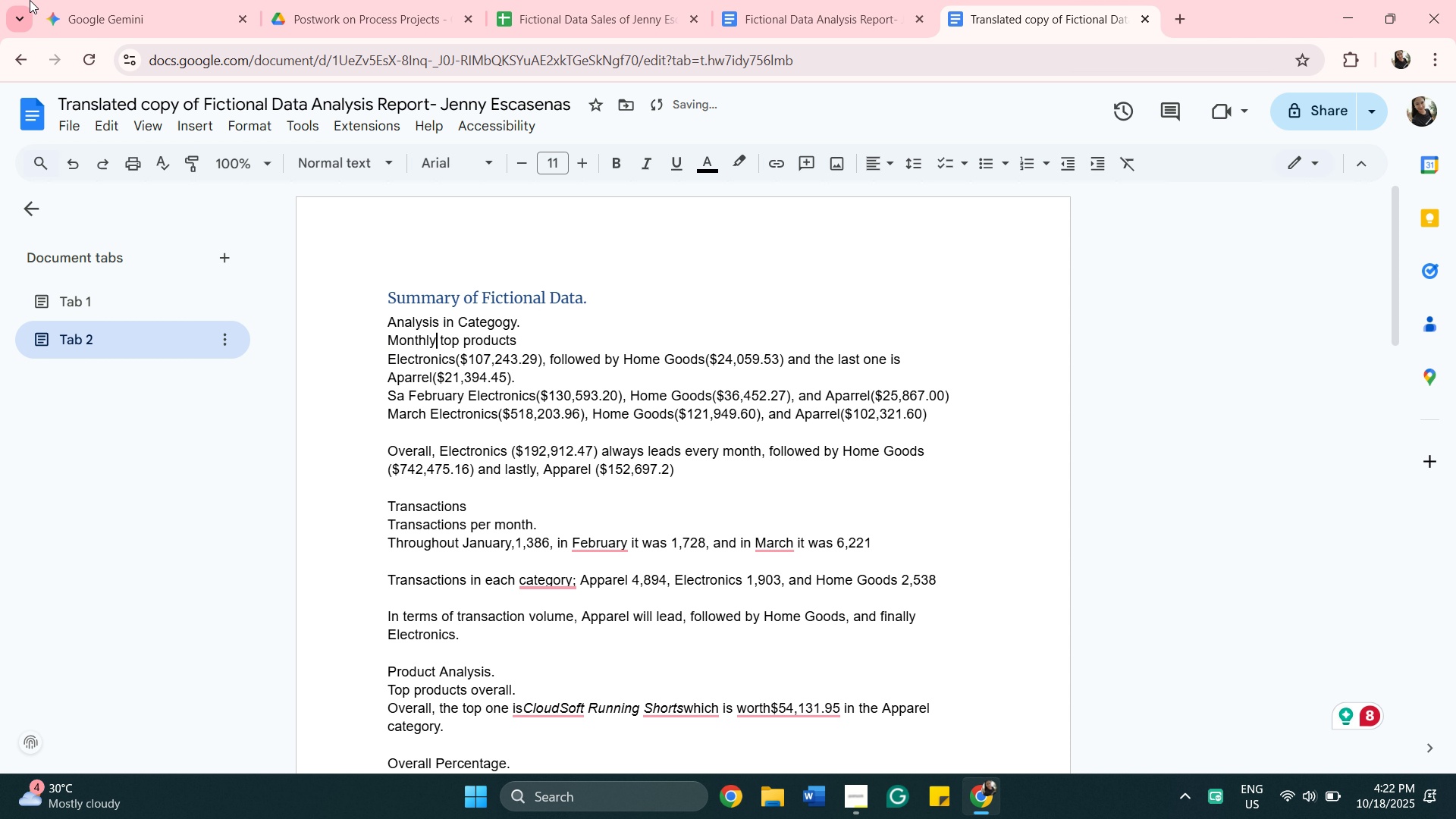 
key(Backspace)
 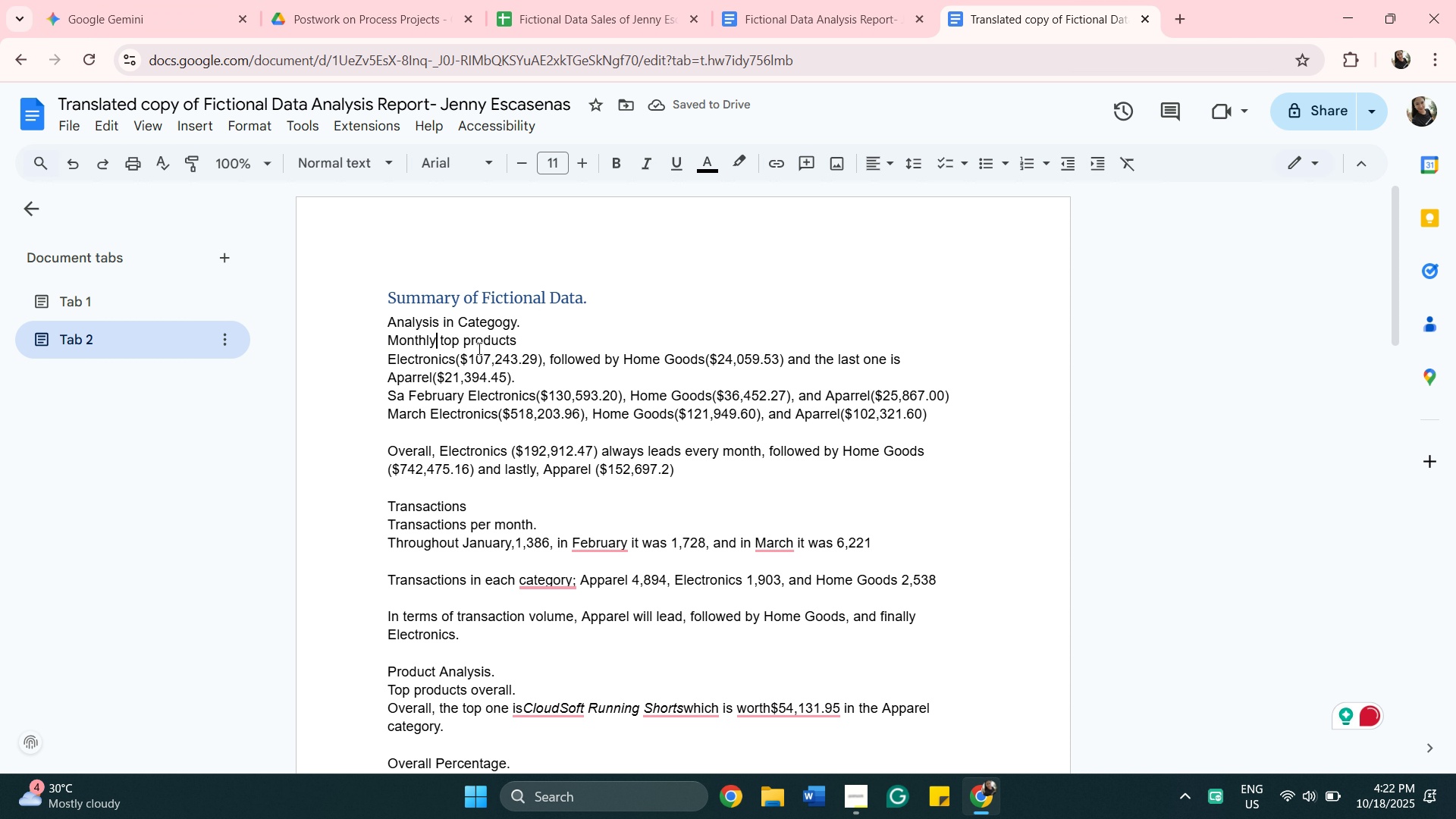 
left_click([472, 338])
 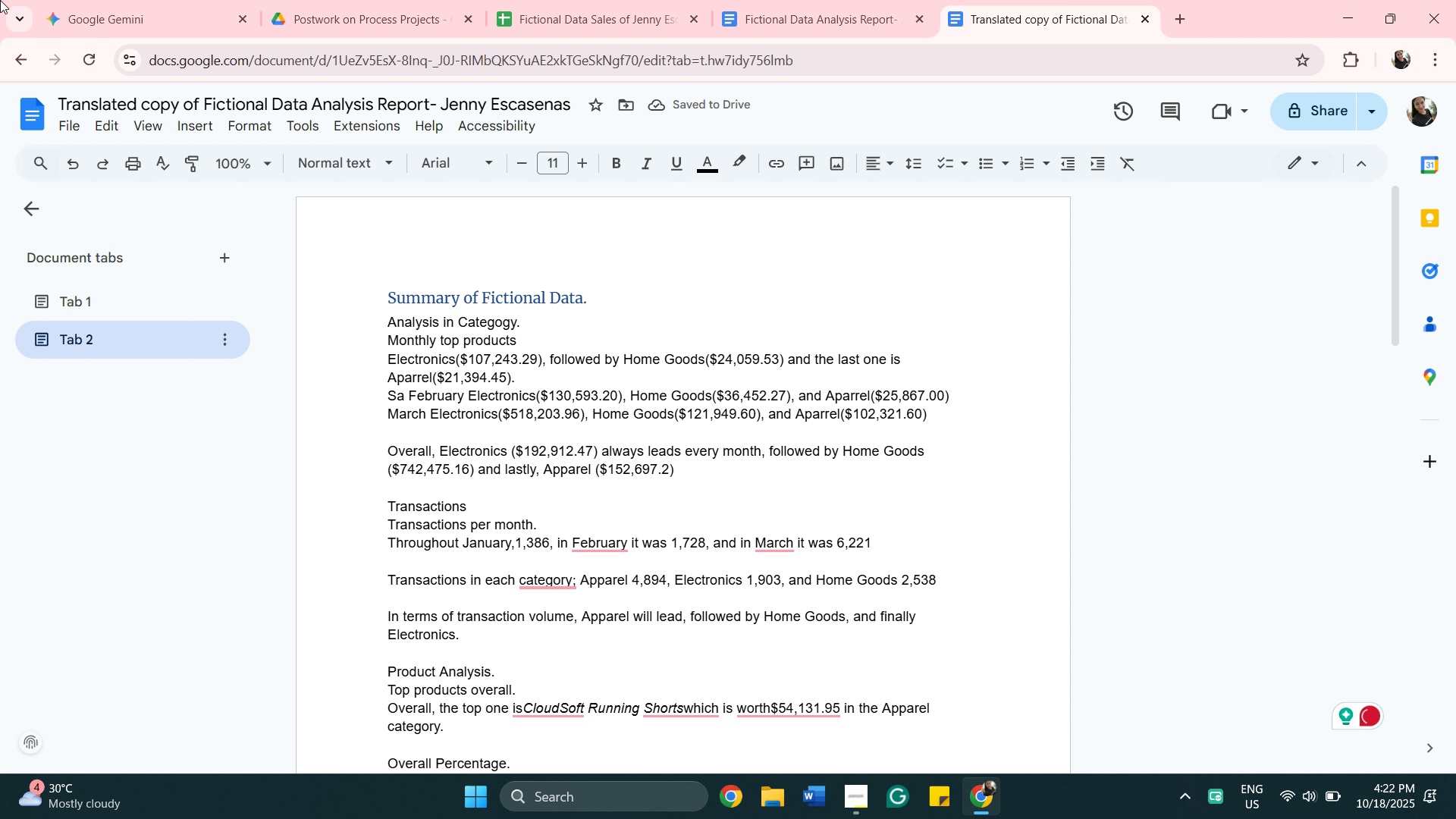 
key(Backspace)
 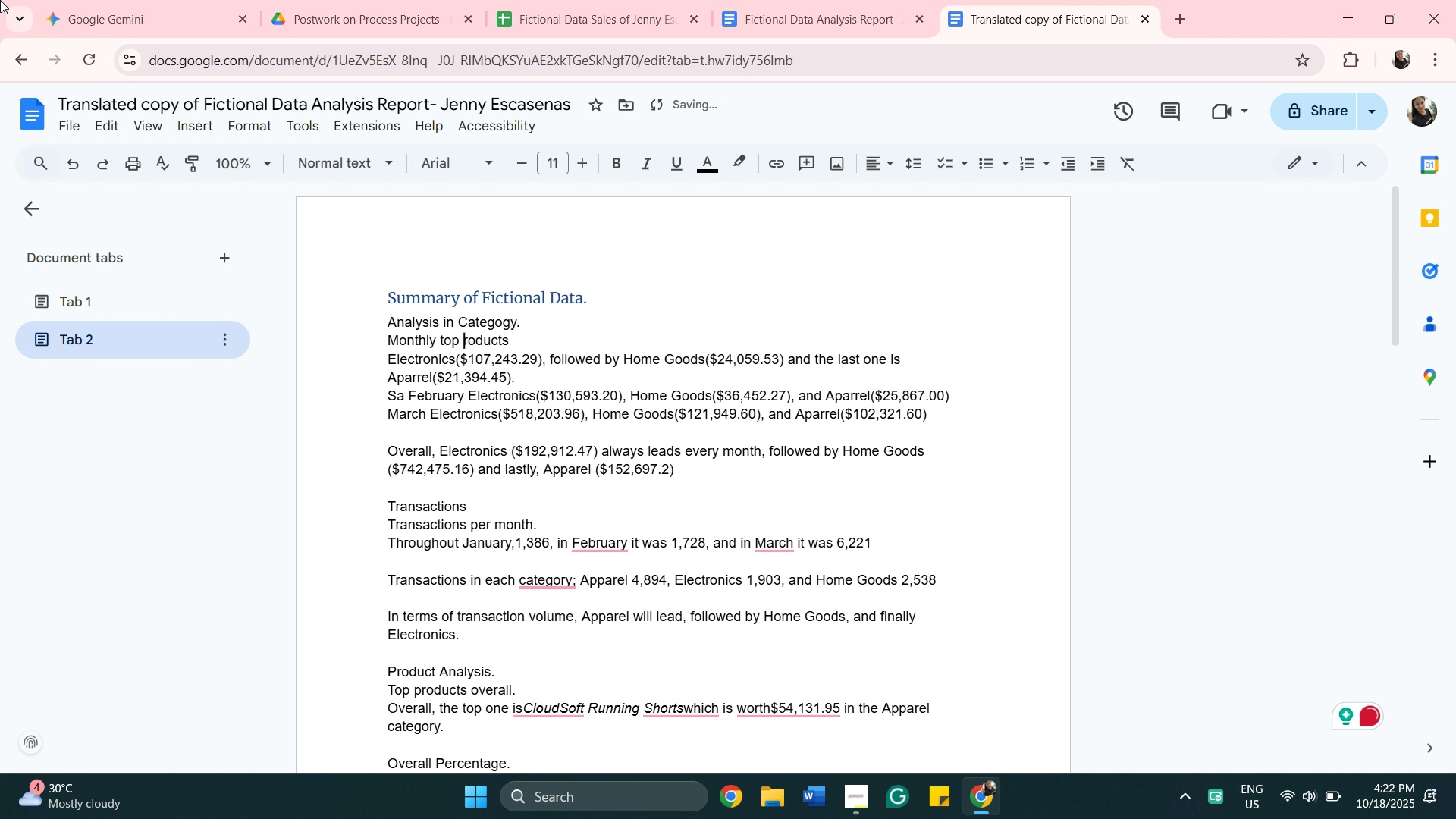 
key(Shift+P)
 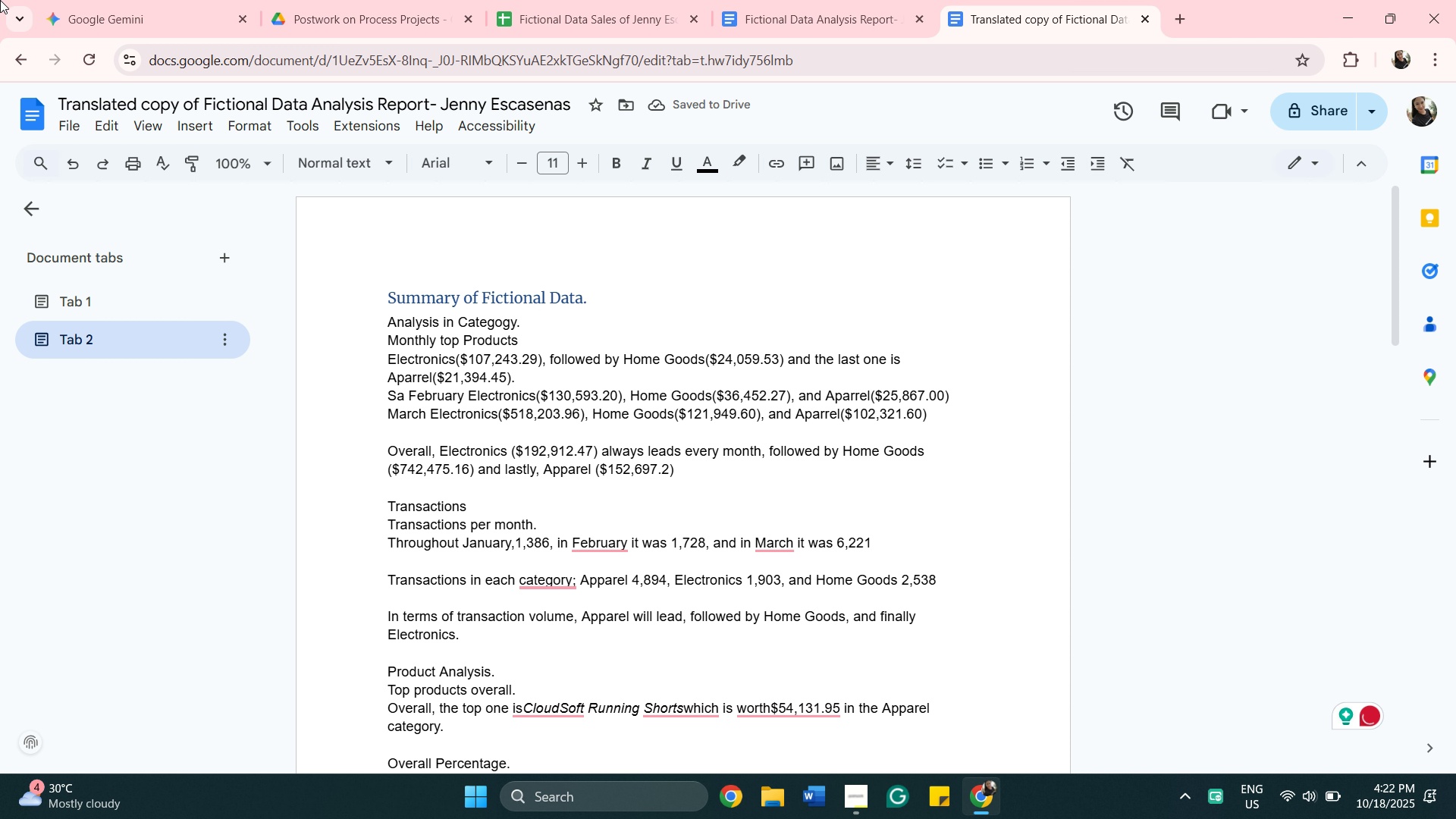 
wait(8.84)
 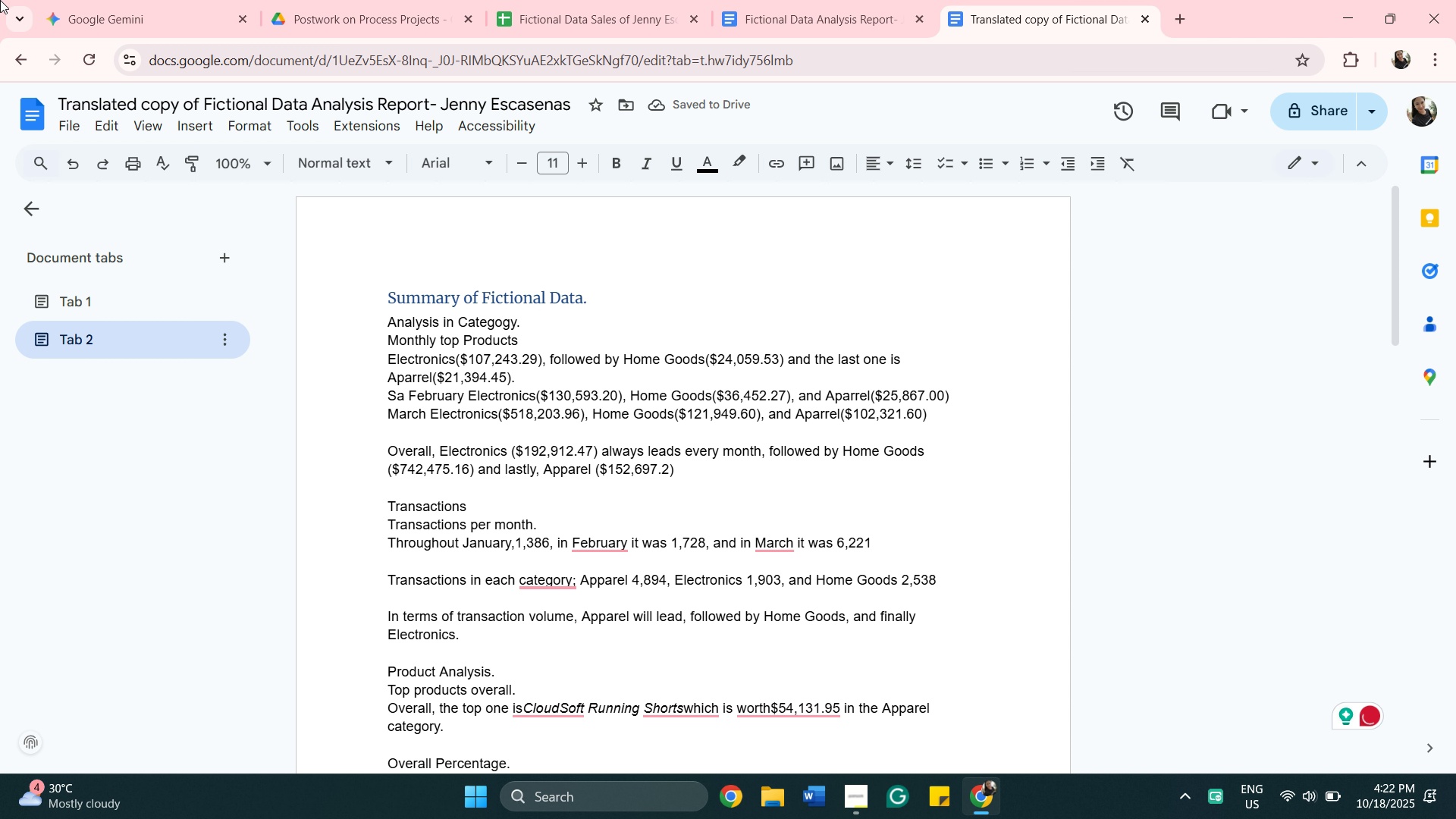 
left_click([548, 339])
 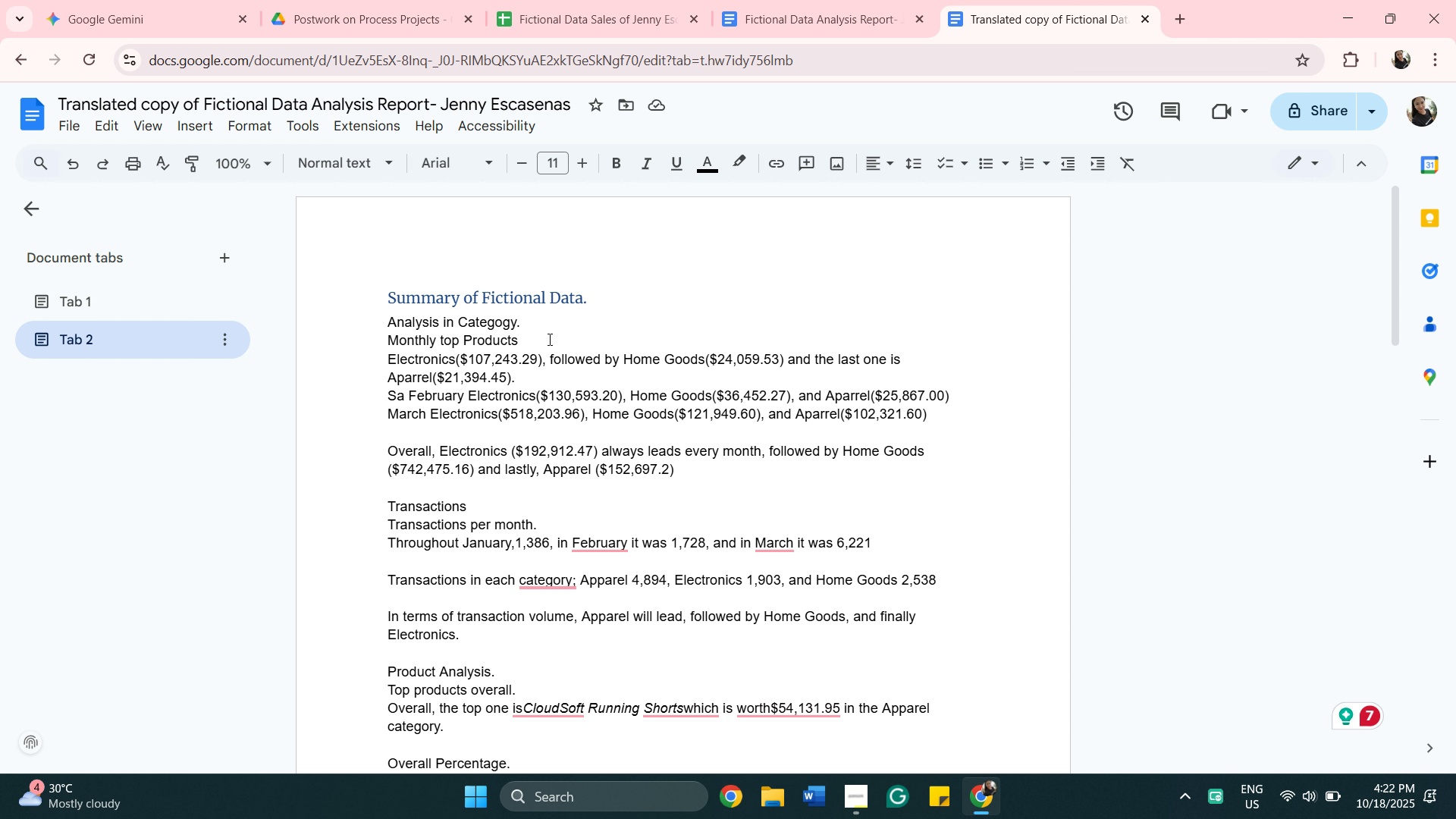 
key(Backspace)
 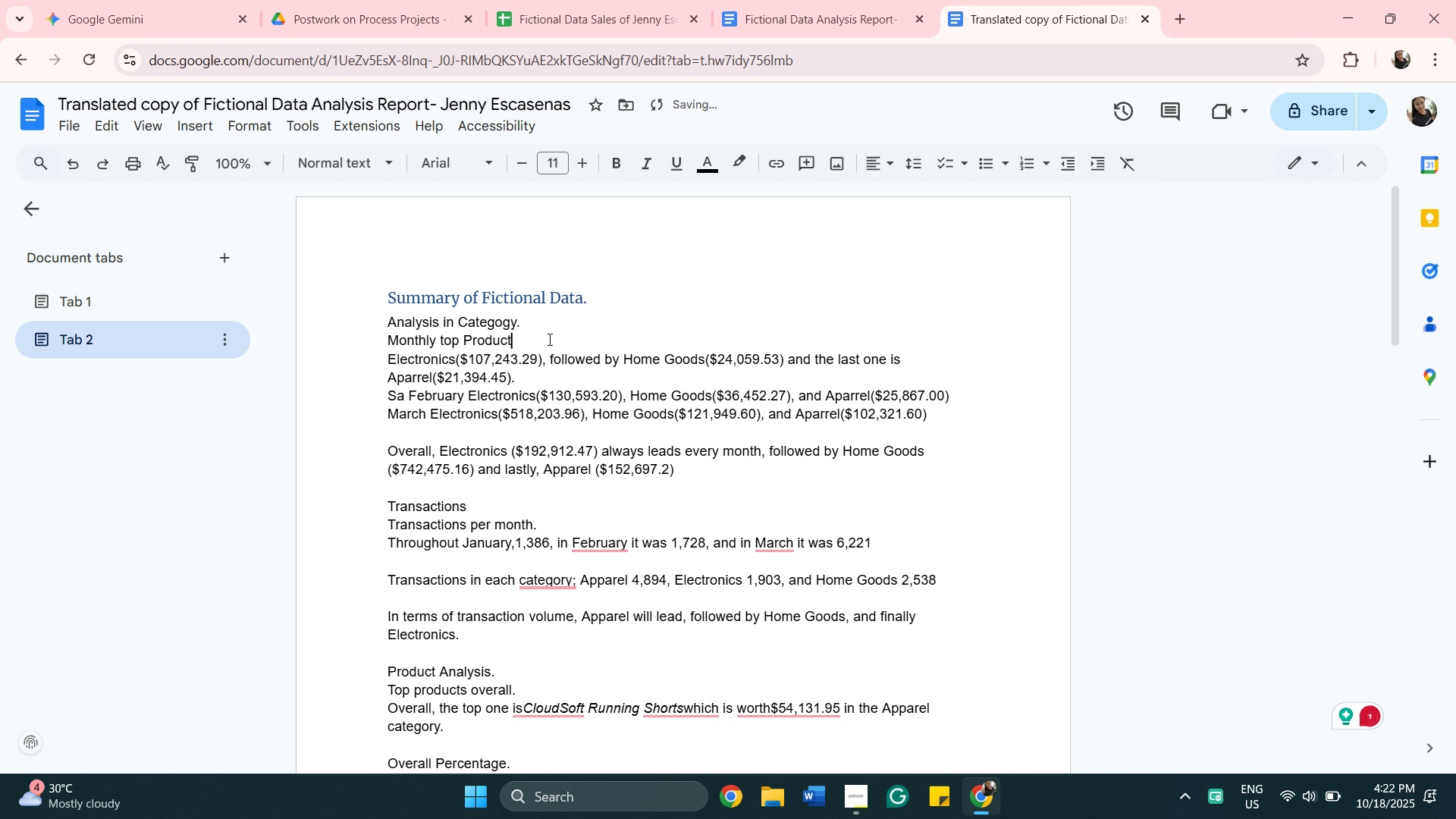 
key(Period)
 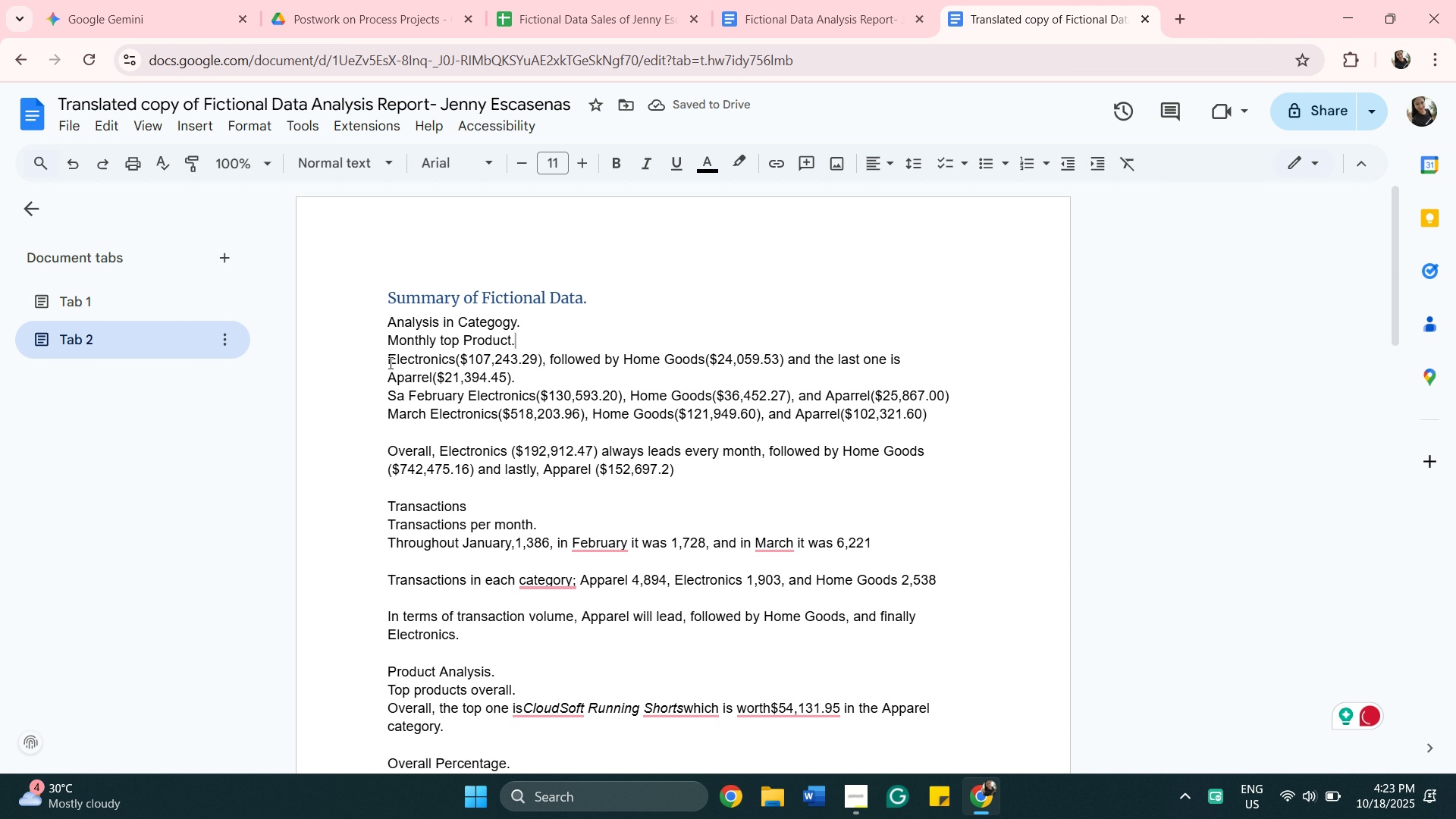 
wait(5.75)
 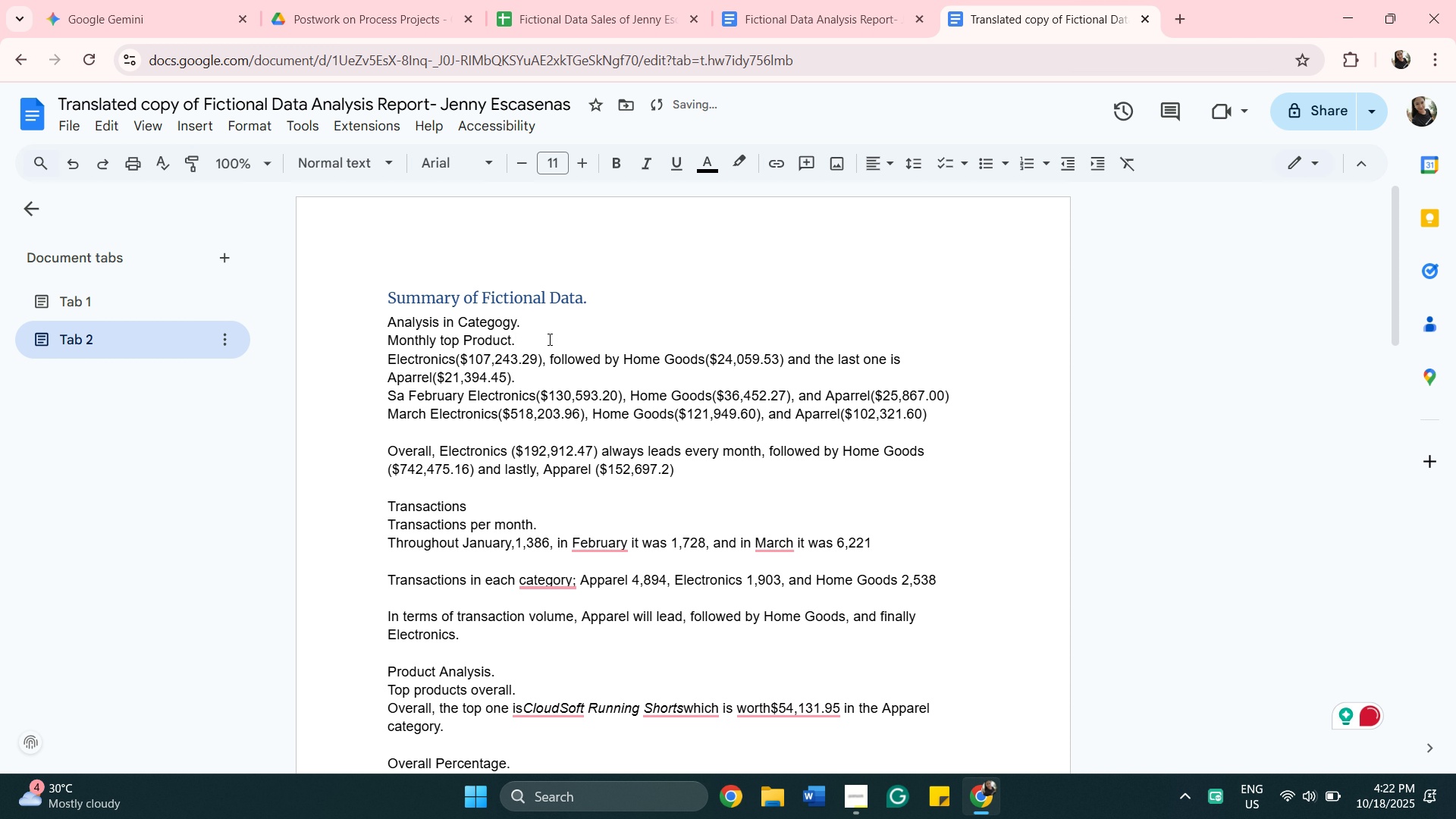 
key(Backspace)
 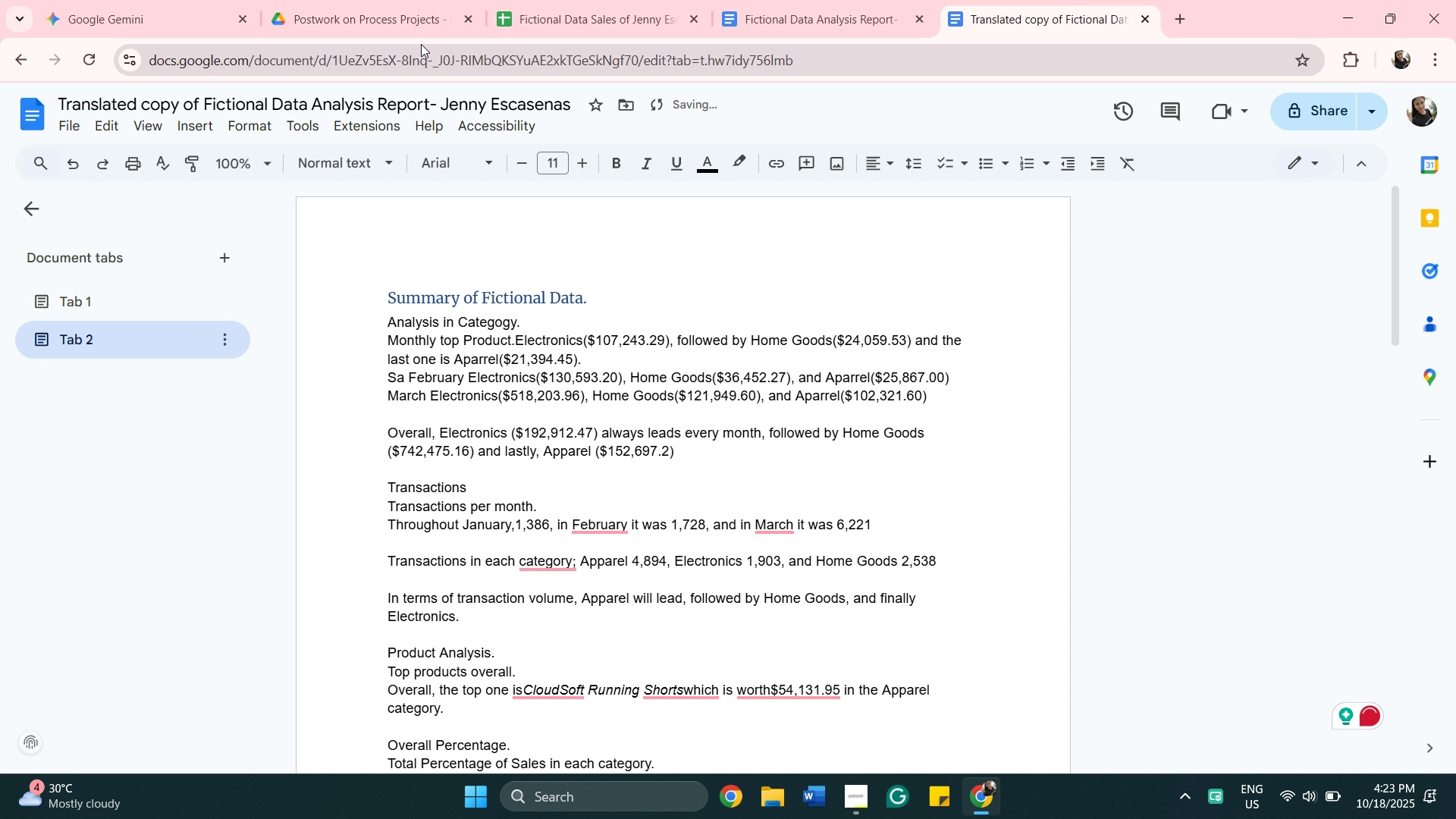 
key(Space)
 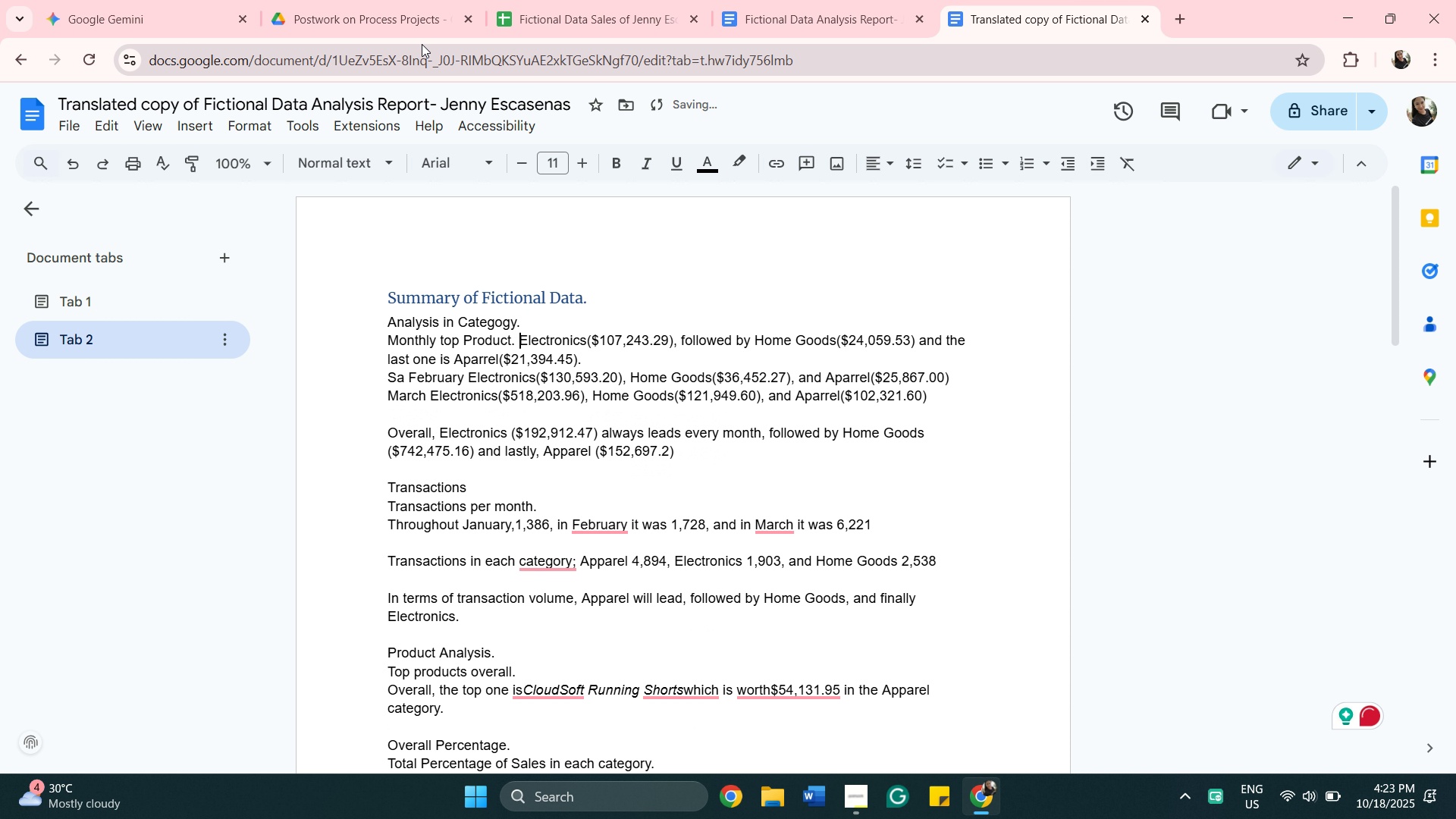 
key(Backspace)
 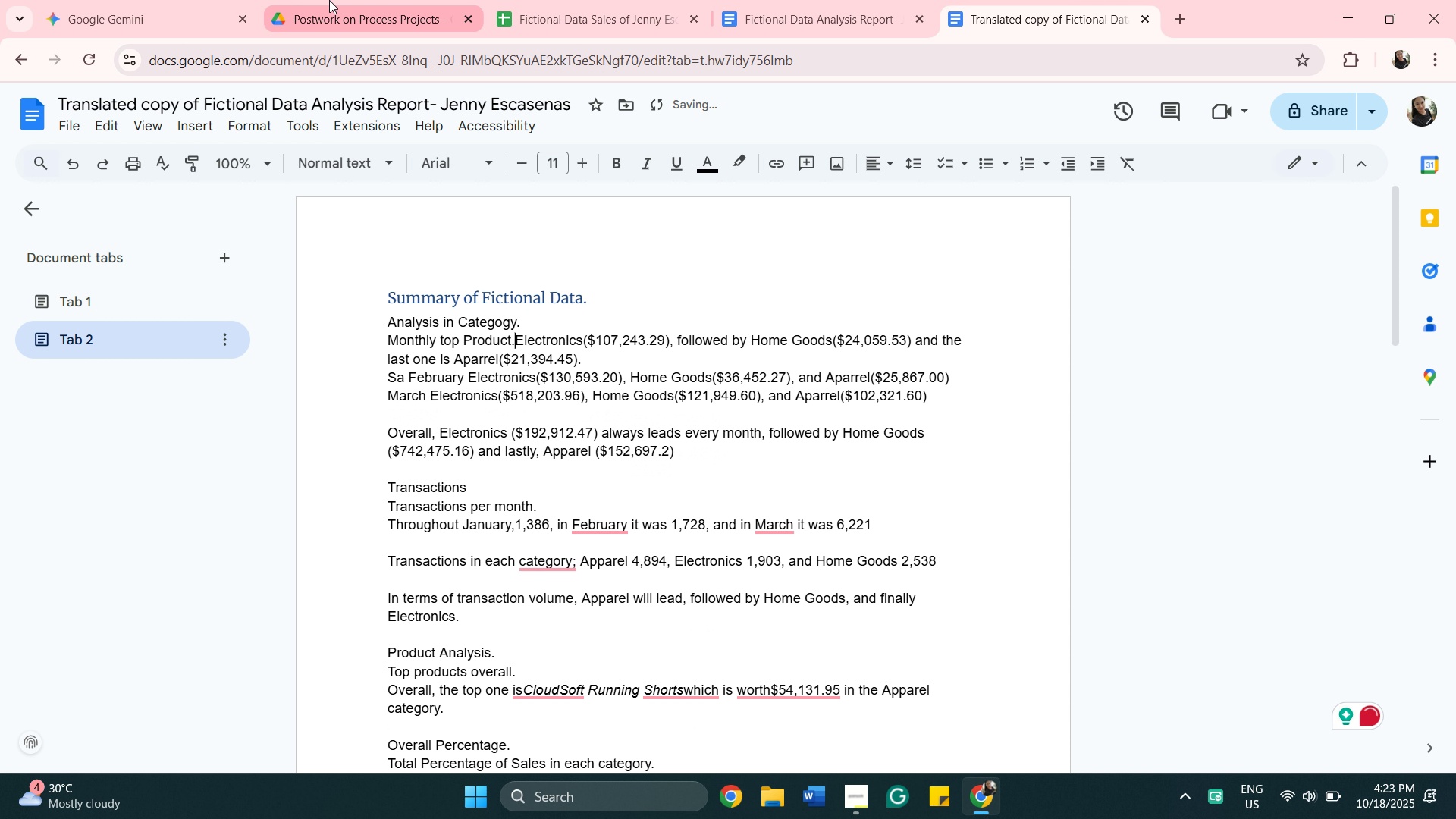 
key(Enter)
 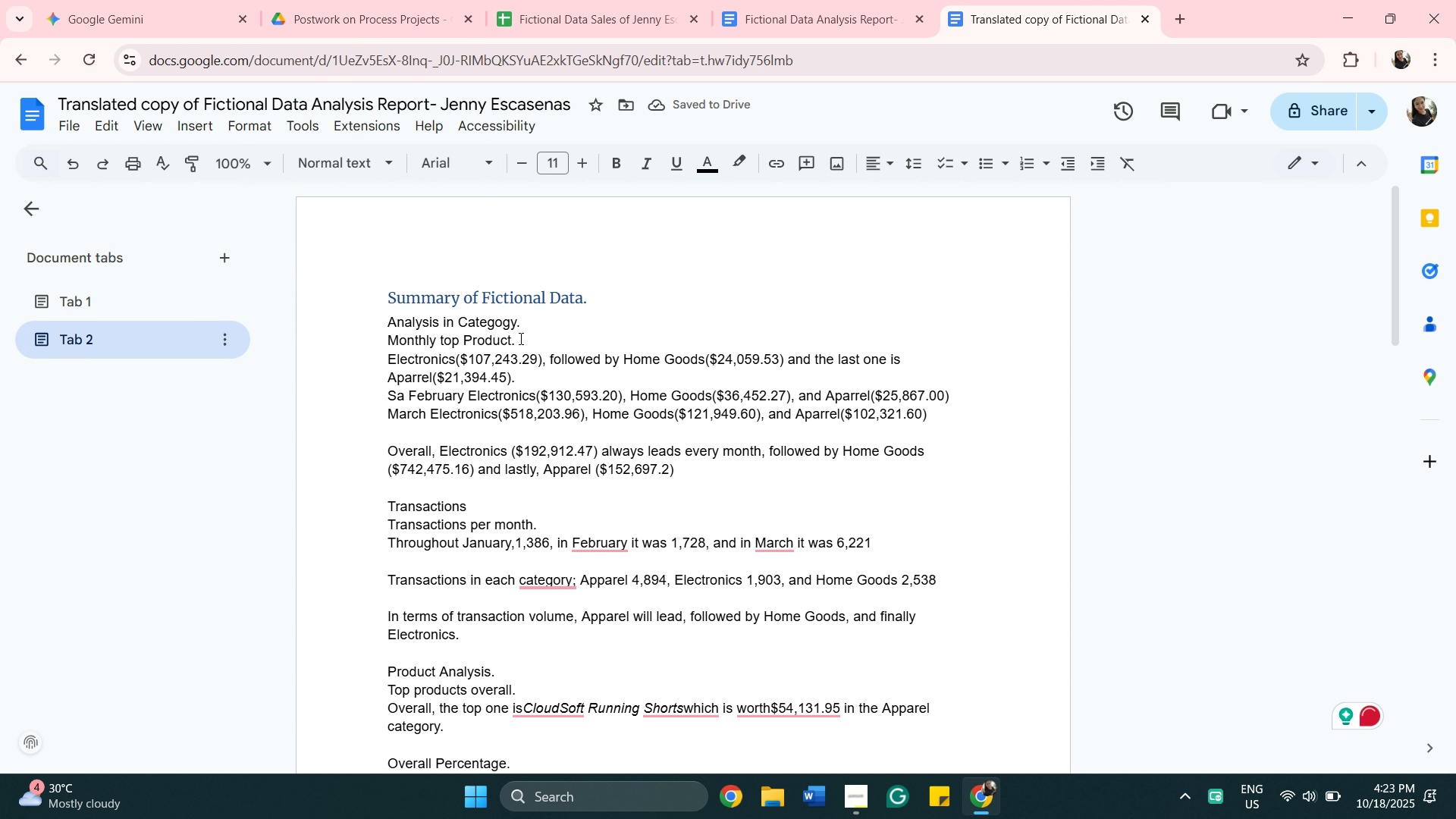 
wait(9.7)
 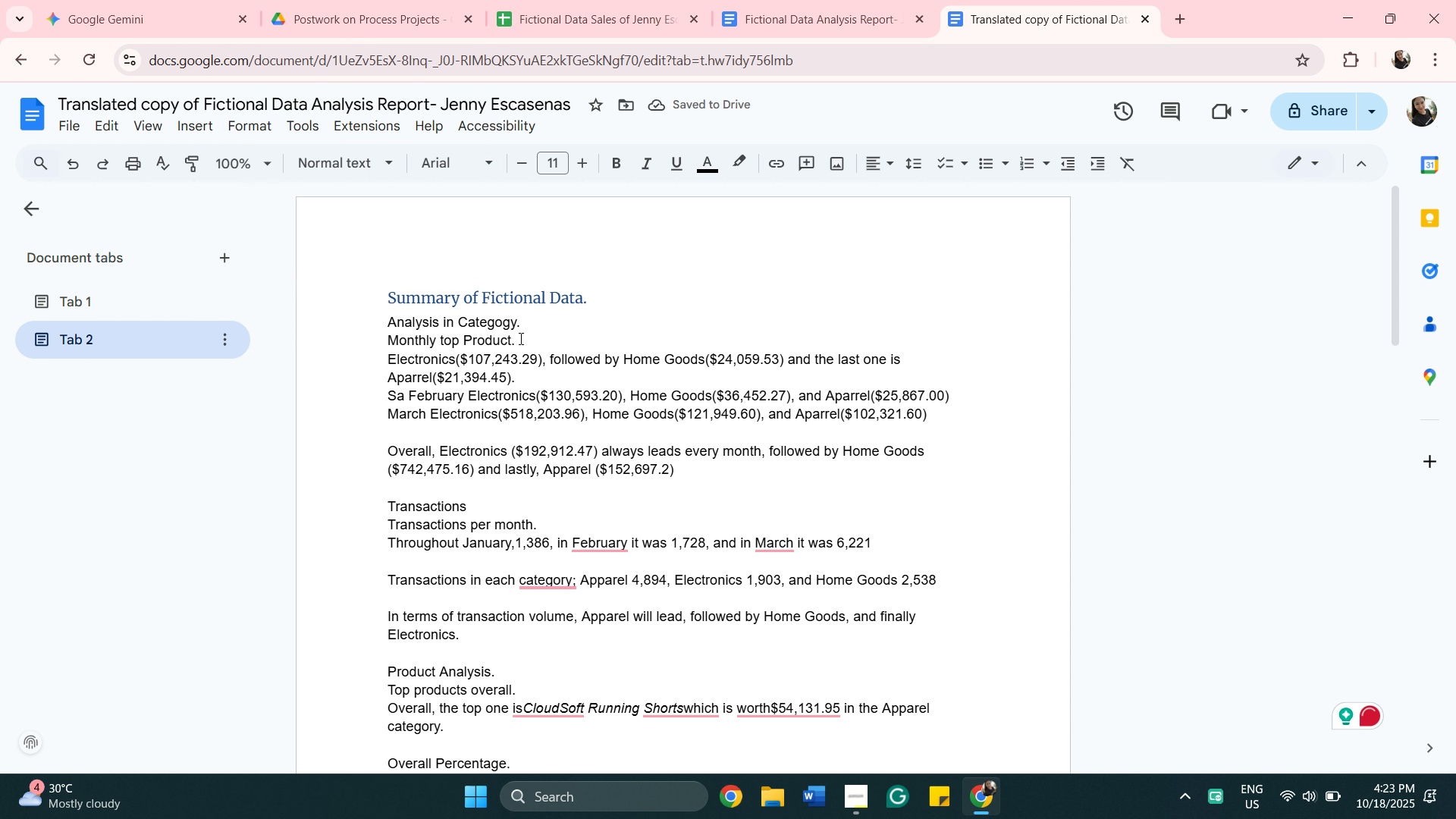 
left_click_drag(start_coordinate=[519, 322], to_coordinate=[391, 317])
 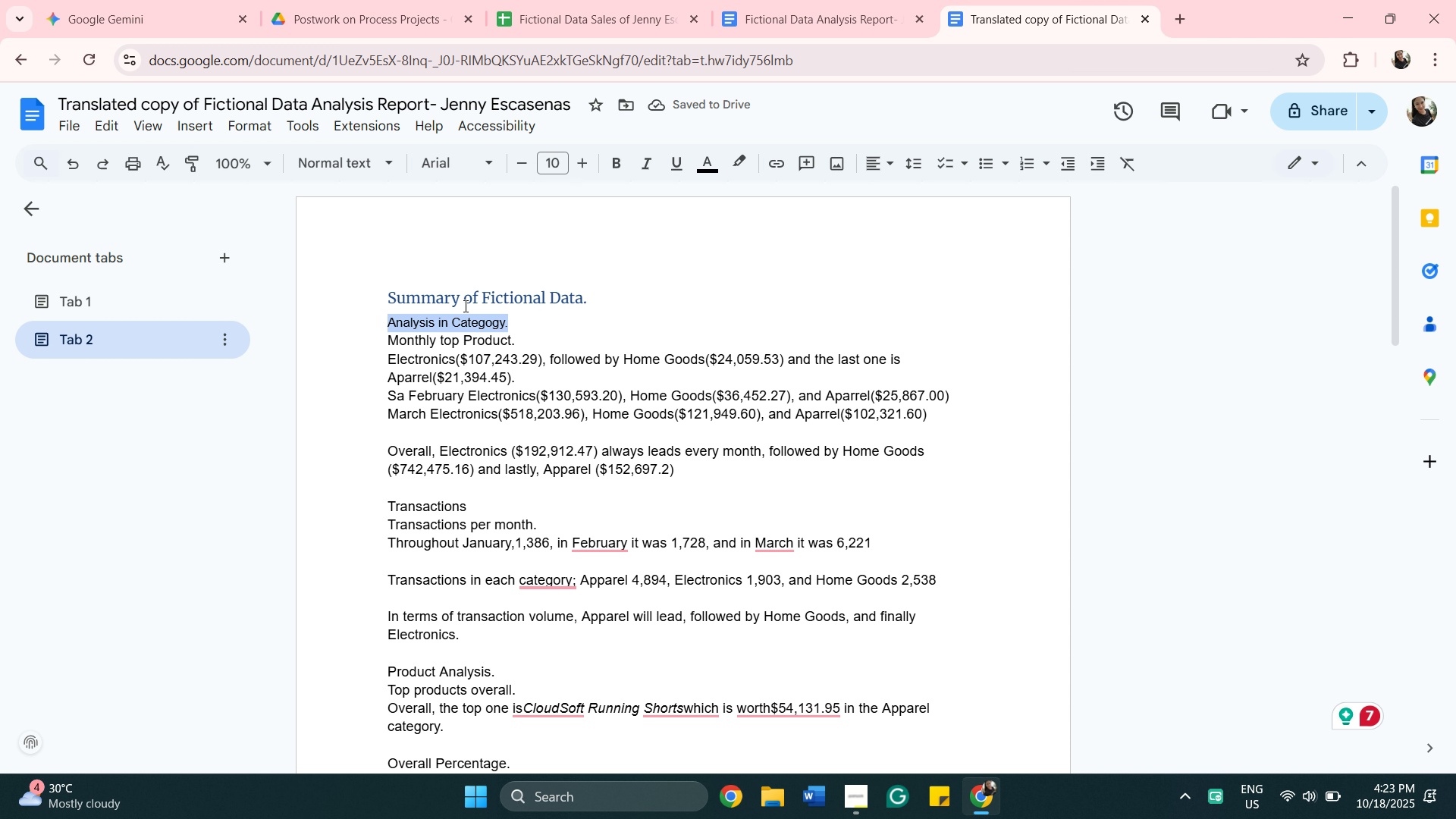 
wait(6.29)
 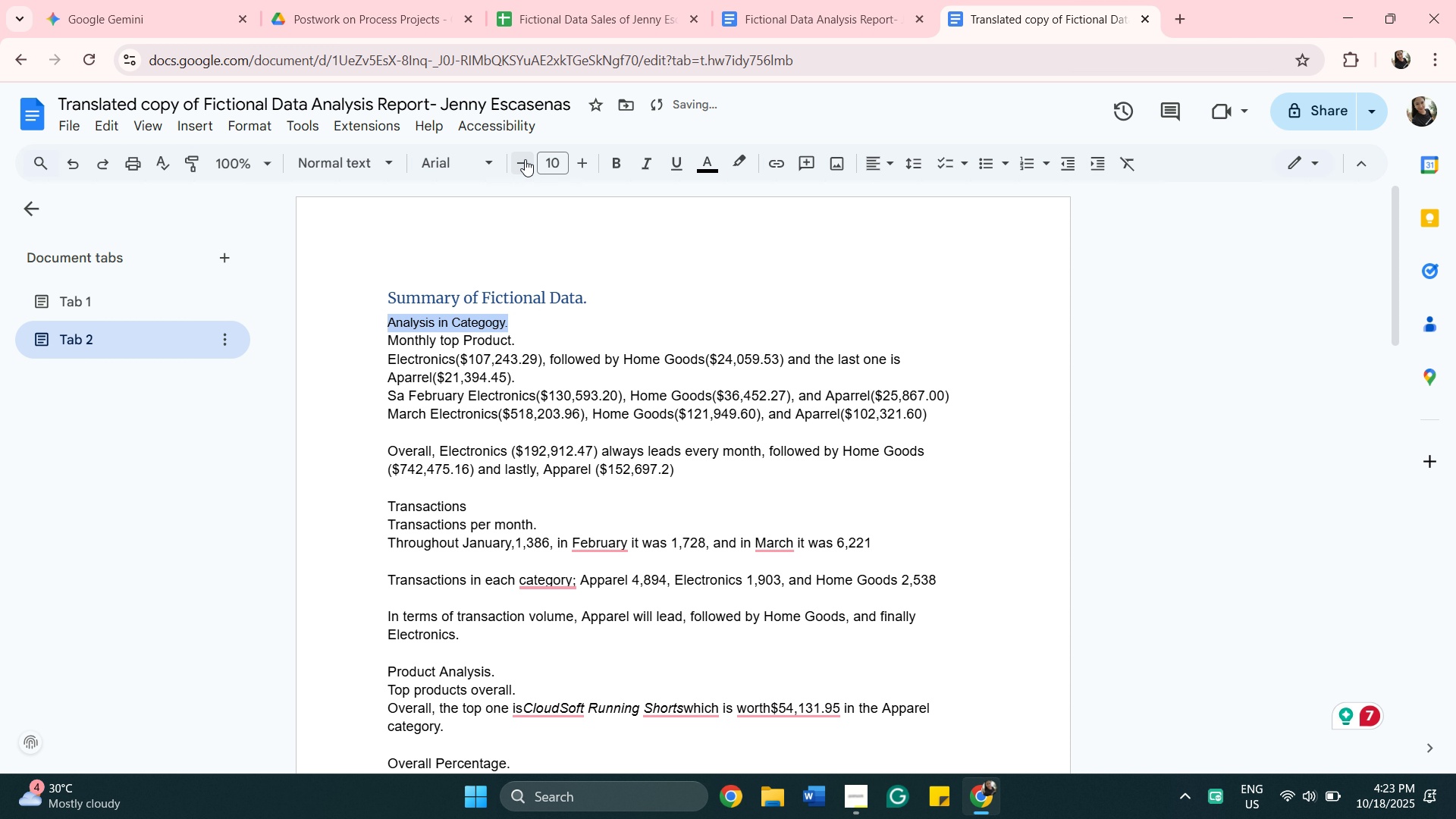 
left_click([535, 316])
 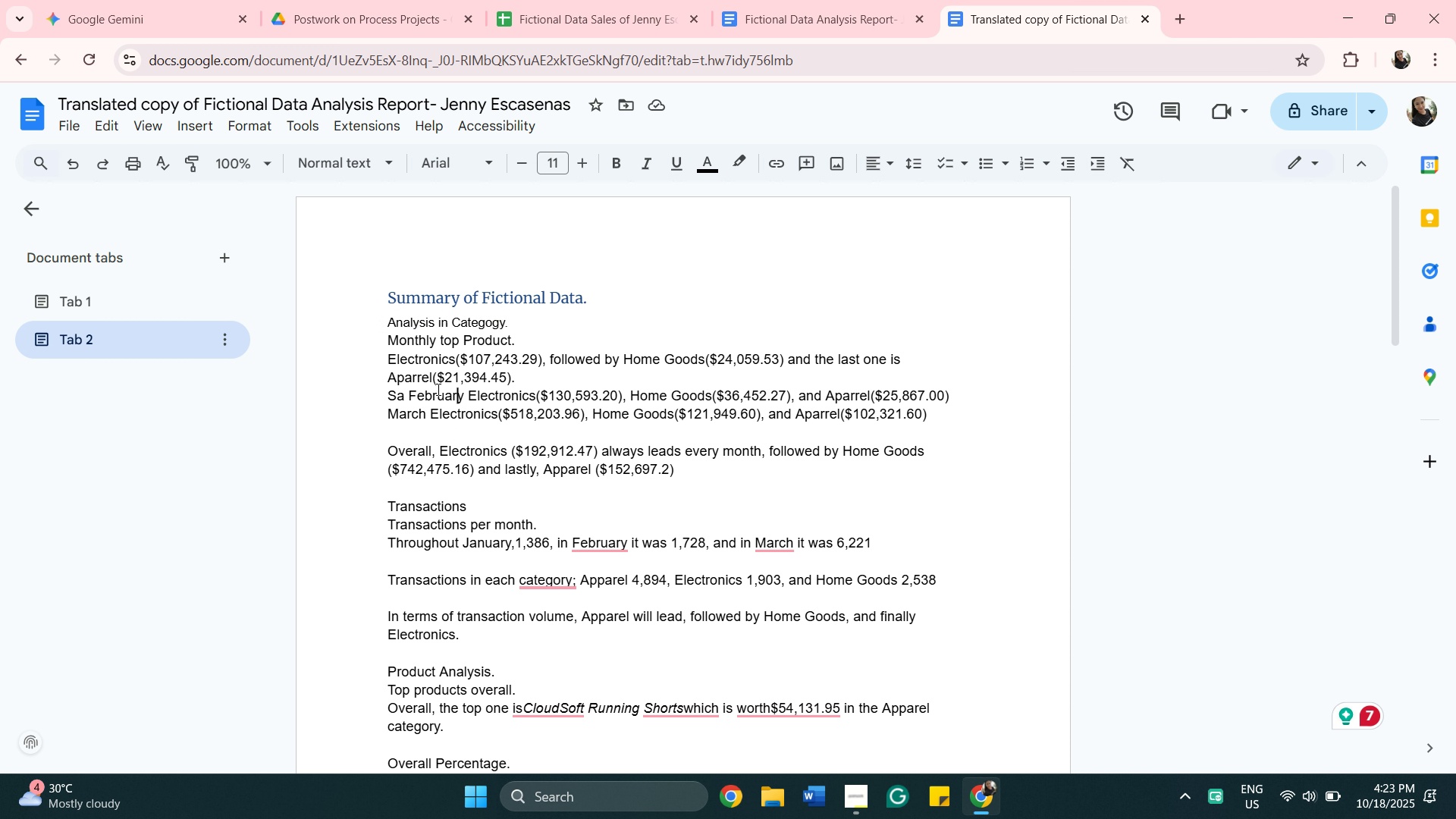 
wait(5.1)
 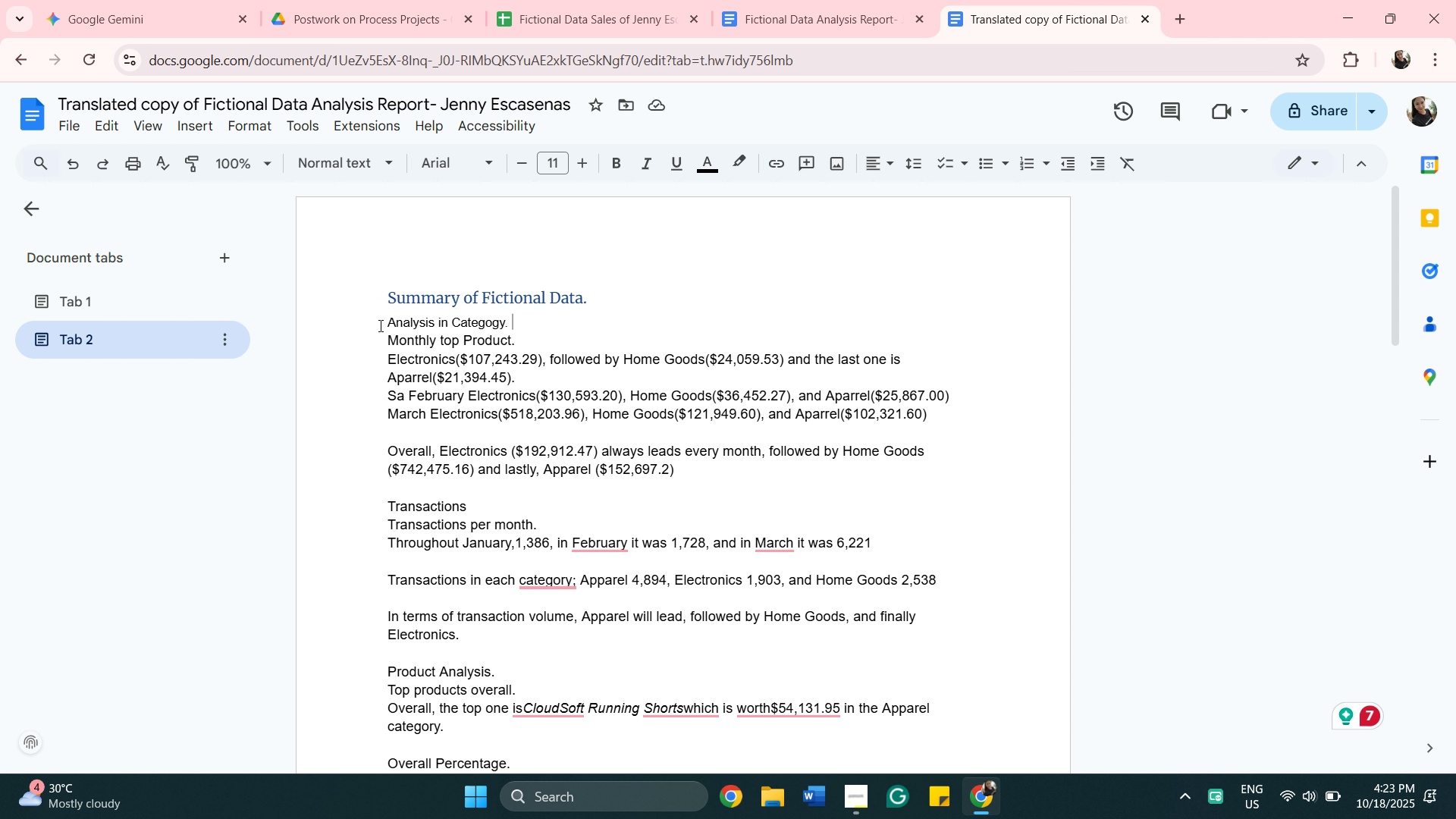 
left_click([437, 389])
 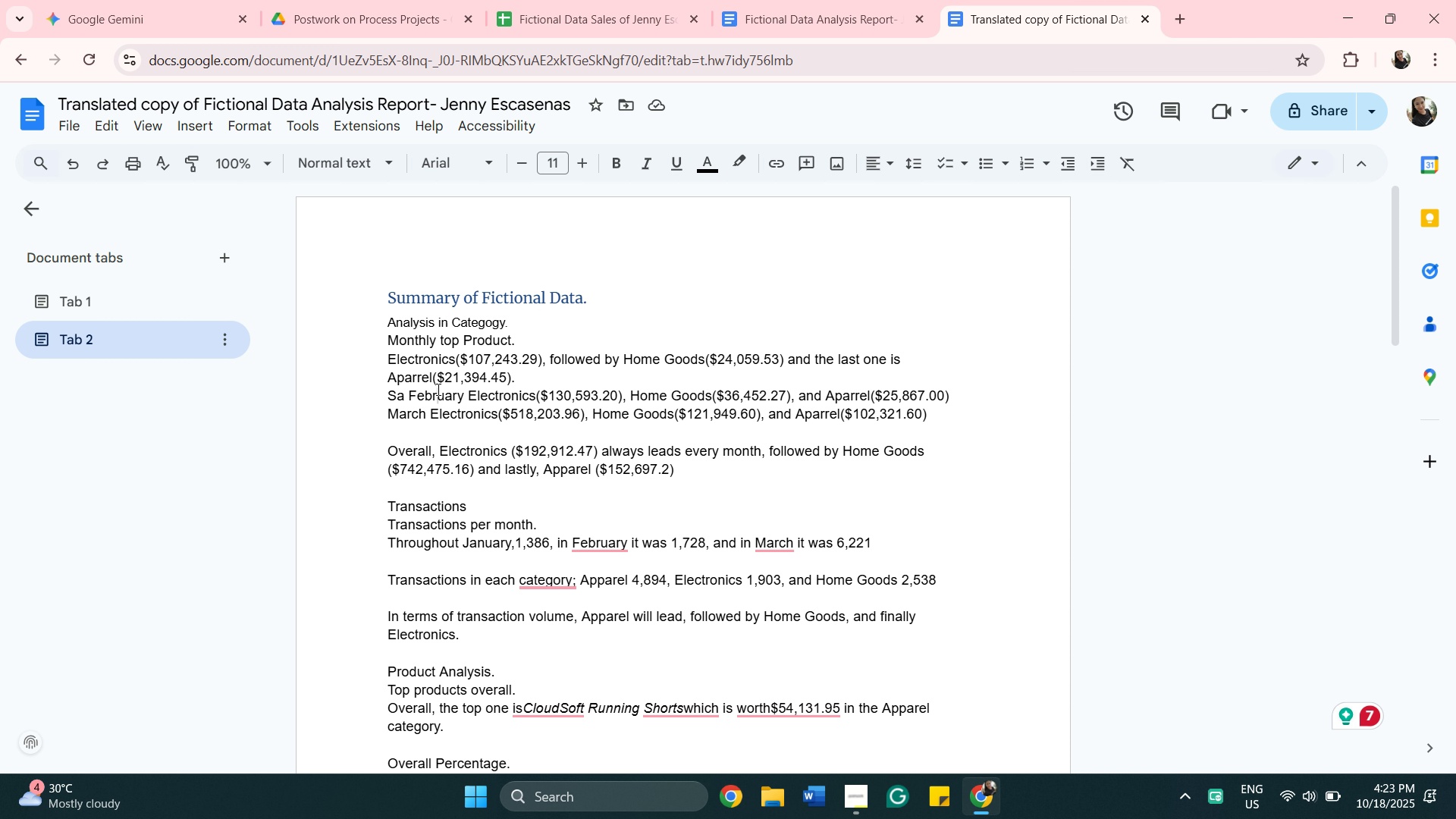 
hold_key(key=ControlLeft, duration=1.53)
 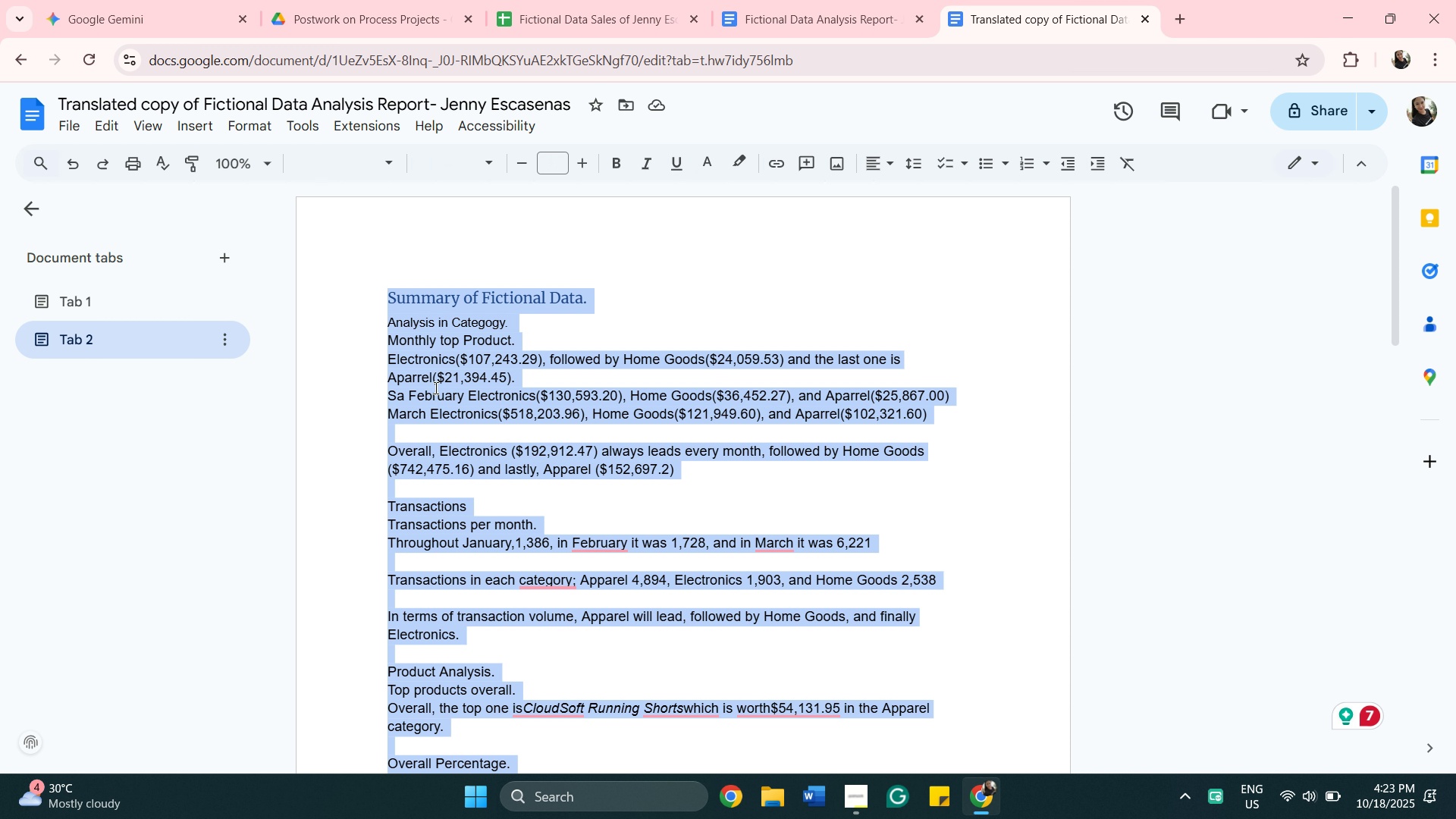 
key(Control+A)
 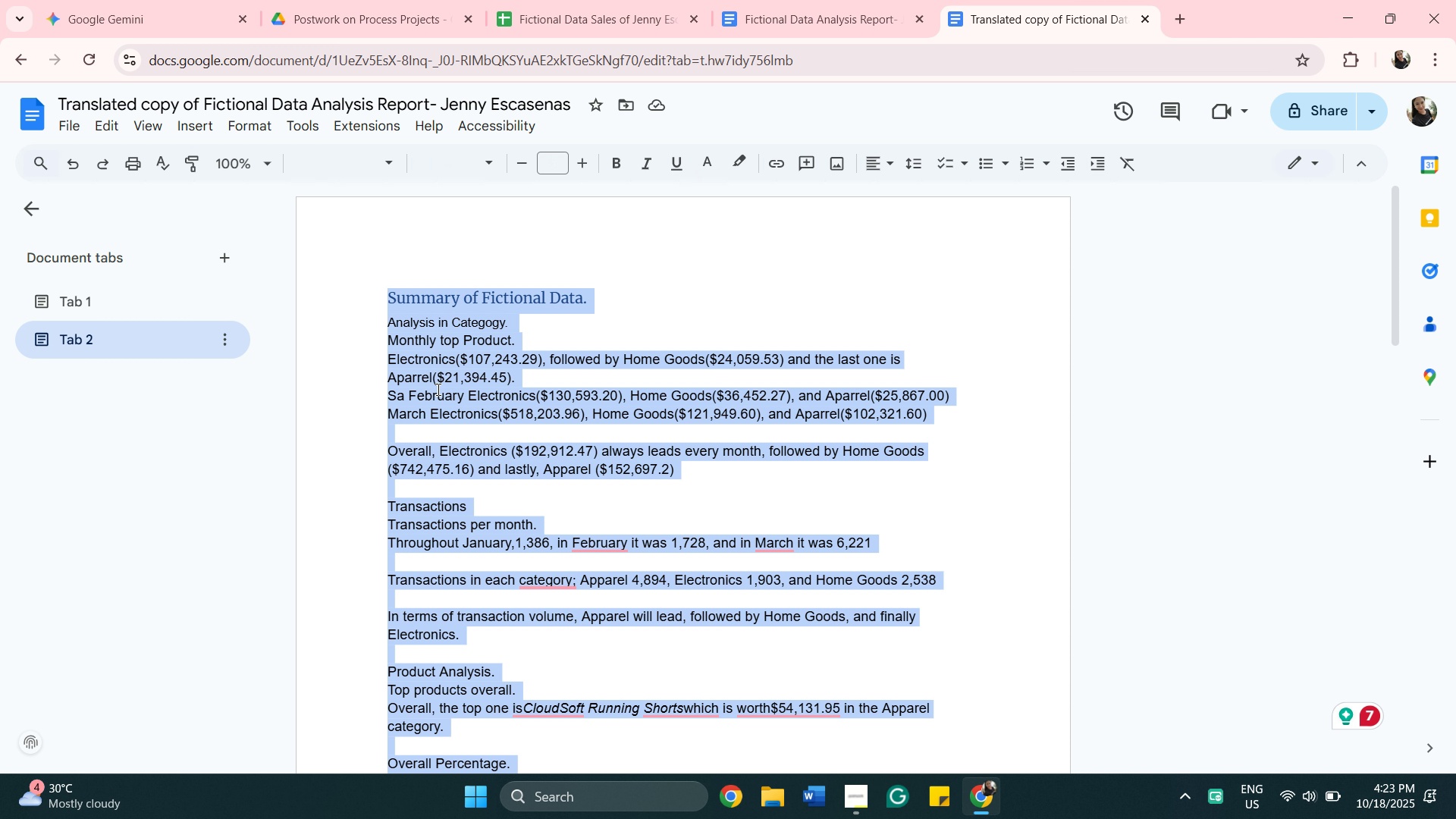 
left_click([557, 156])
 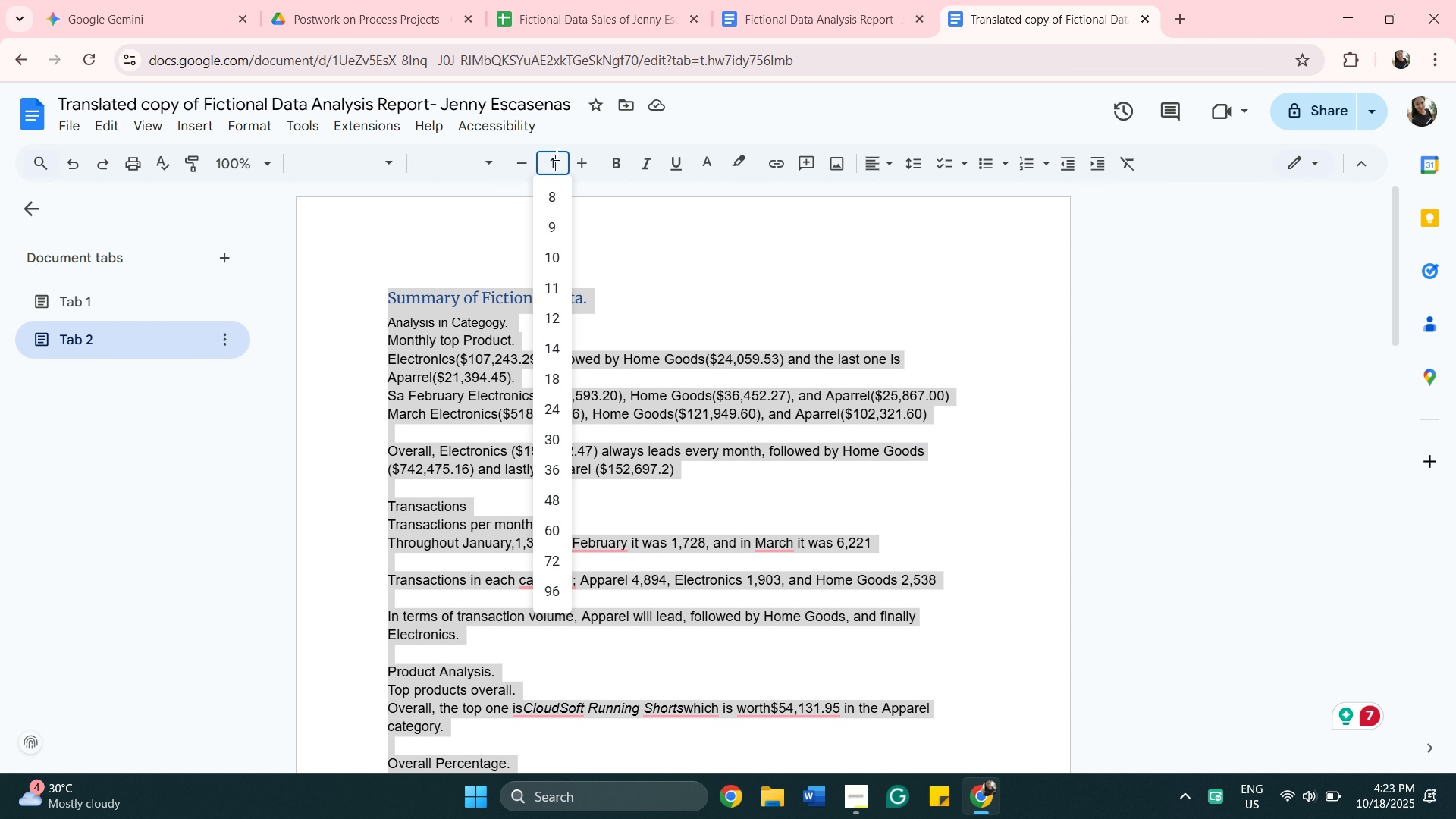 
type(10)
 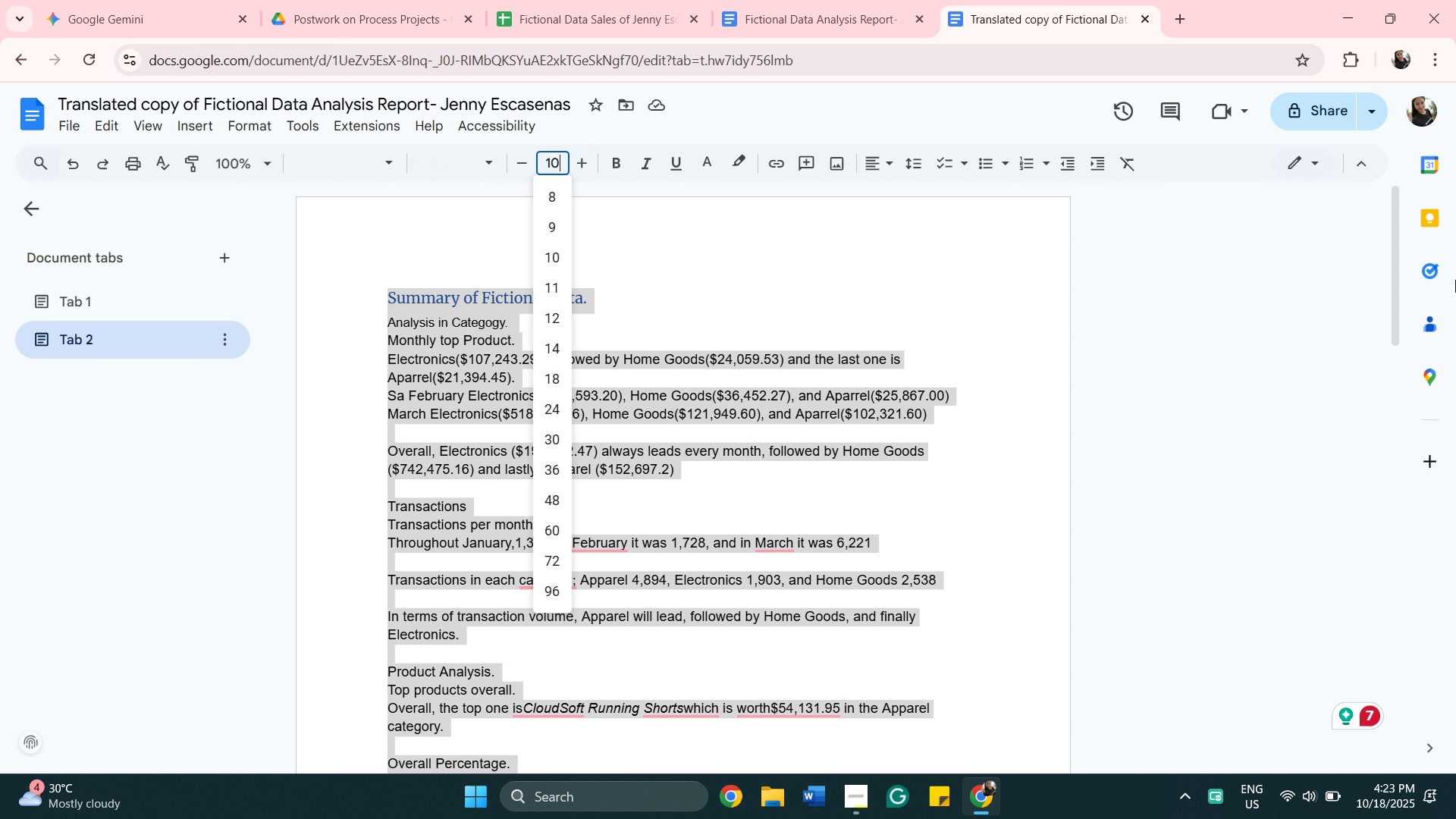 
key(Enter)
 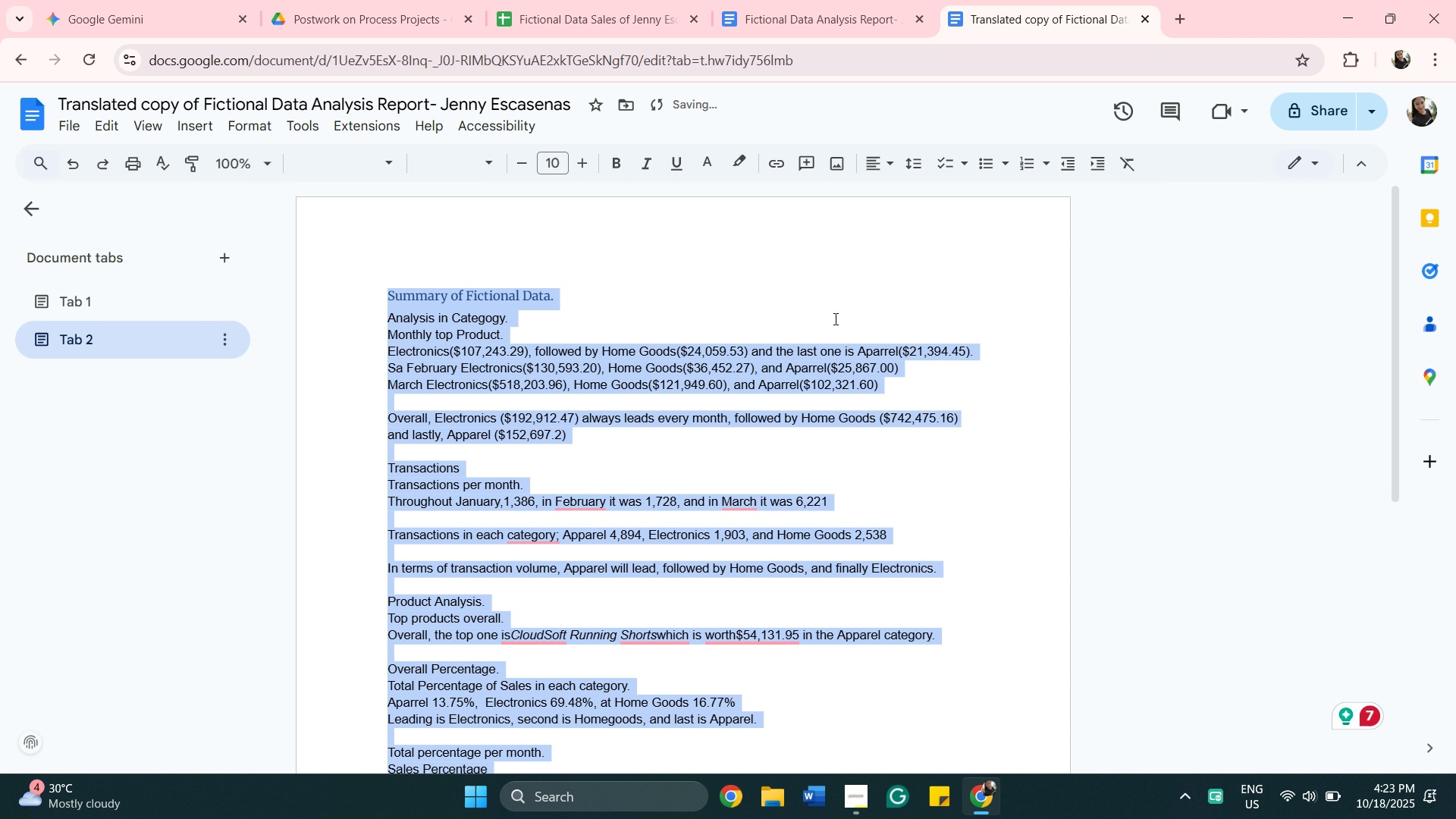 
left_click([726, 294])
 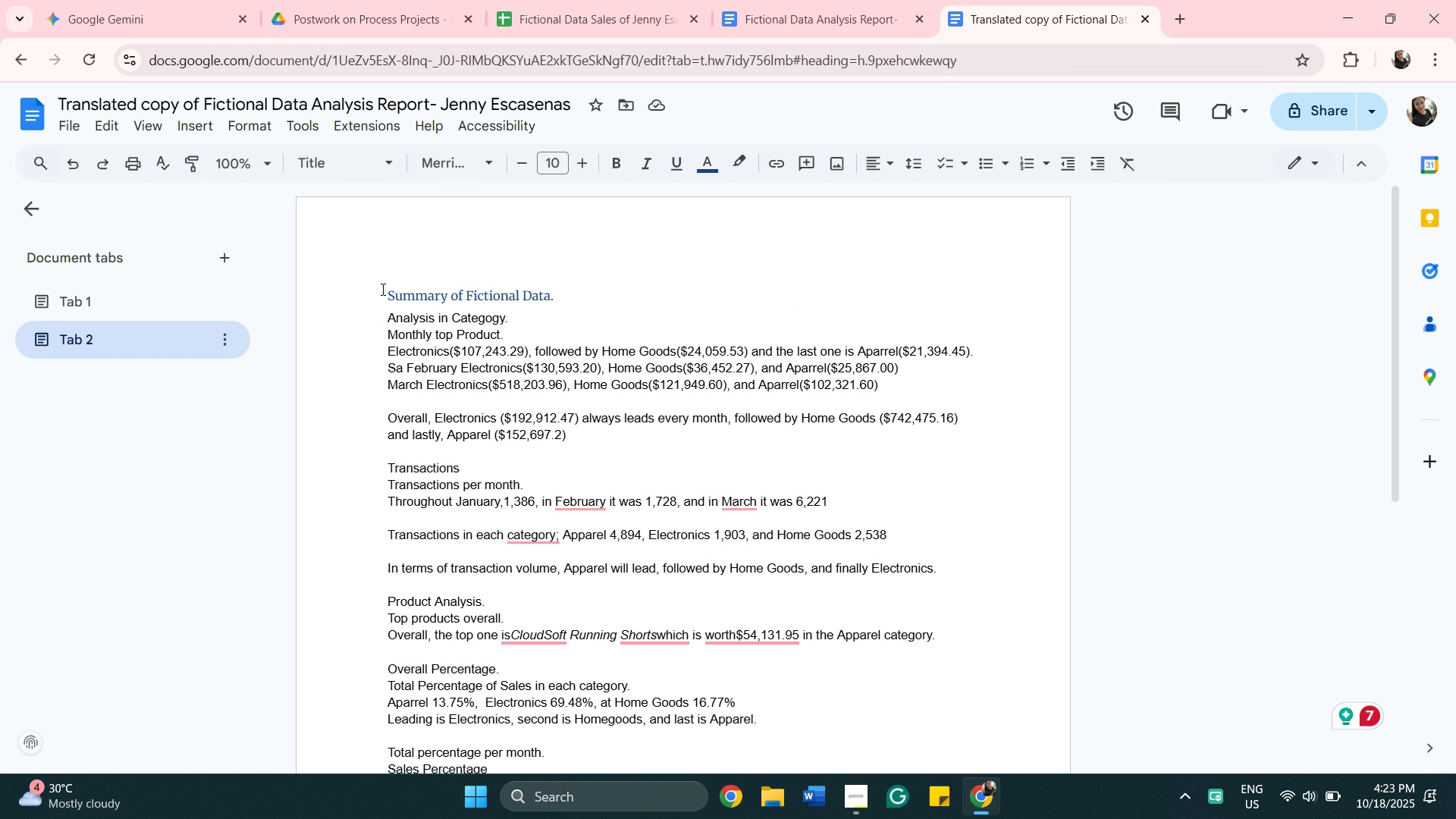 
left_click_drag(start_coordinate=[385, 292], to_coordinate=[565, 297])
 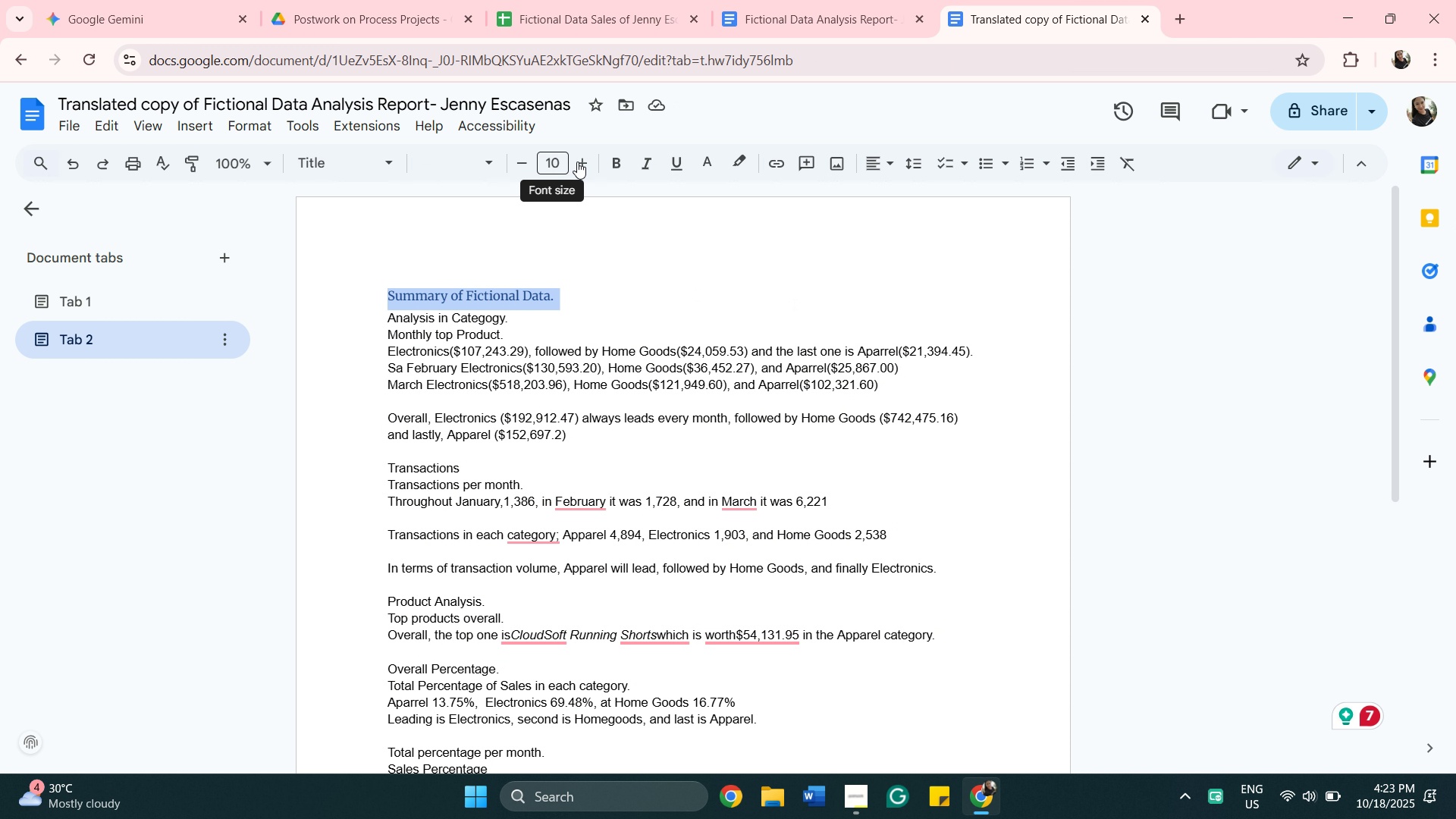 
left_click([577, 160])
 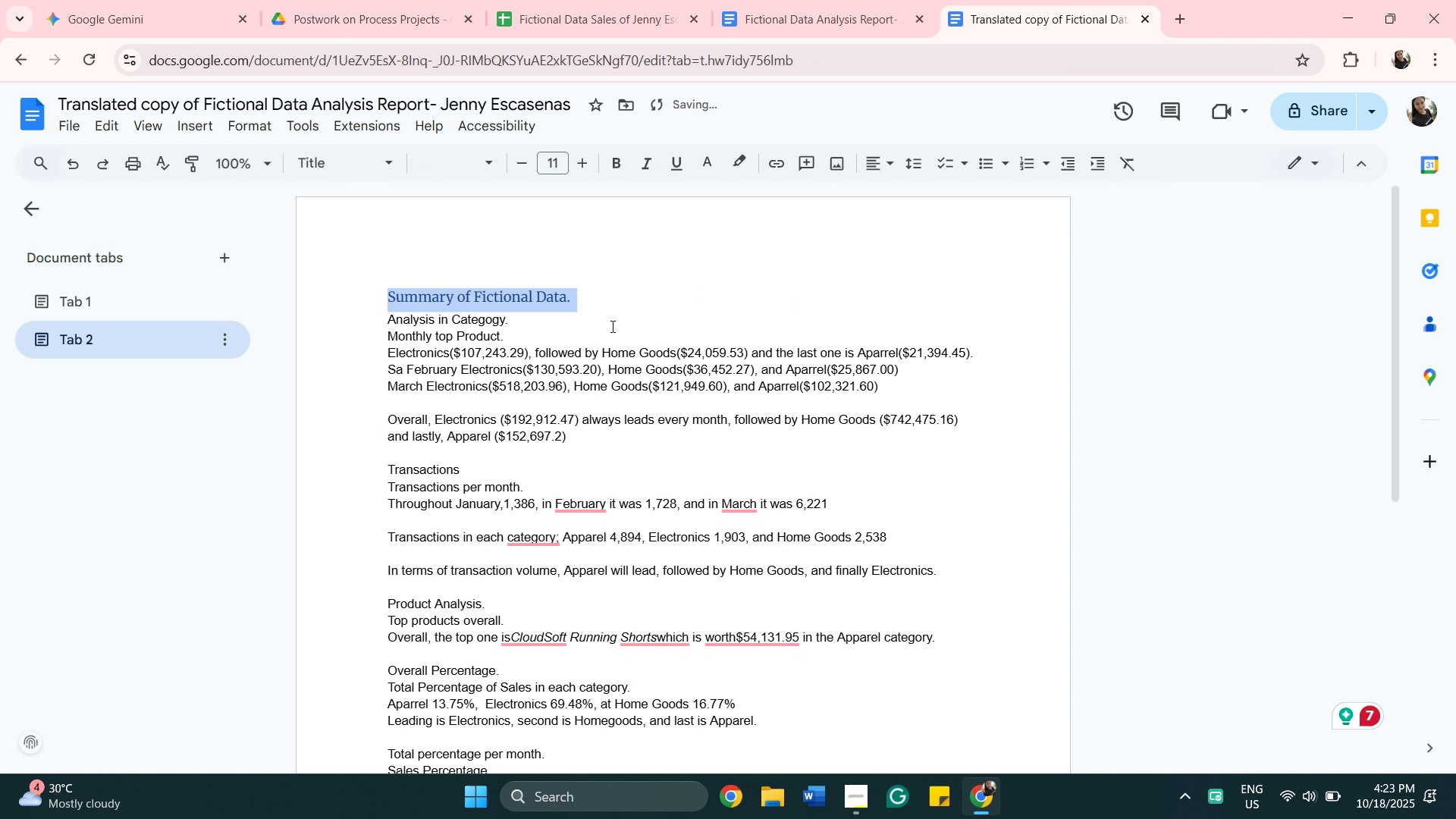 
left_click_drag(start_coordinate=[613, 322], to_coordinate=[613, 318])
 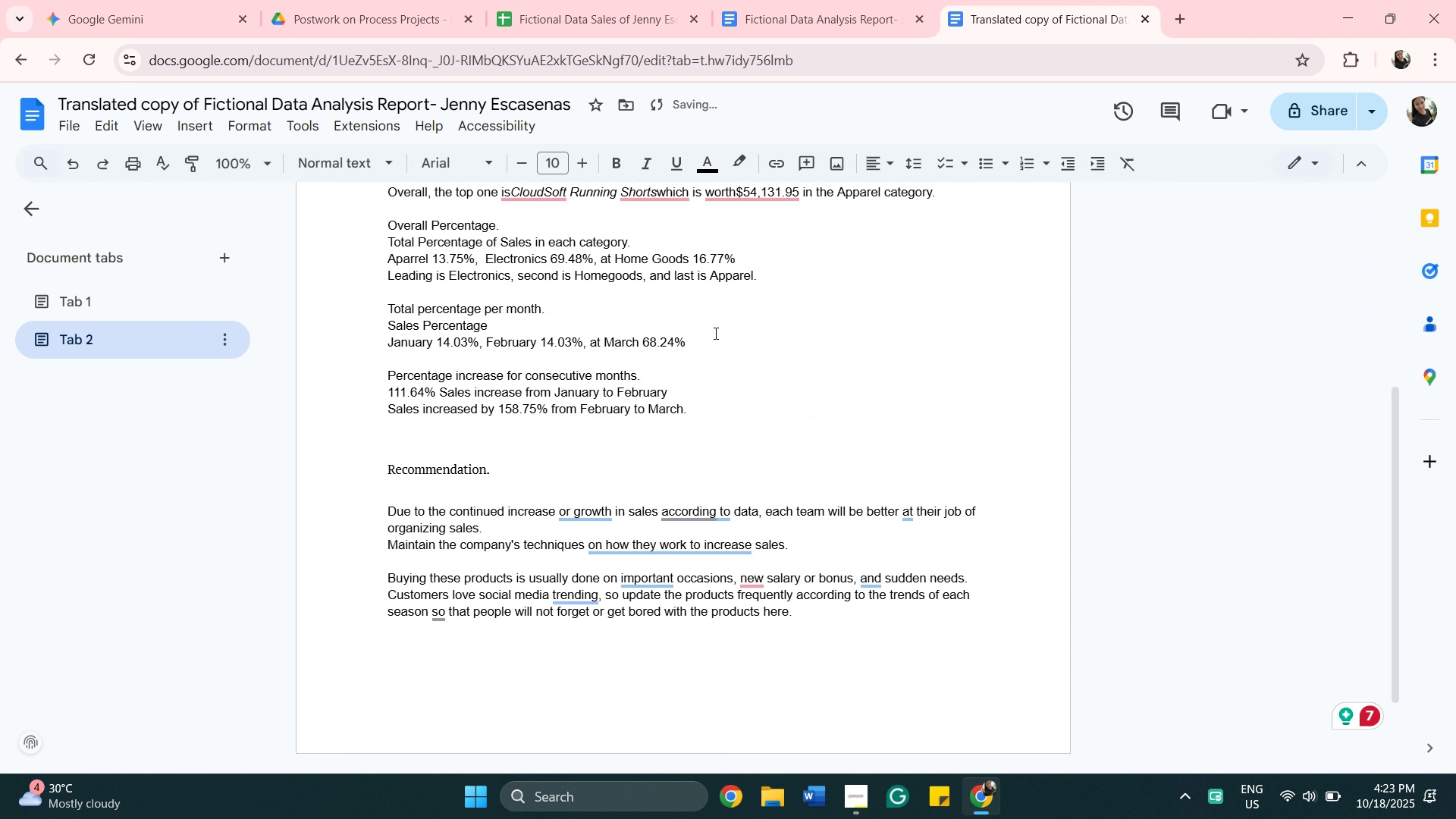 
scroll: coordinate [728, 356], scroll_direction: down, amount: 15.0
 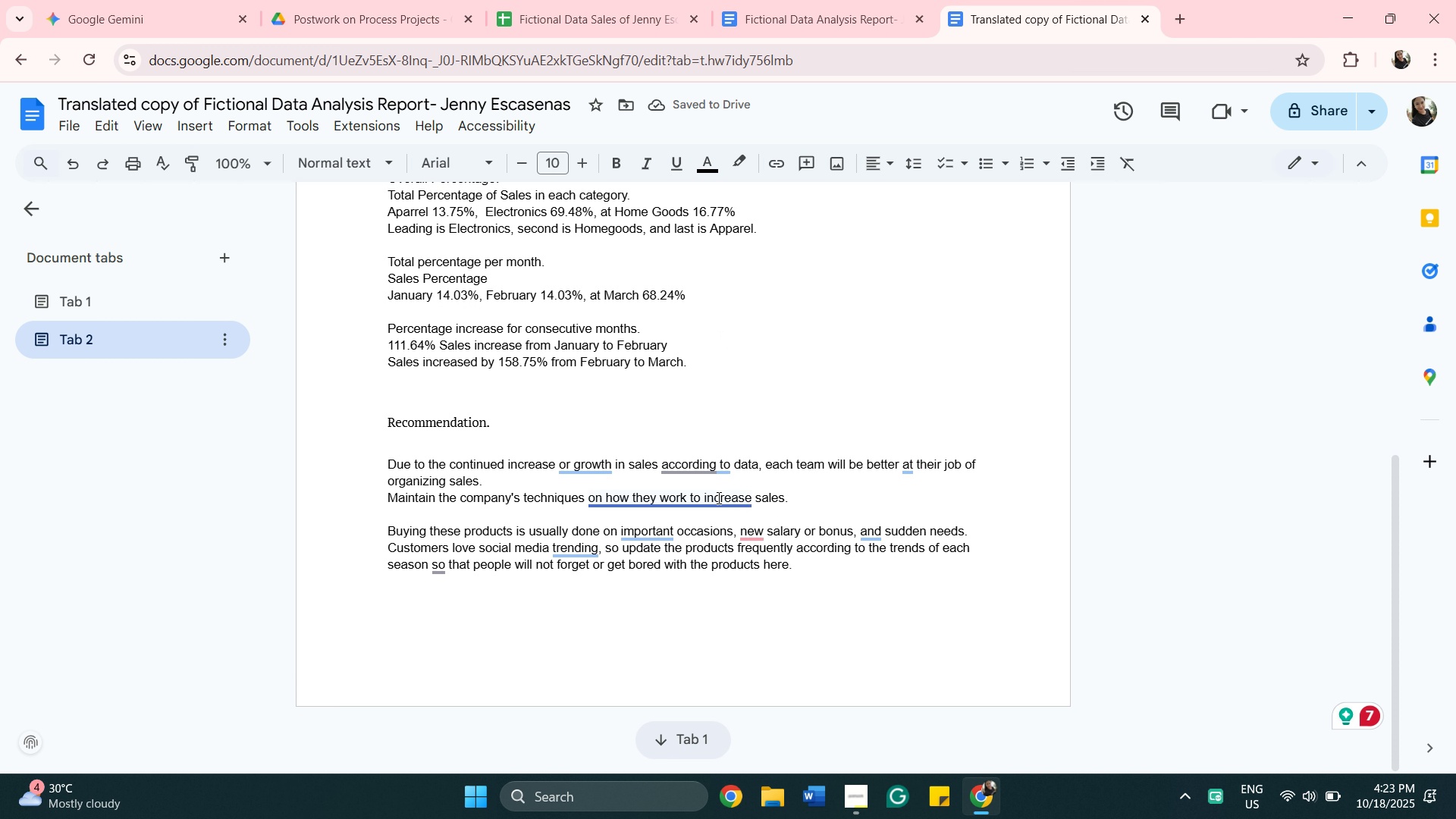 
scroll: coordinate [717, 479], scroll_direction: up, amount: 7.0
 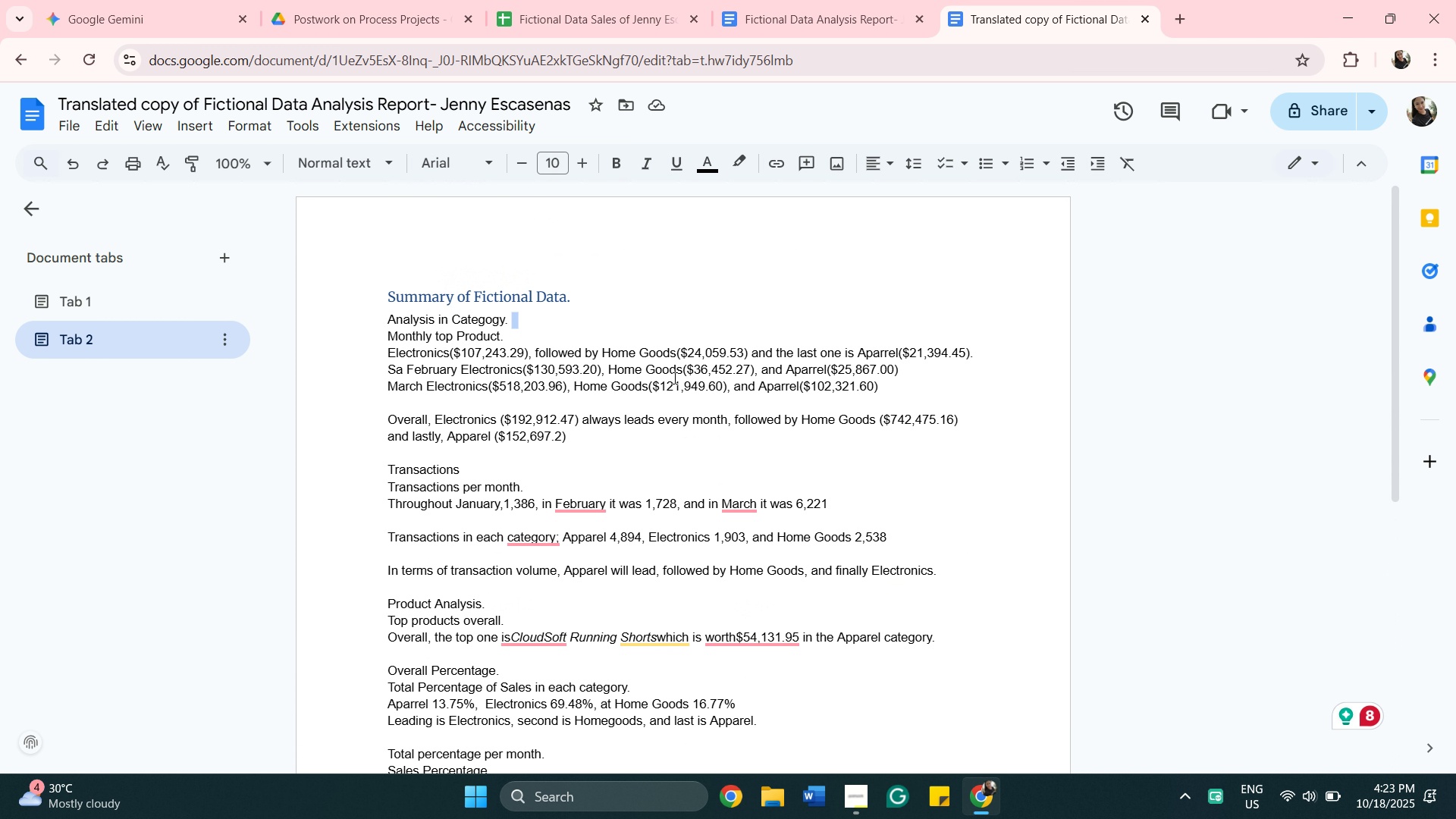 
key(Backspace)
 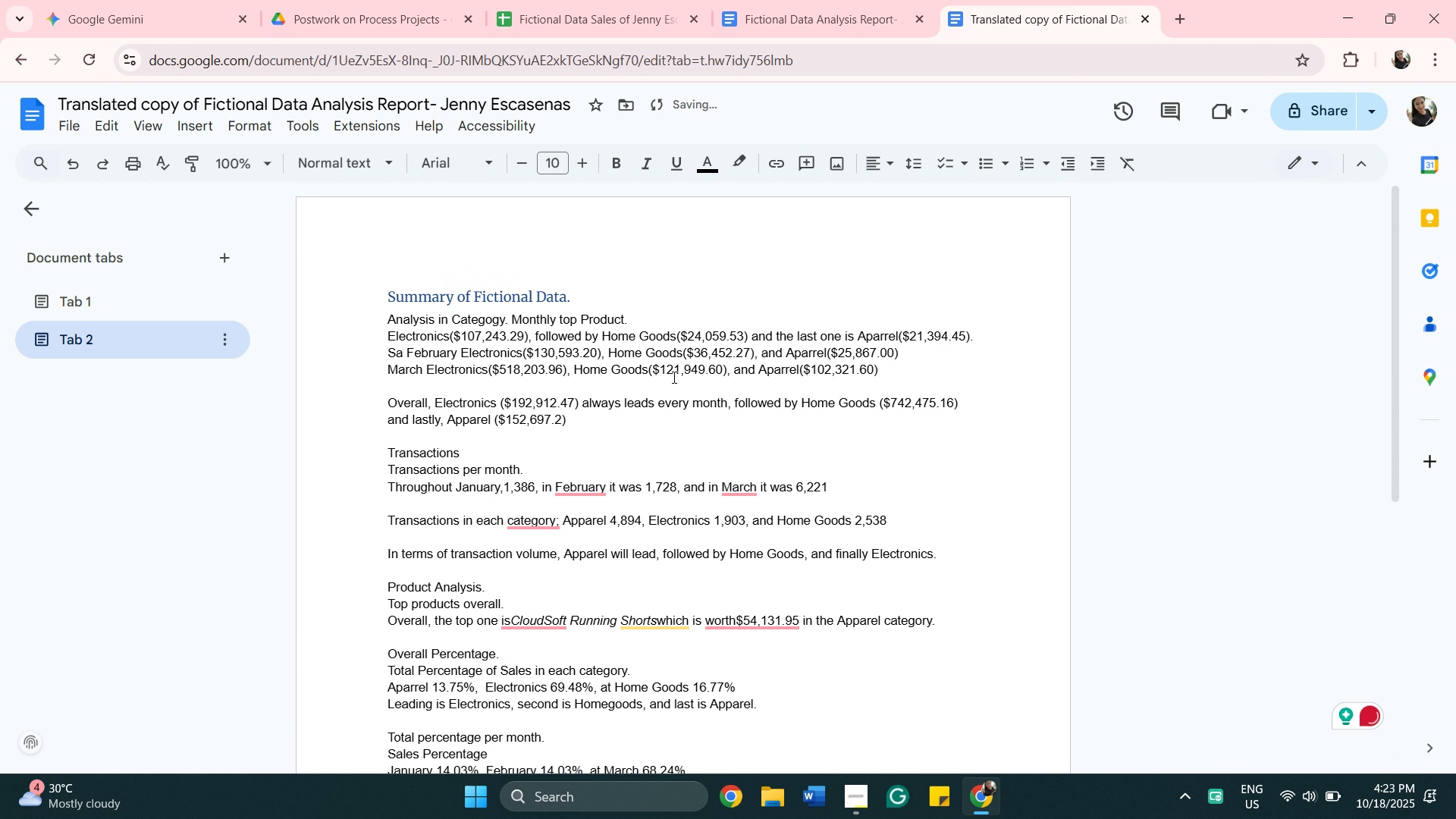 
key(Enter)
 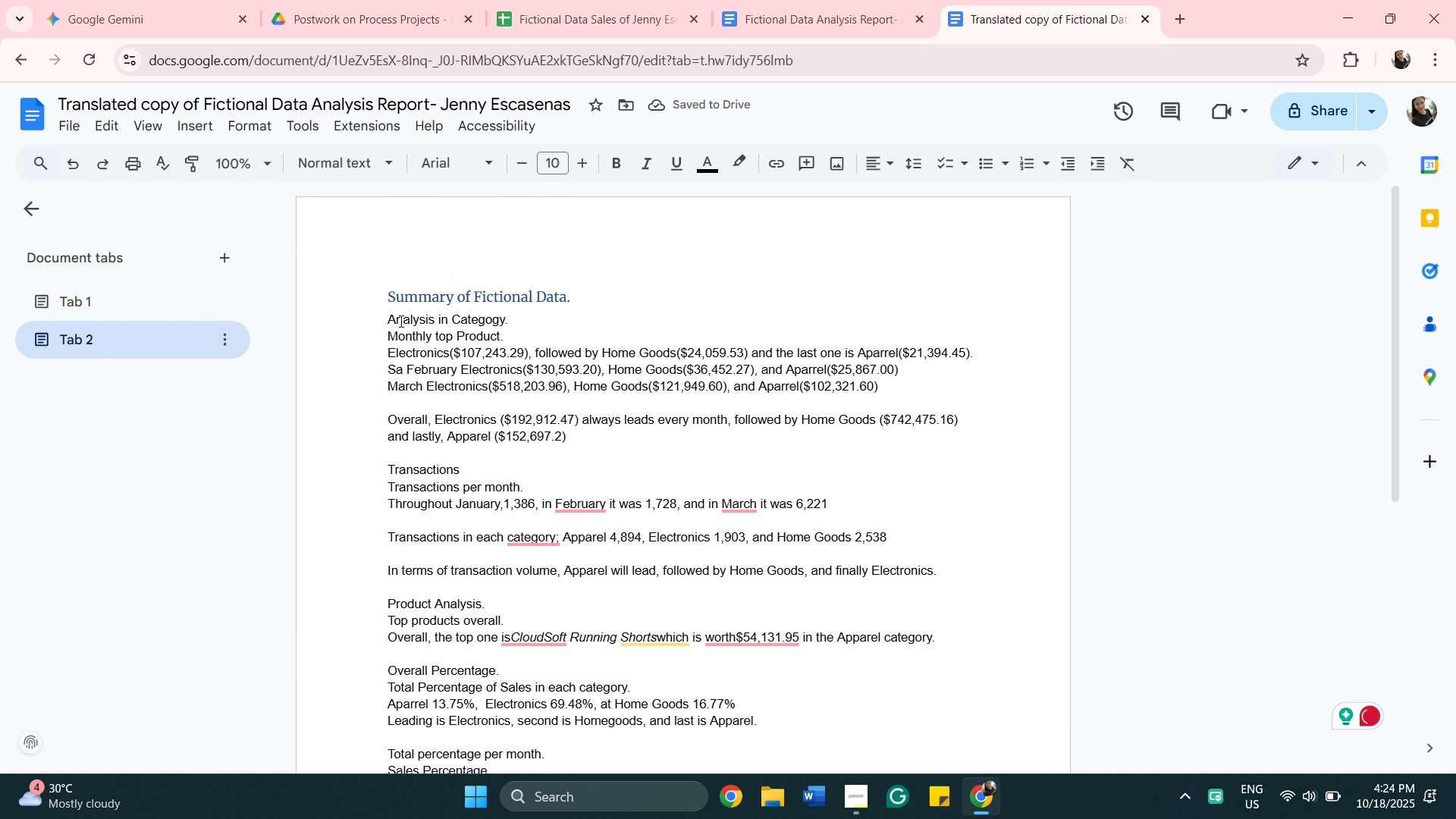 
wait(8.57)
 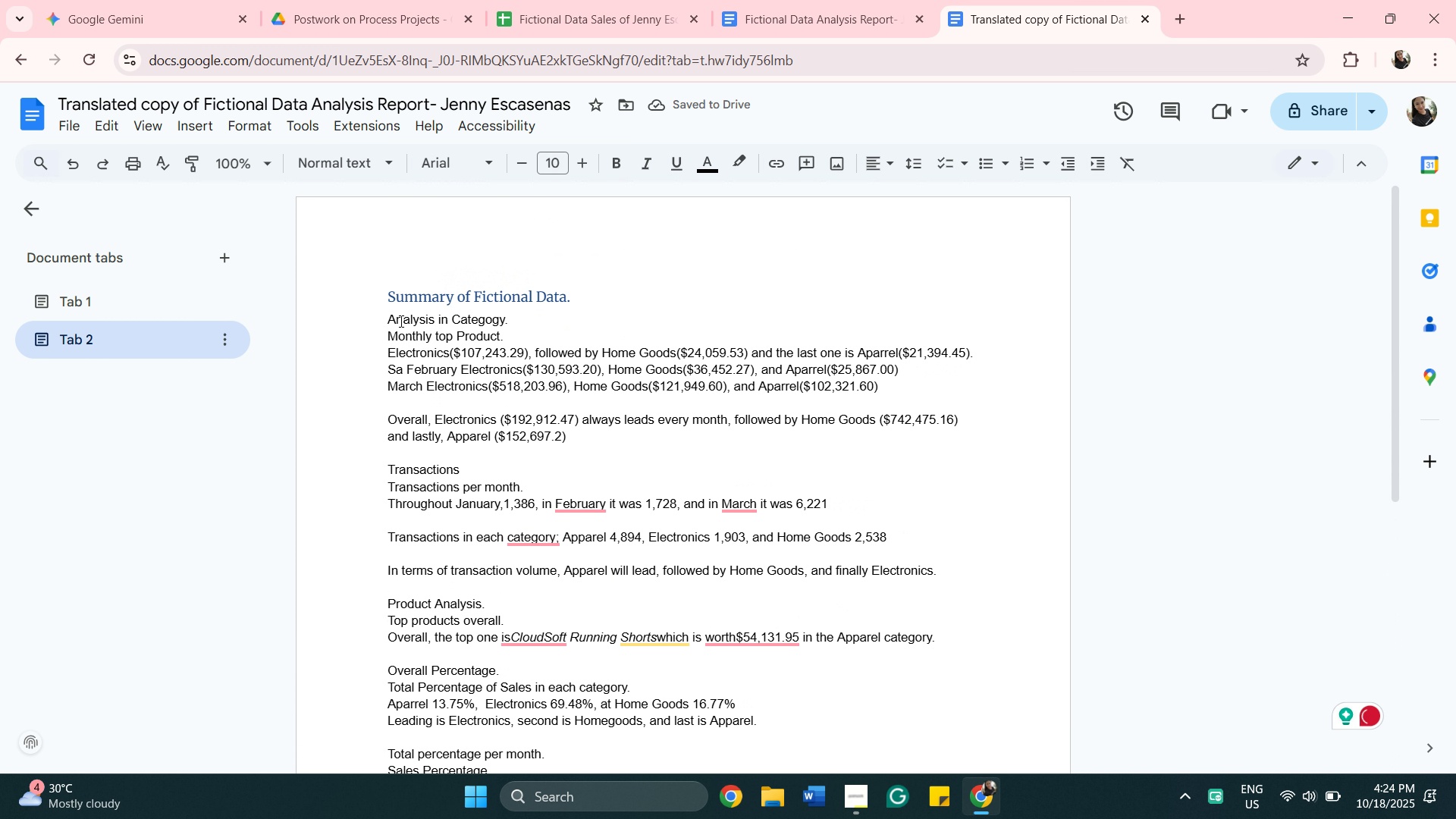 
left_click_drag(start_coordinate=[391, 311], to_coordinate=[403, 315])
 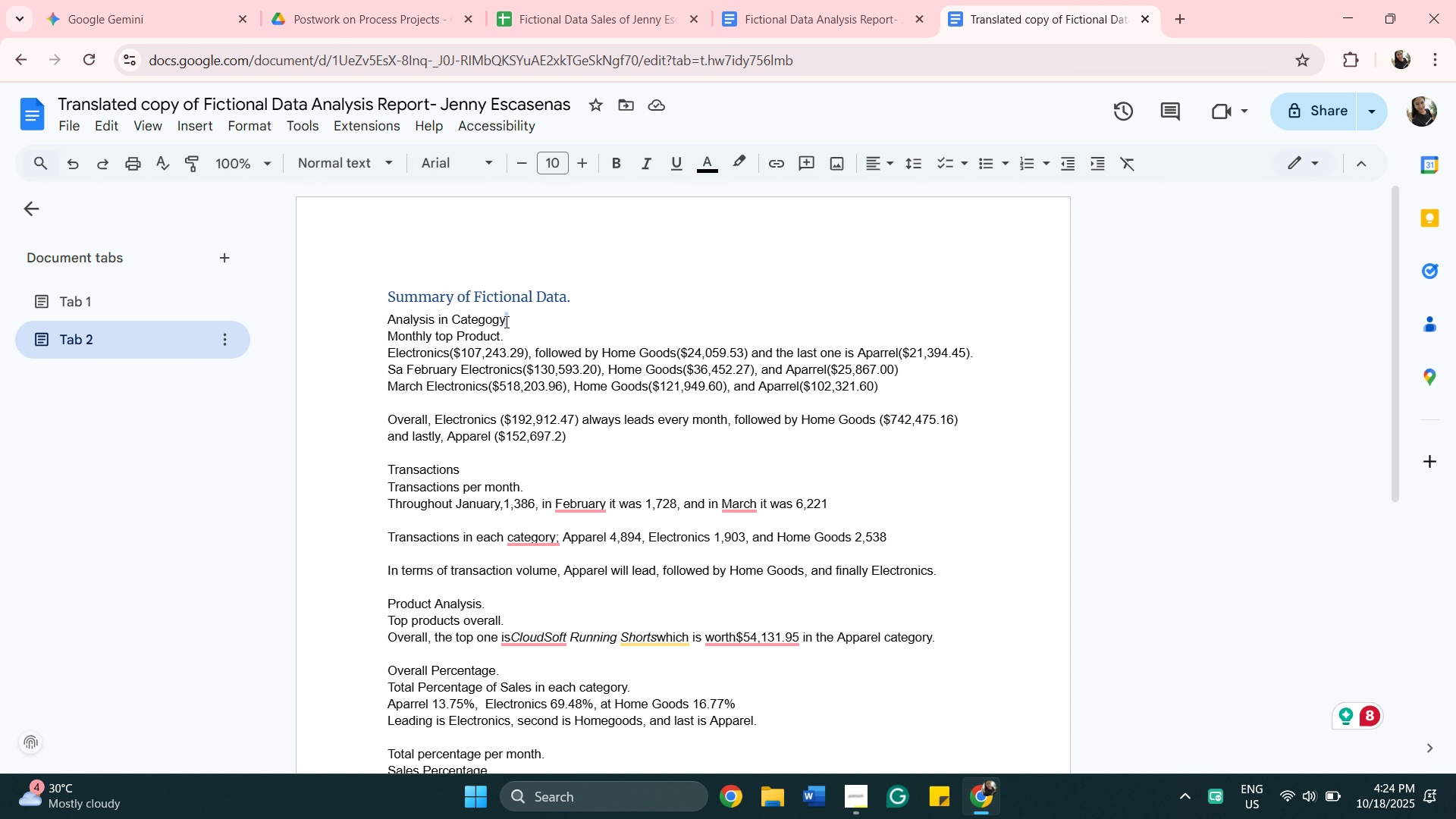 
left_click_drag(start_coordinate=[505, 322], to_coordinate=[402, 316])
 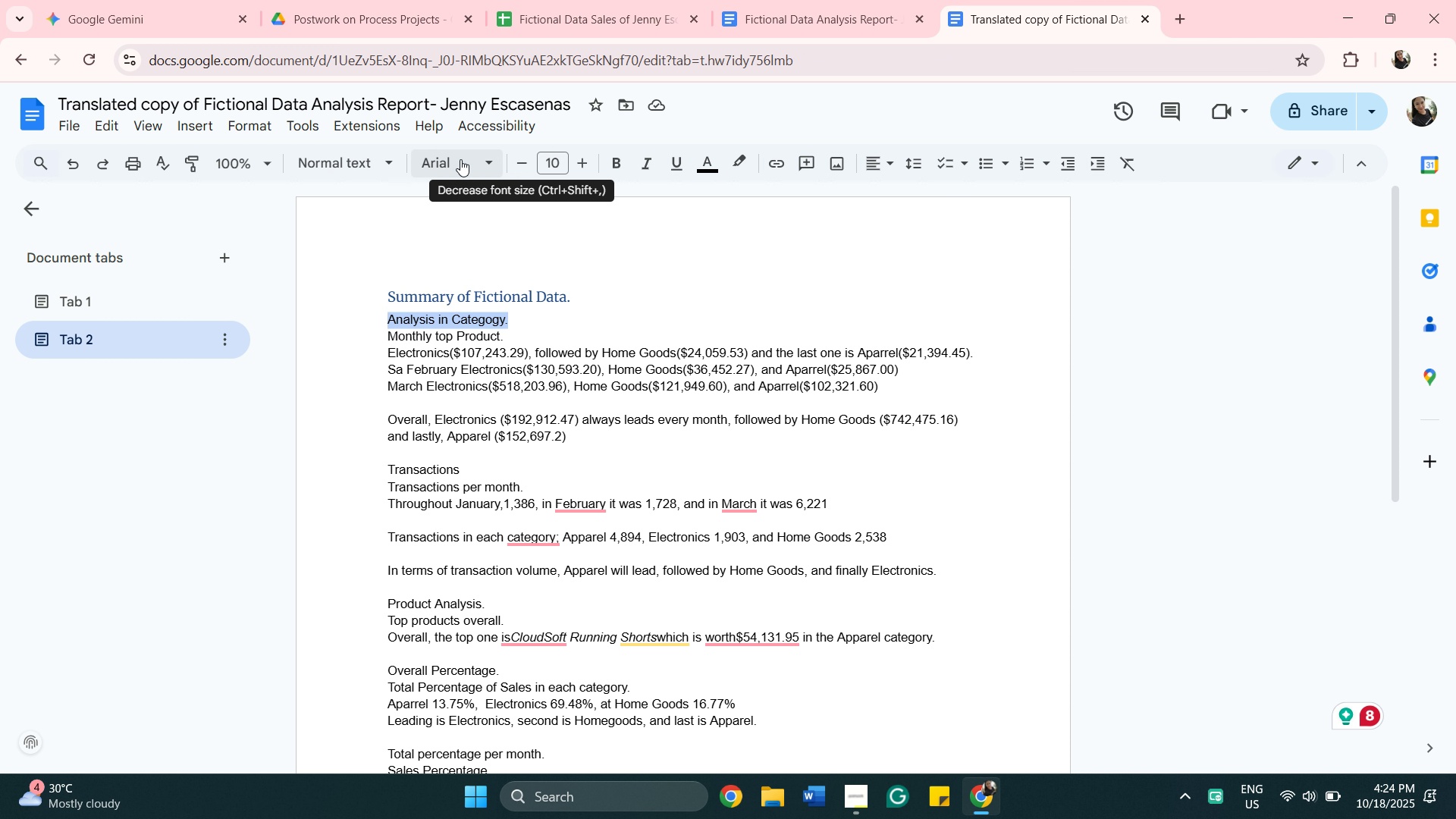 
mouse_move([480, 172])
 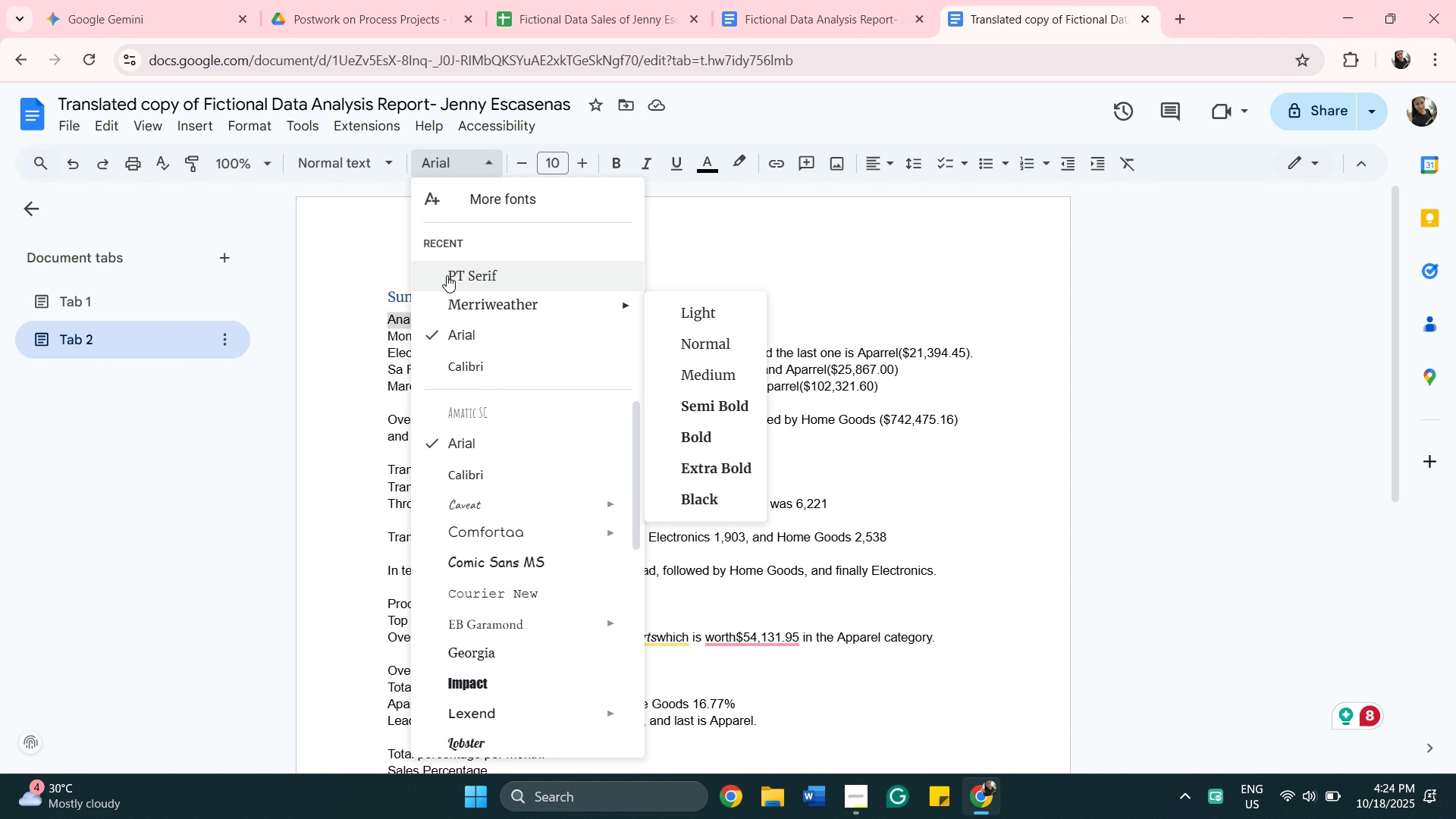 
left_click([447, 275])
 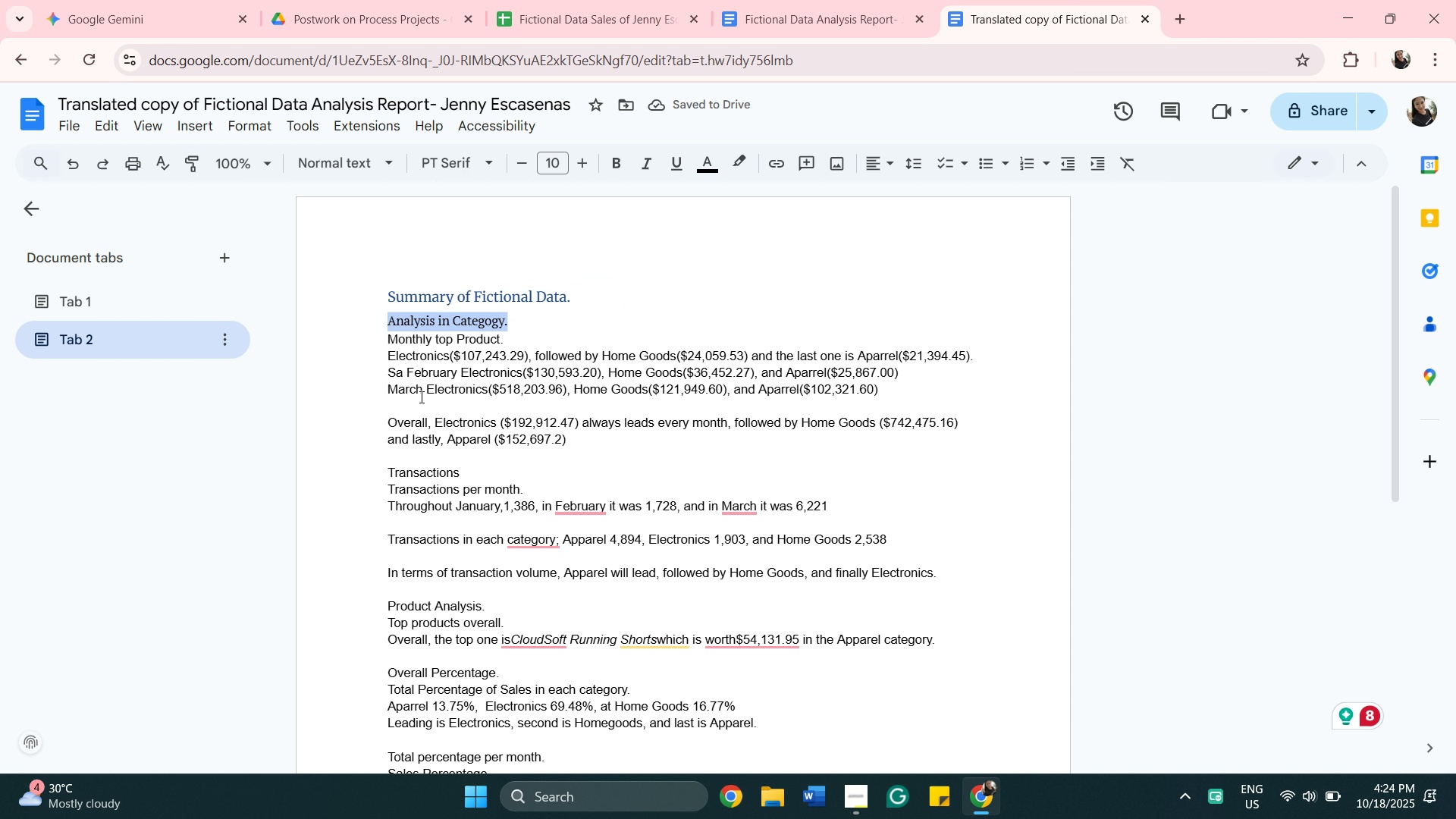 
wait(6.99)
 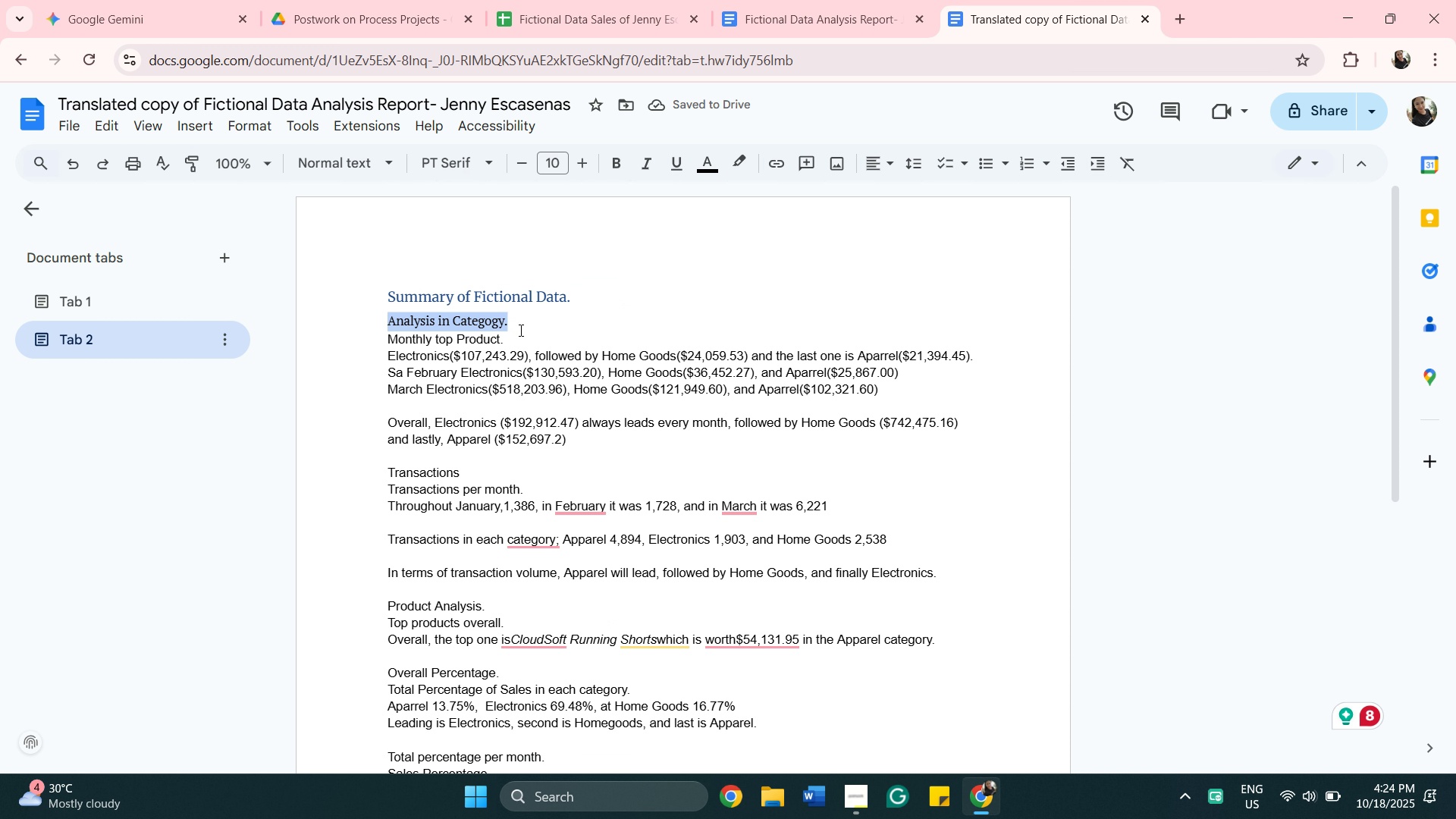 
left_click([388, 351])
 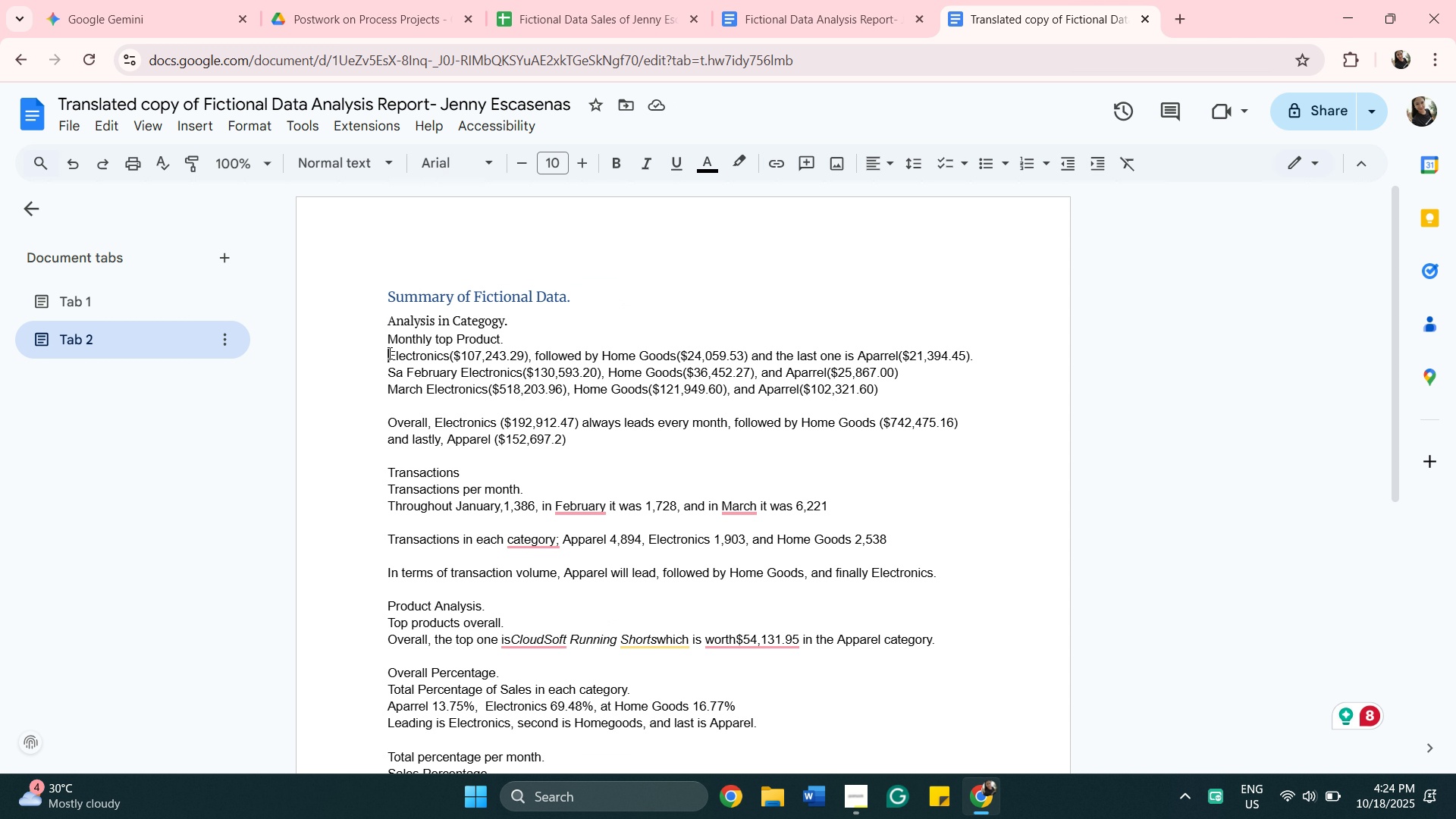 
key(Backspace)
 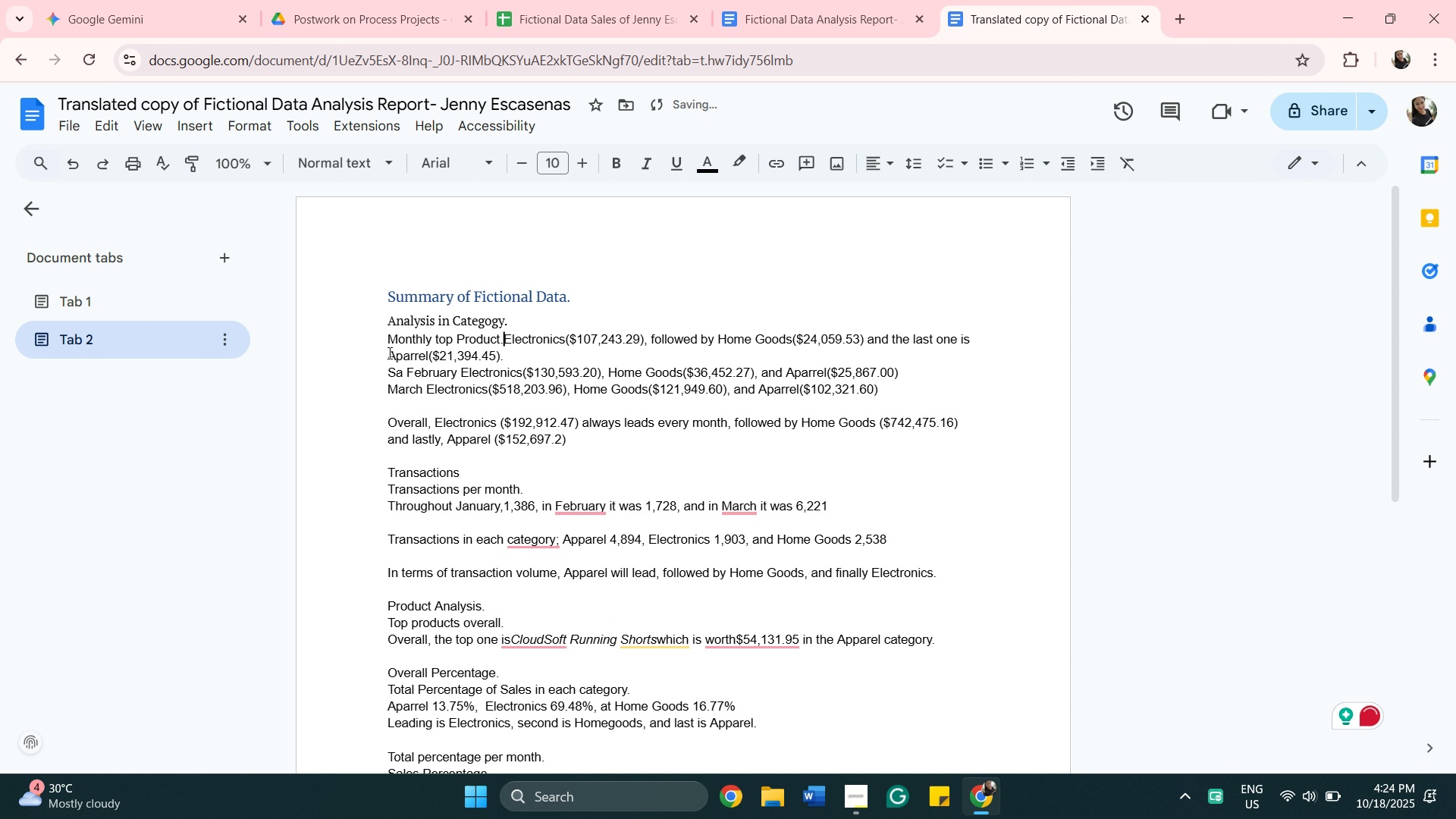 
key(Backspace)
 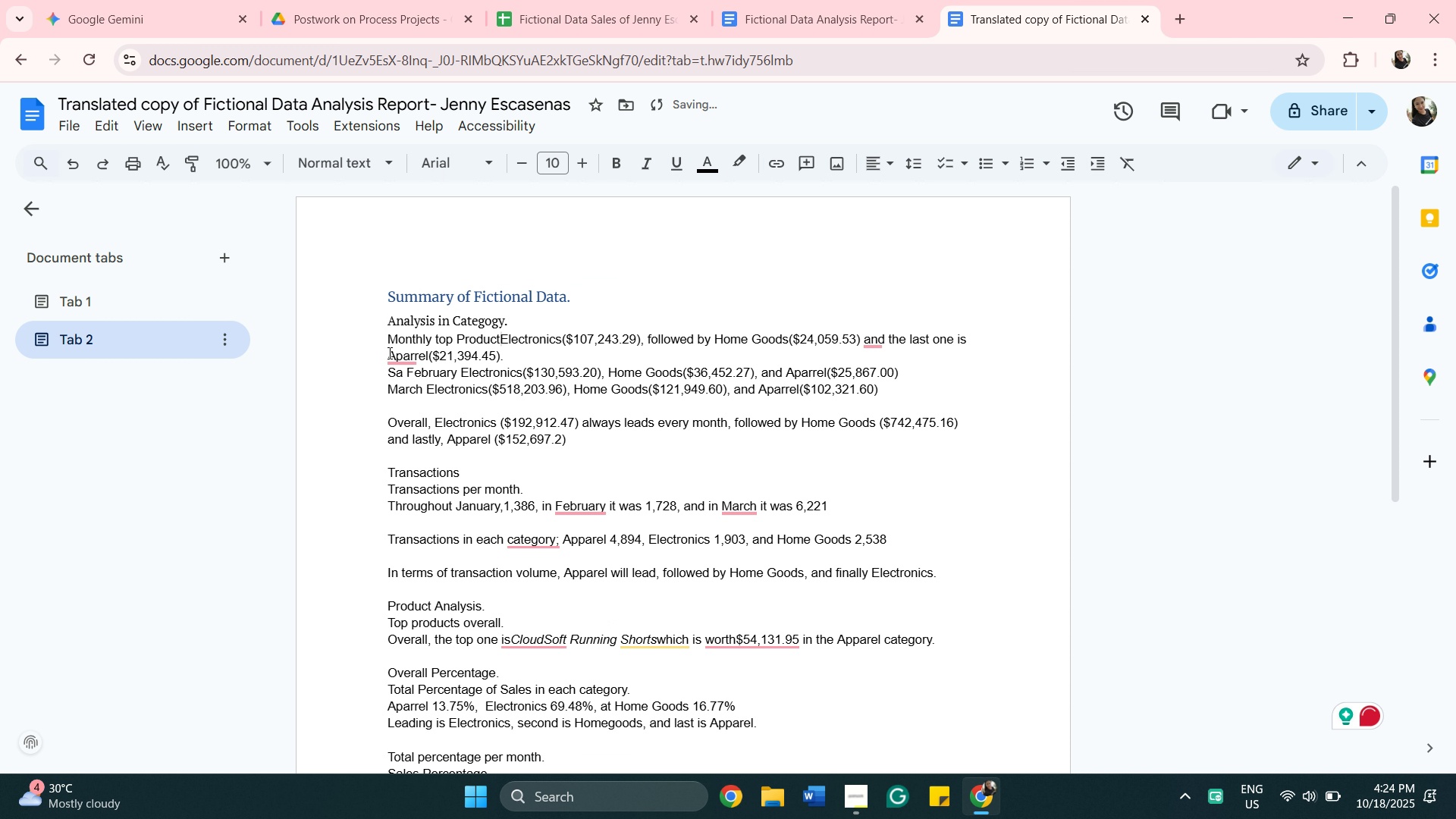 
key(Shift+Semicolon)
 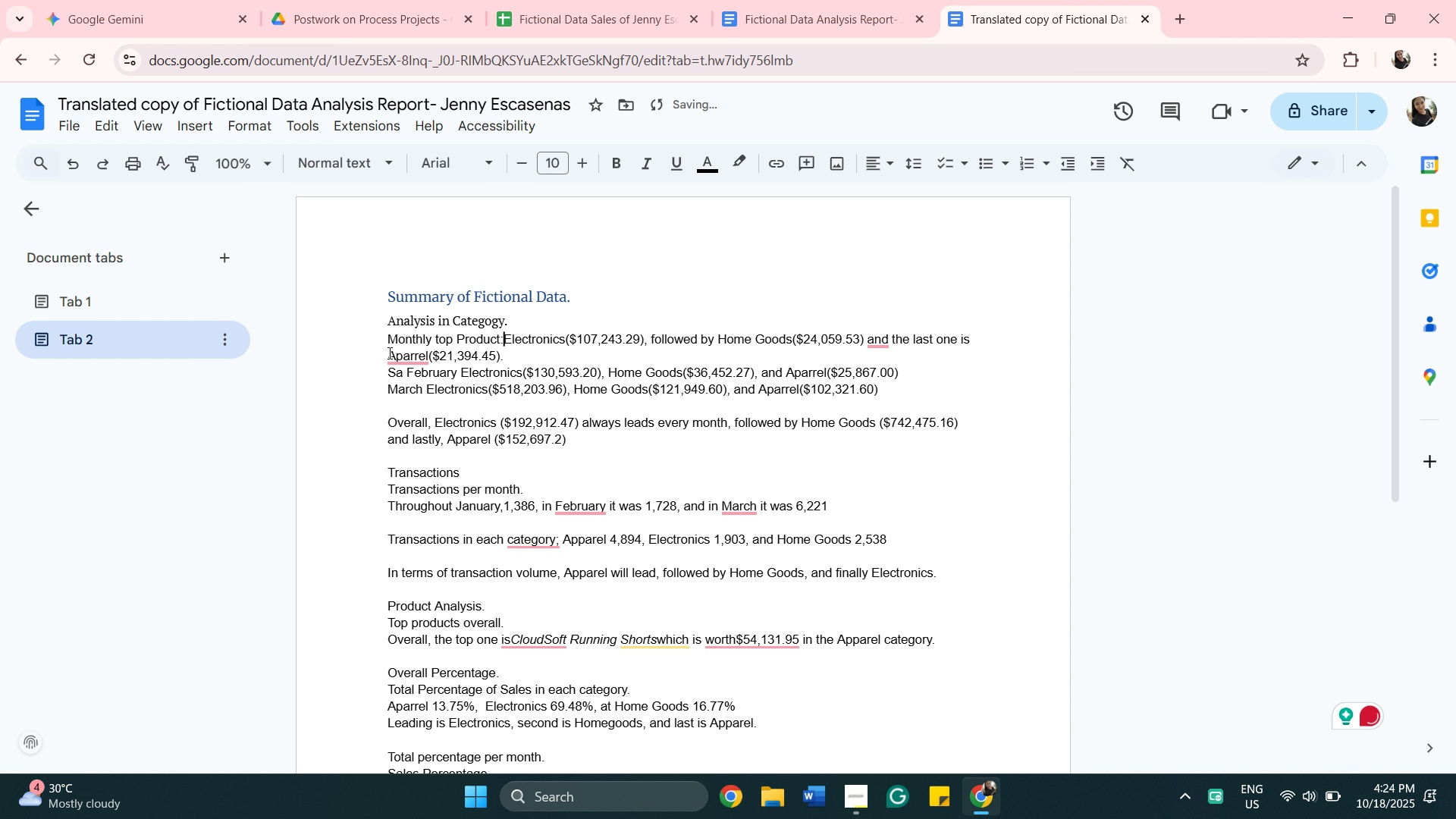 
key(Space)
 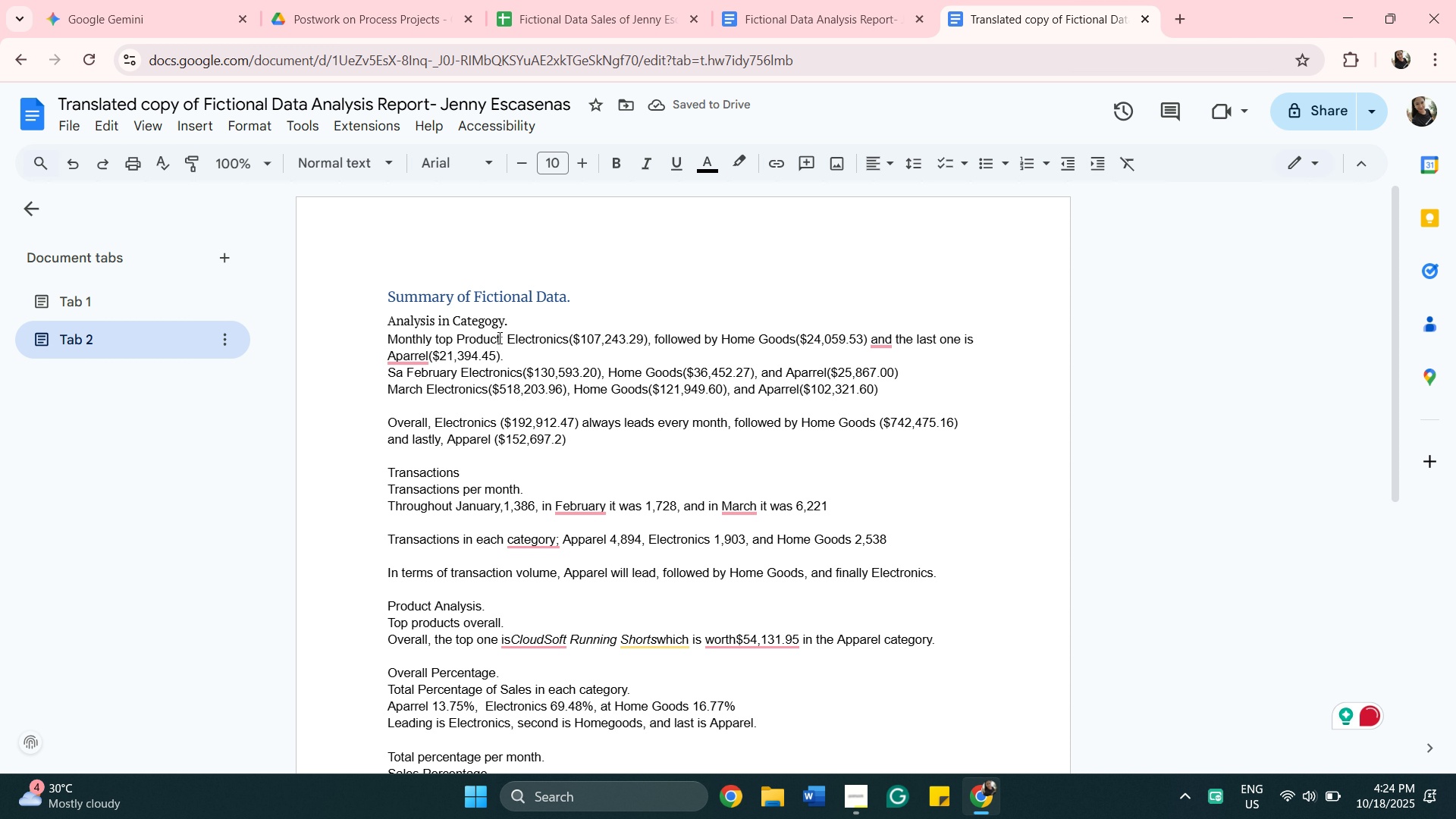 
left_click_drag(start_coordinate=[500, 340], to_coordinate=[391, 337])
 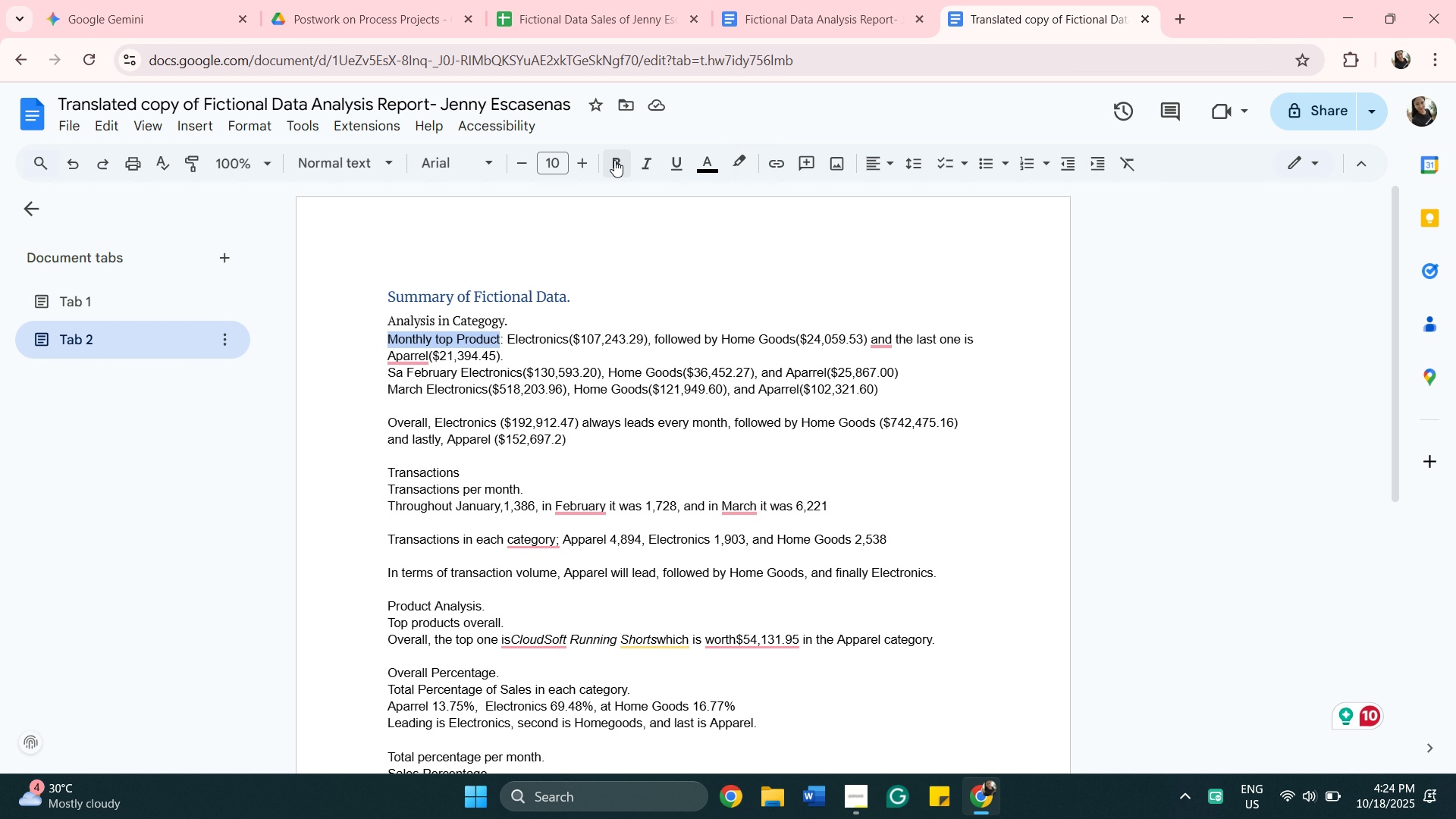 
left_click([617, 160])
 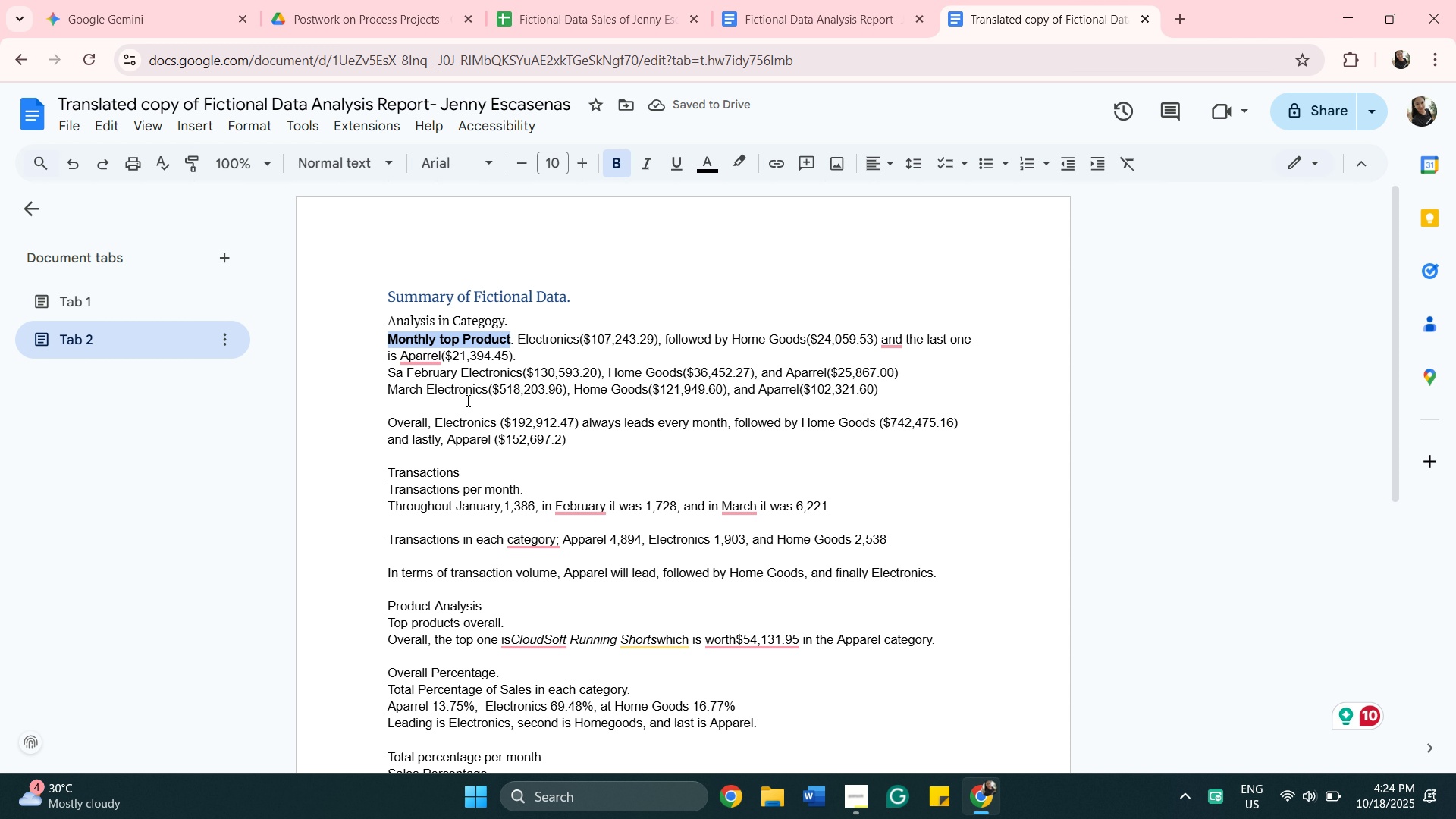 
wait(8.88)
 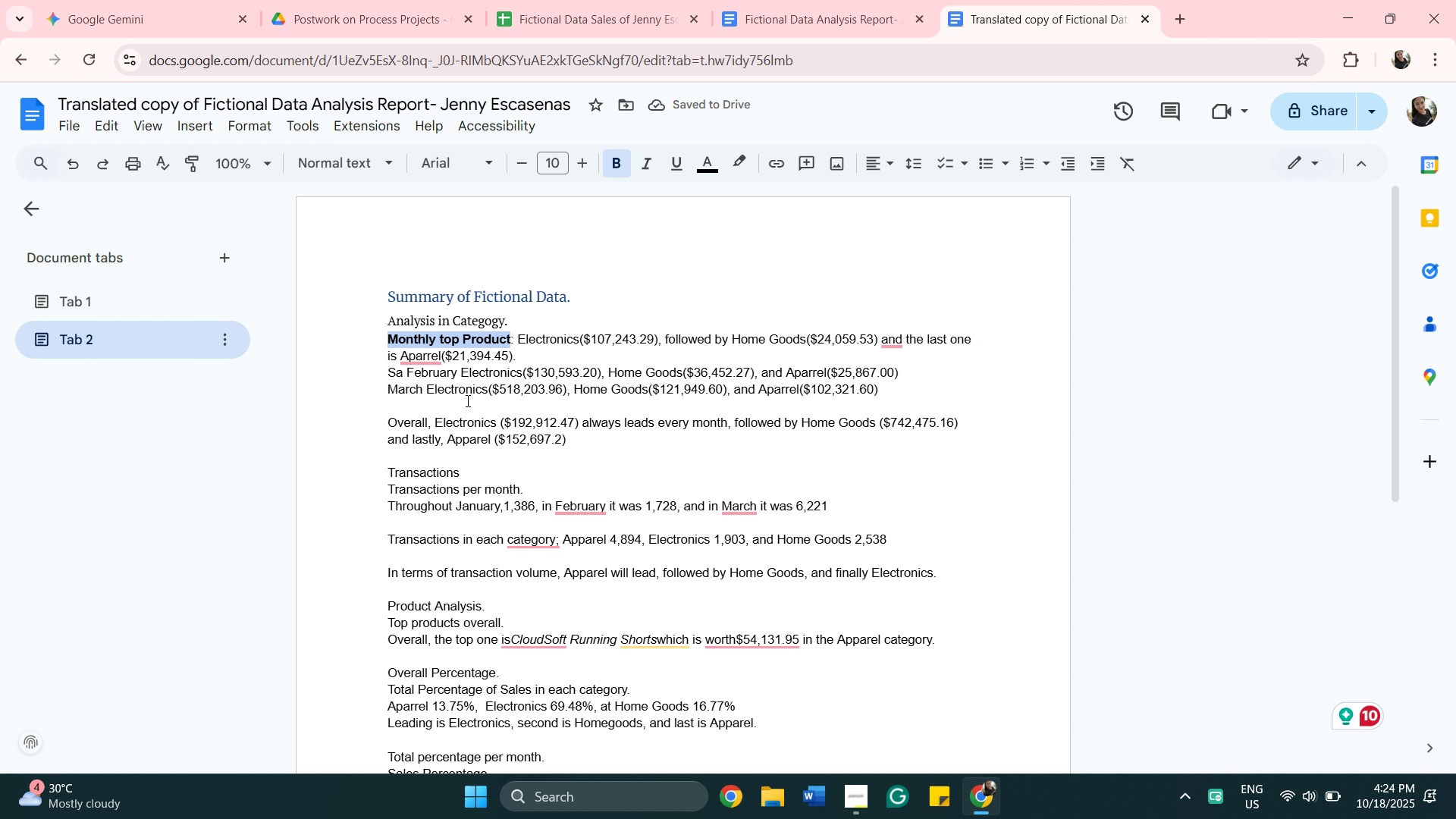 
left_click([554, 353])
 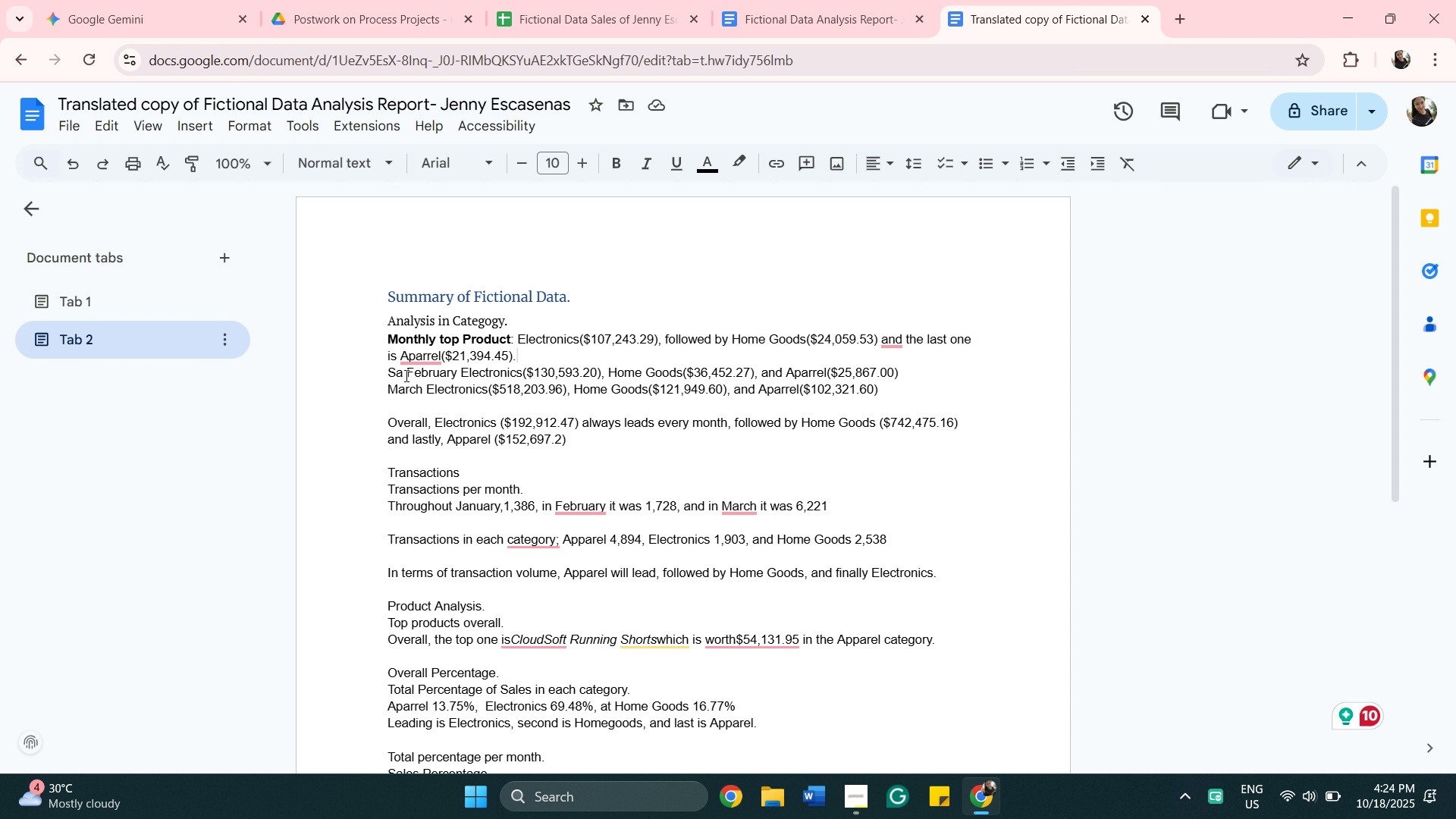 
left_click([405, 375])
 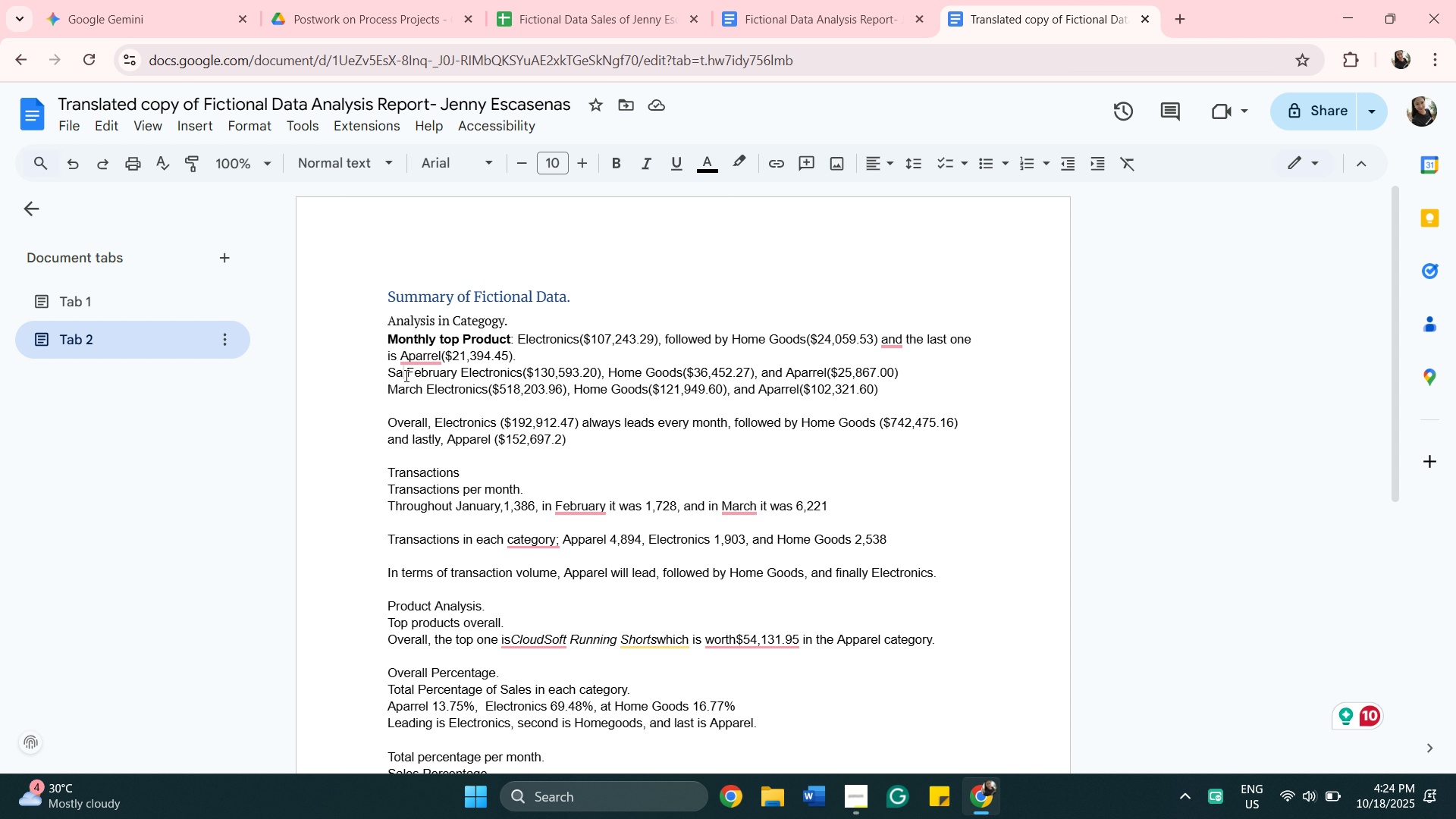 
key(ArrowRight)
 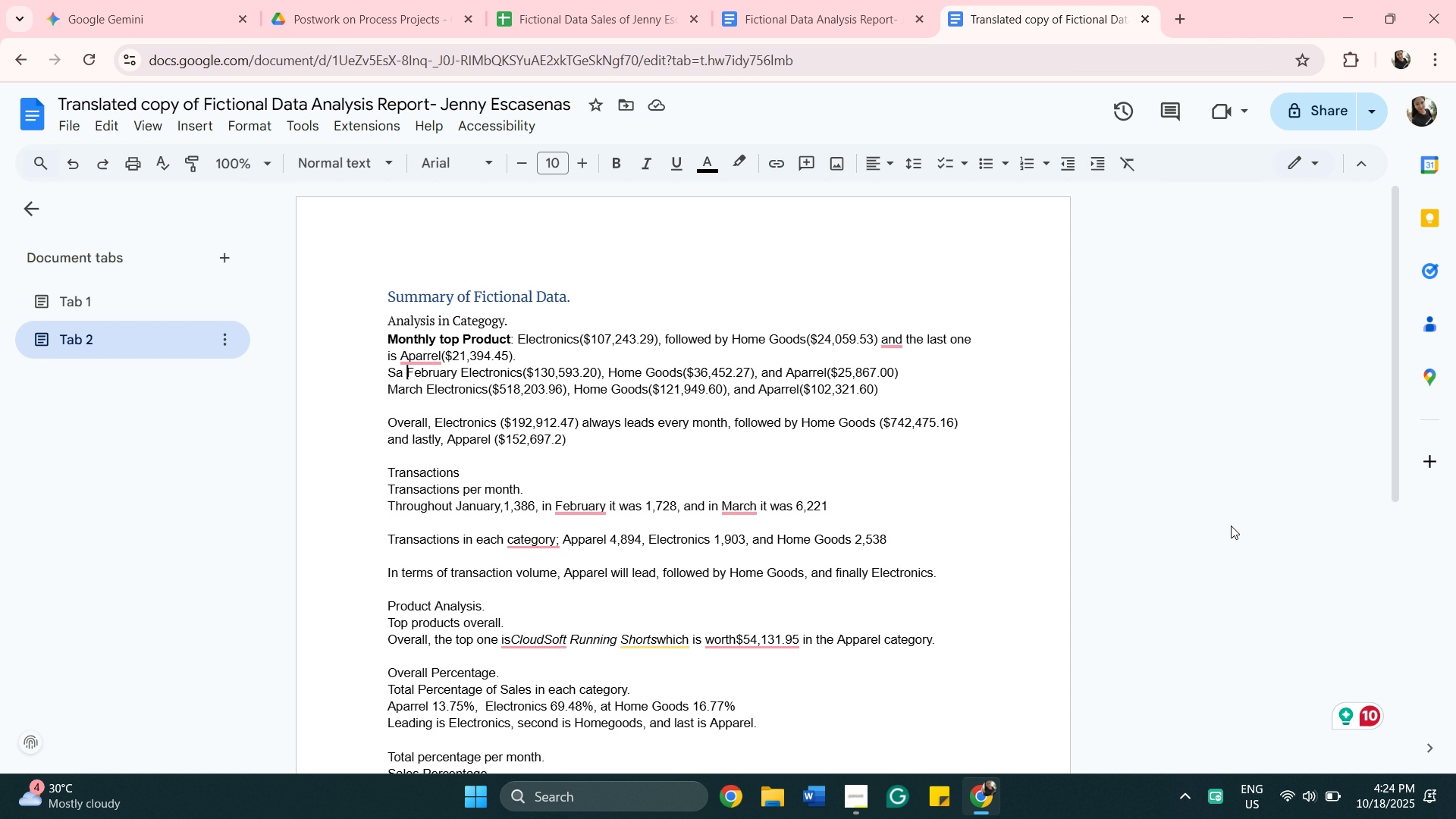 
key(Backspace)
 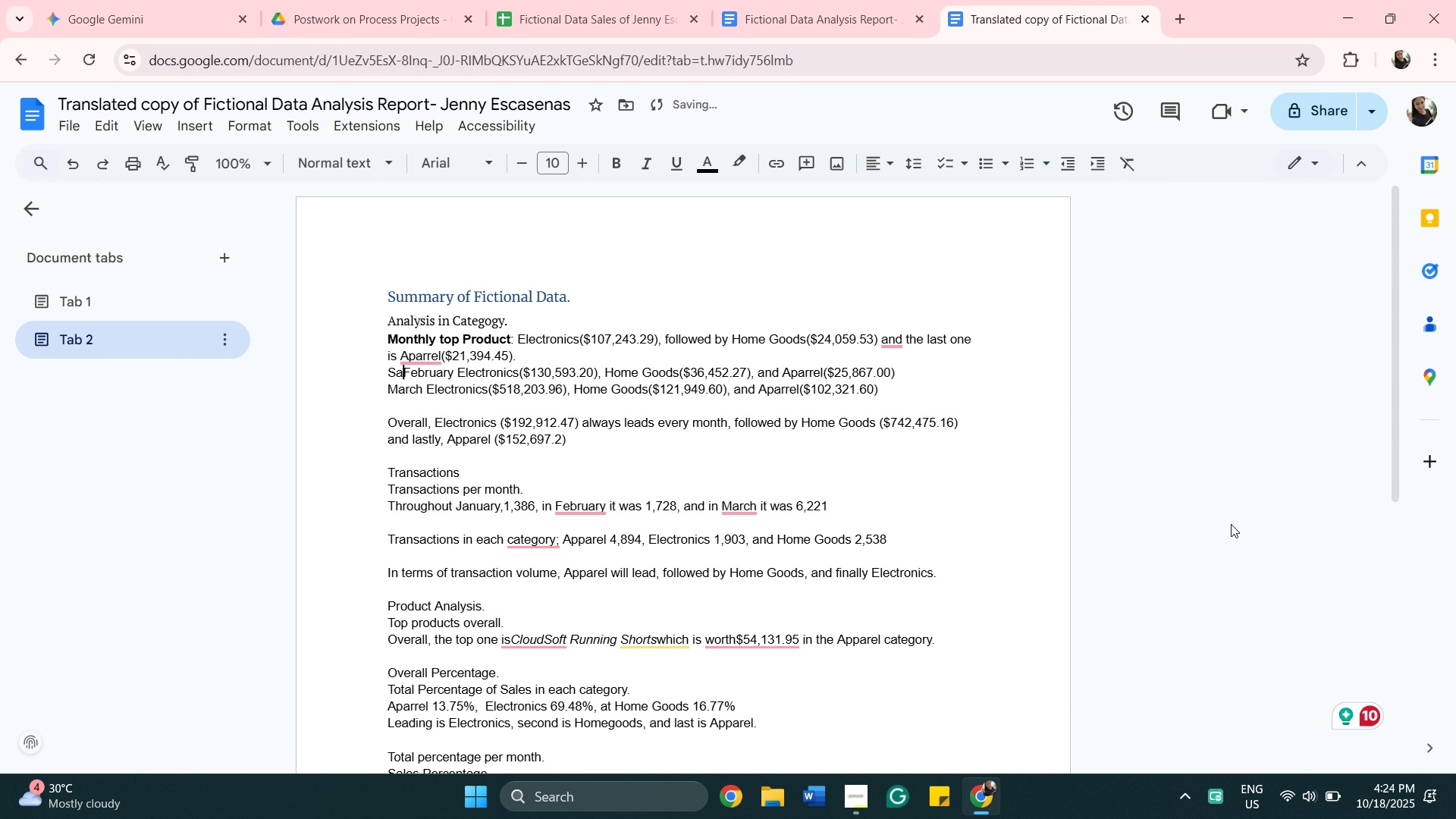 
key(Backspace)
 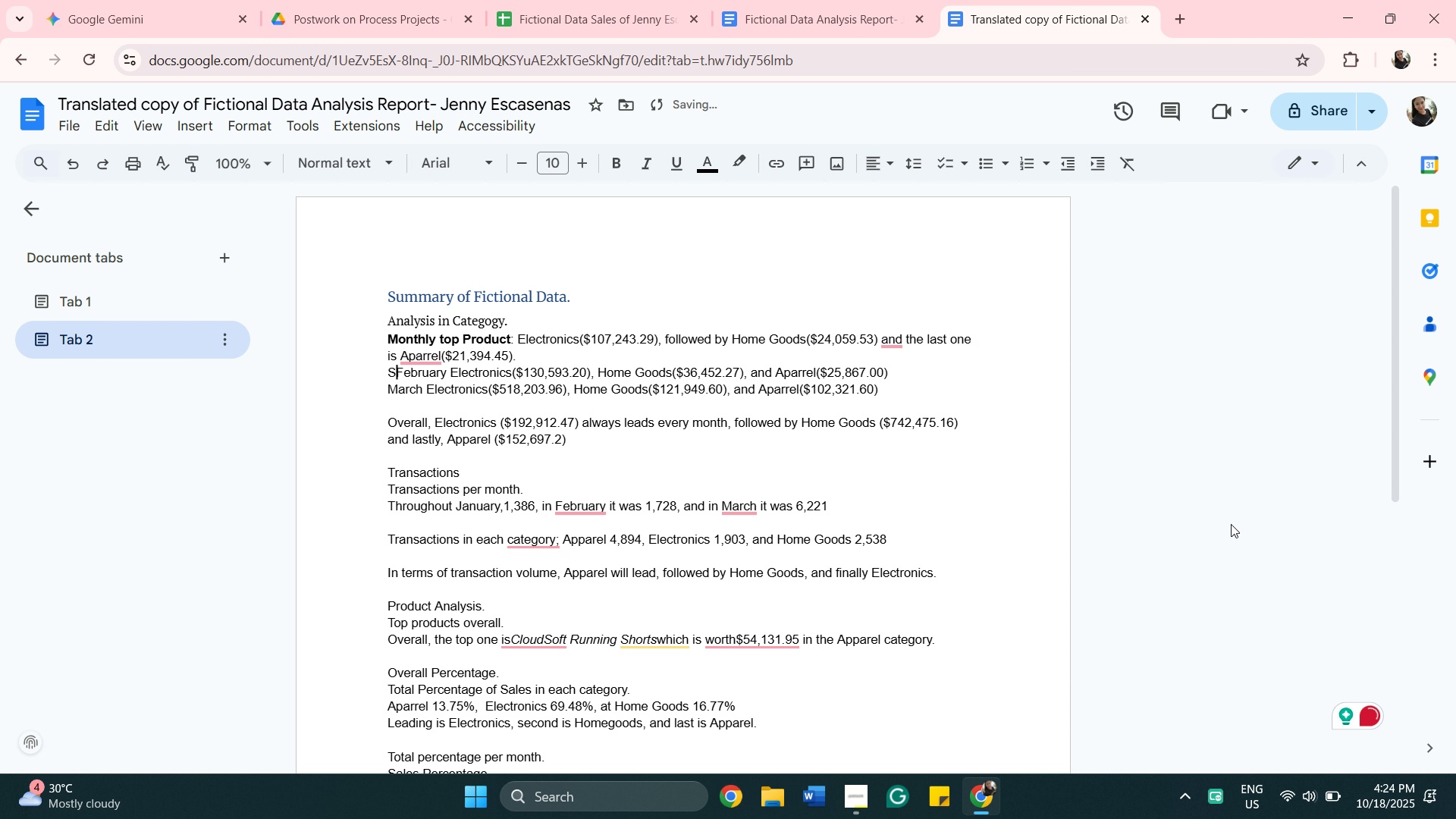 
key(Backspace)
 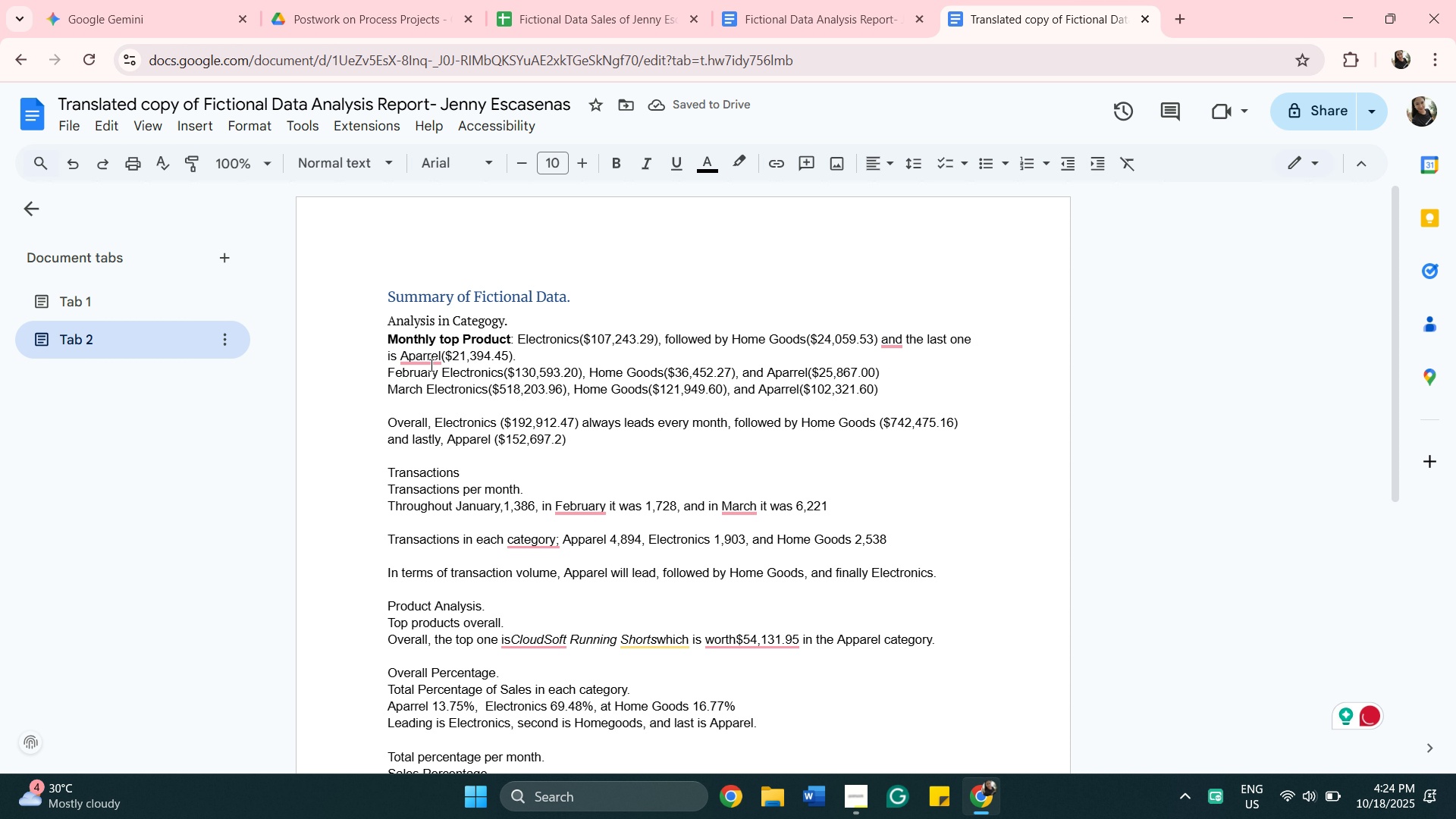 
left_click([439, 370])
 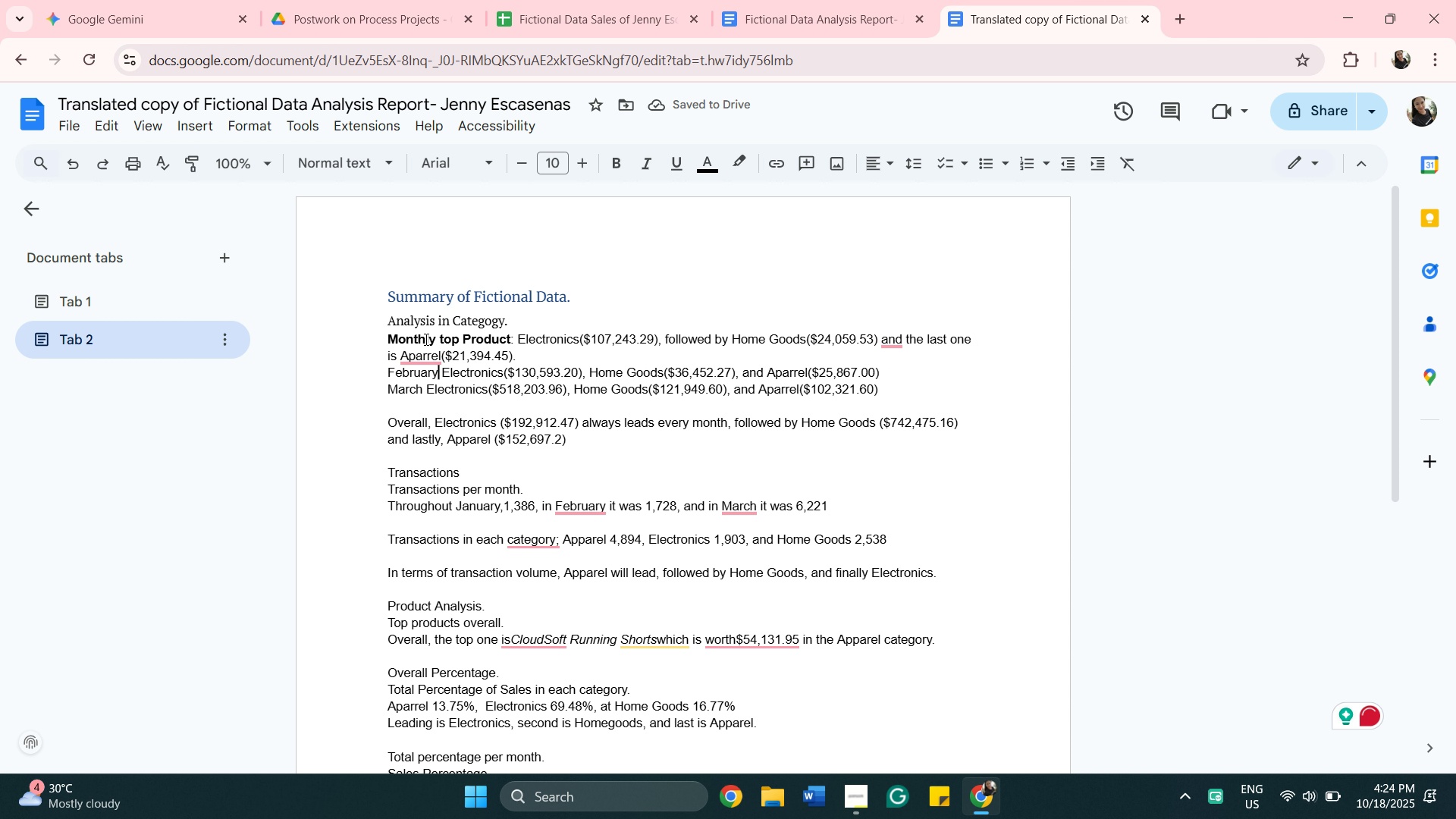 
hold_key(key=ShiftRight, duration=1.5)
 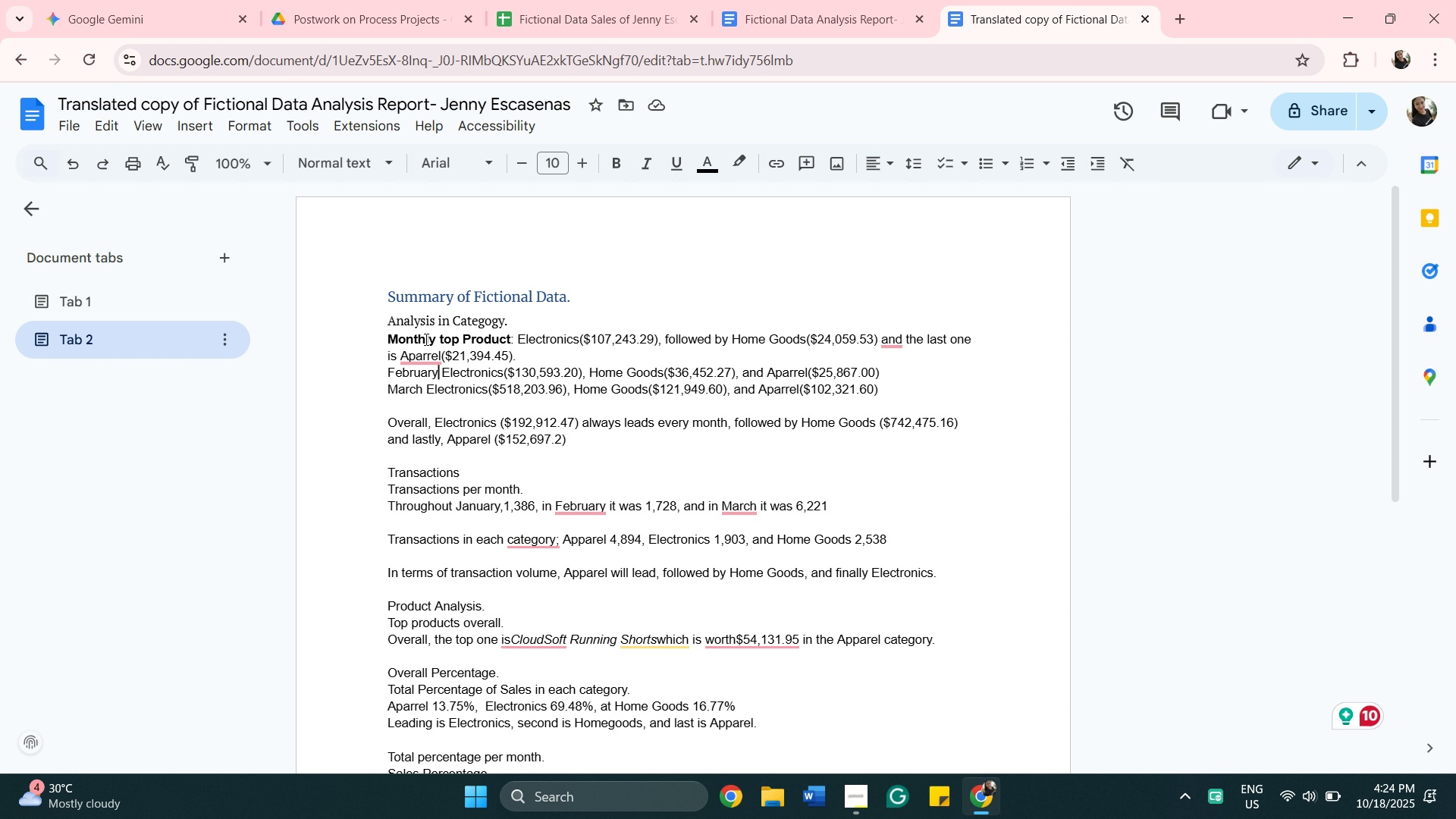 
hold_key(key=ShiftRight, duration=0.78)
 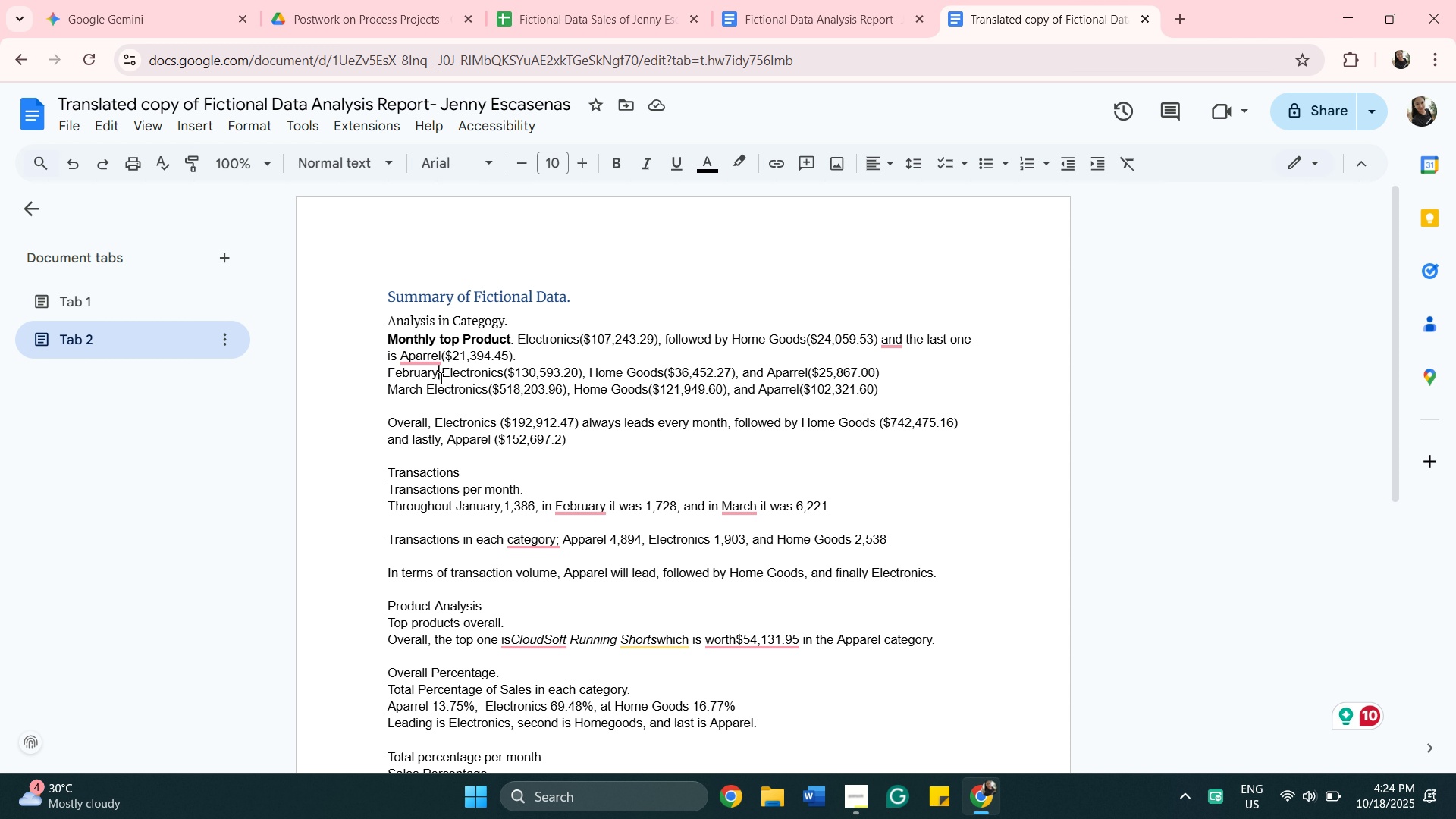 
left_click_drag(start_coordinate=[439, 378], to_coordinate=[388, 368])
 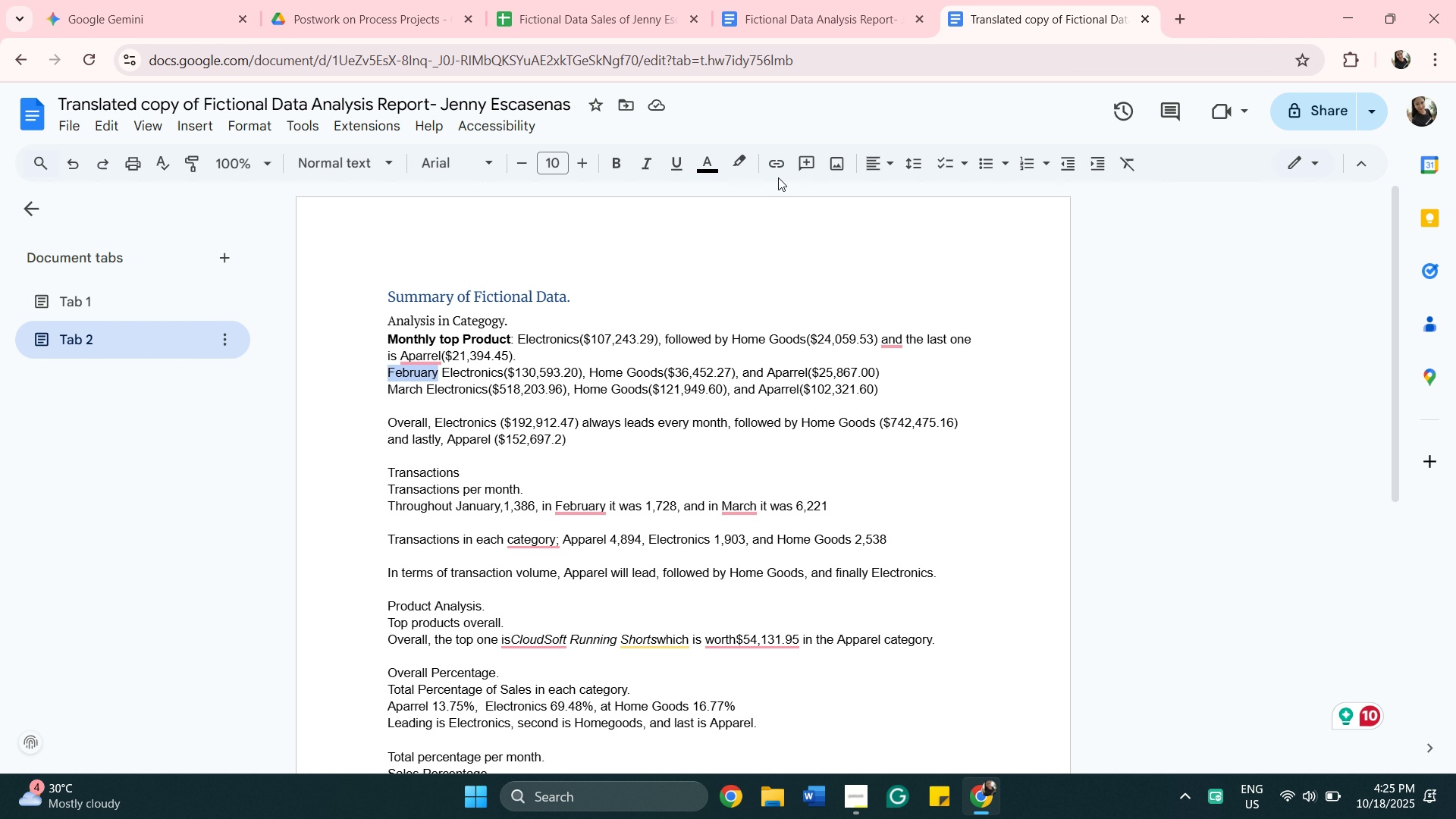 
wait(9.15)
 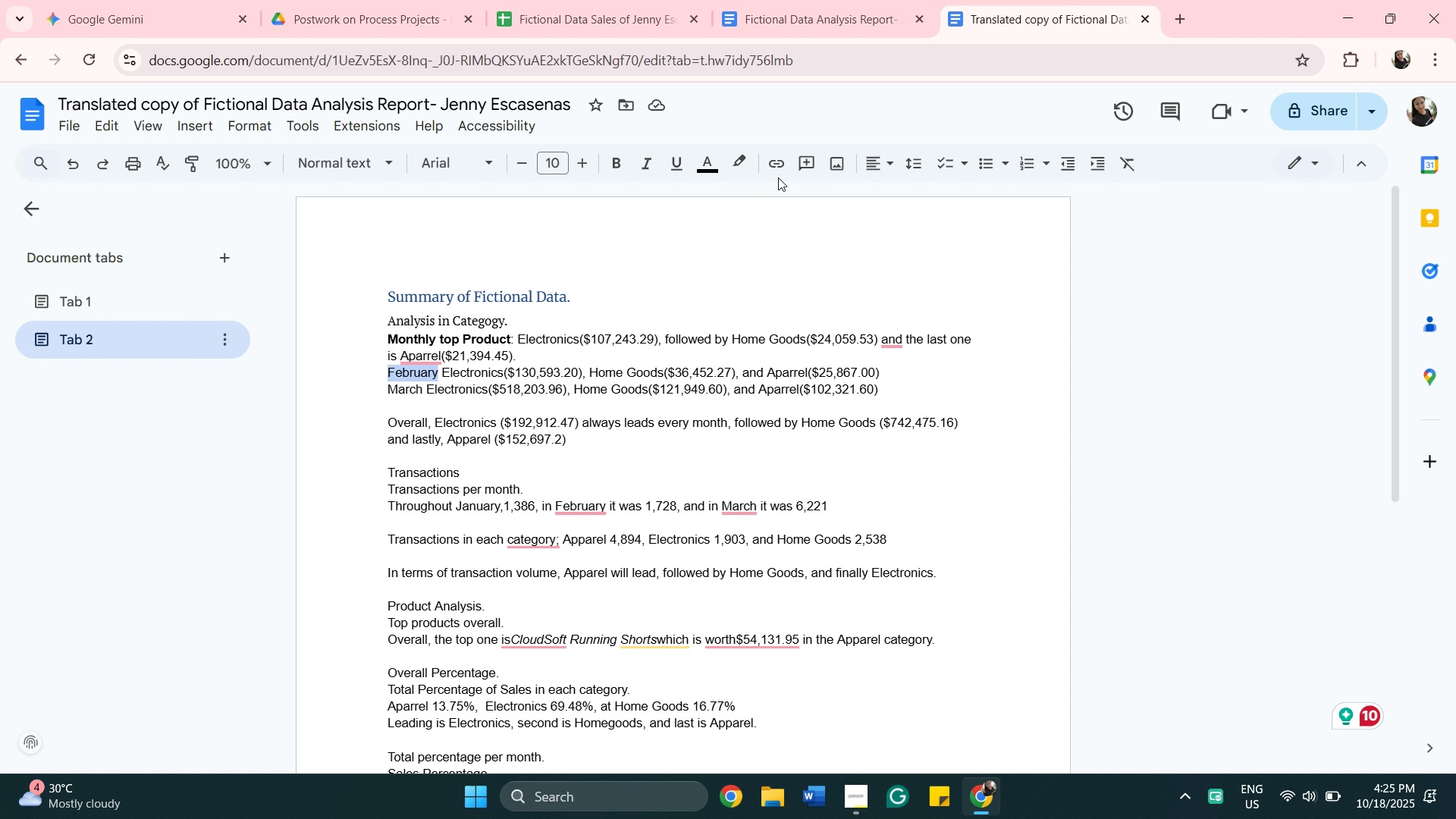 
left_click([640, 165])
 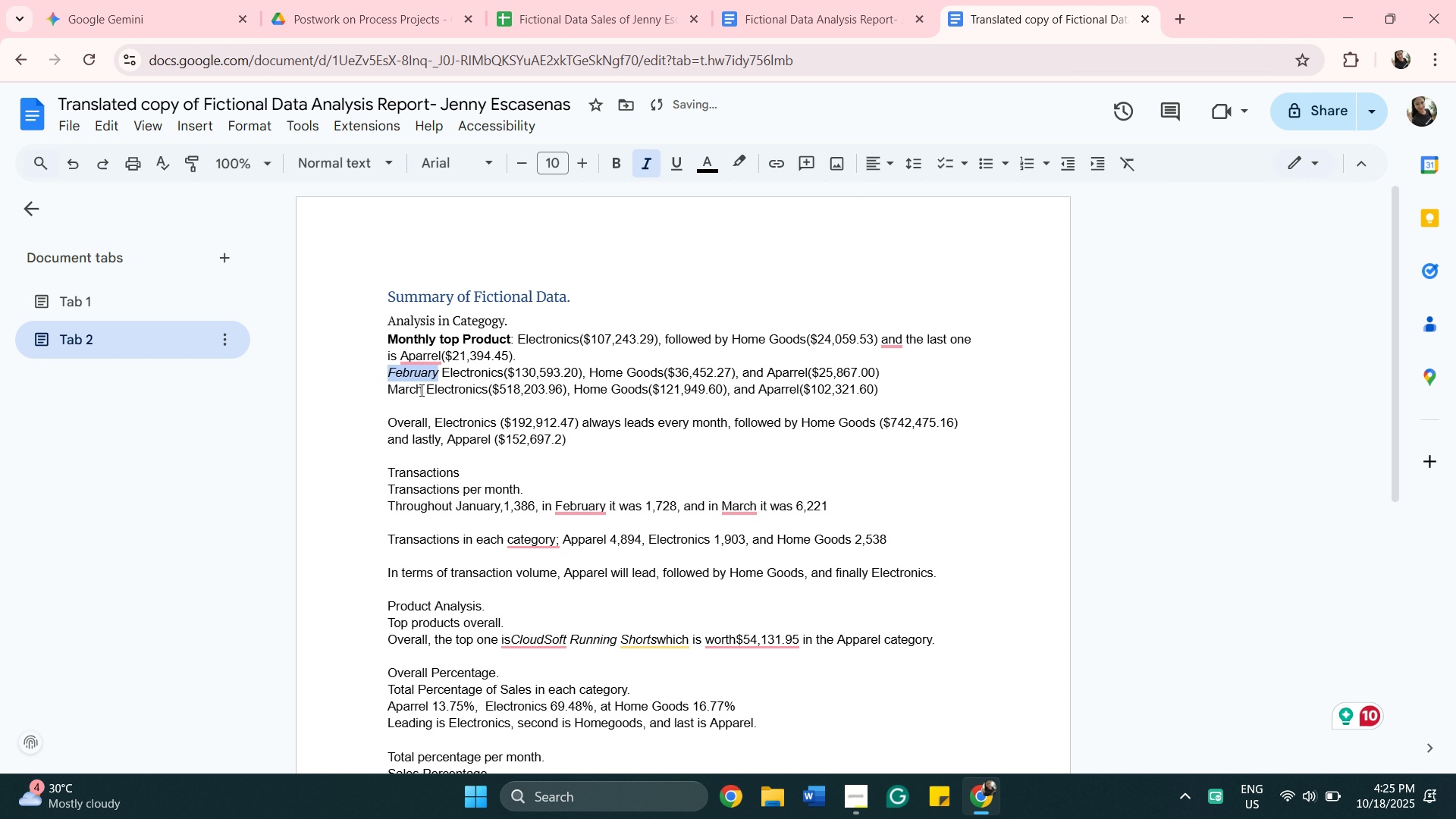 
left_click_drag(start_coordinate=[420, 390], to_coordinate=[381, 383])
 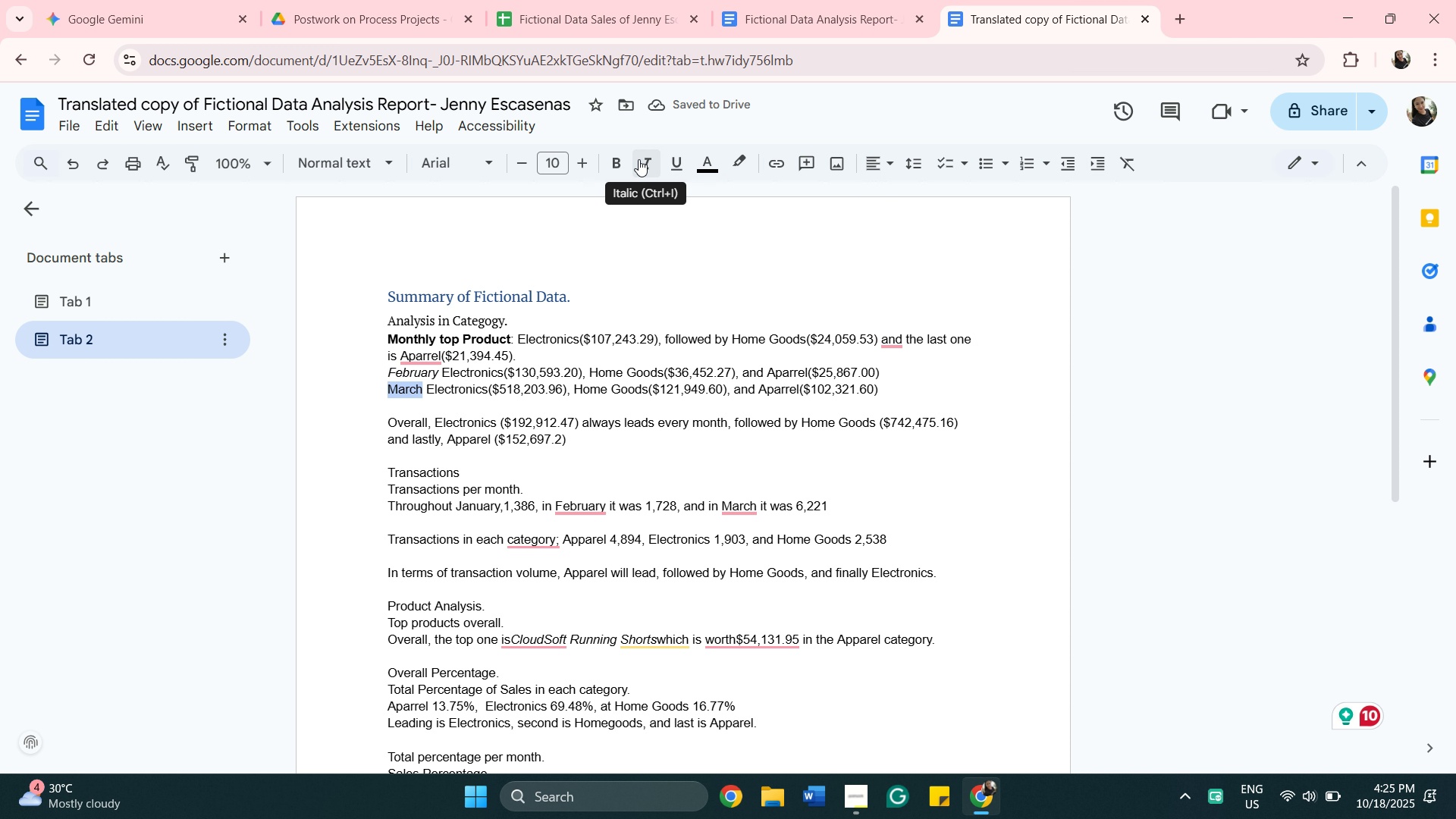 
left_click([640, 155])
 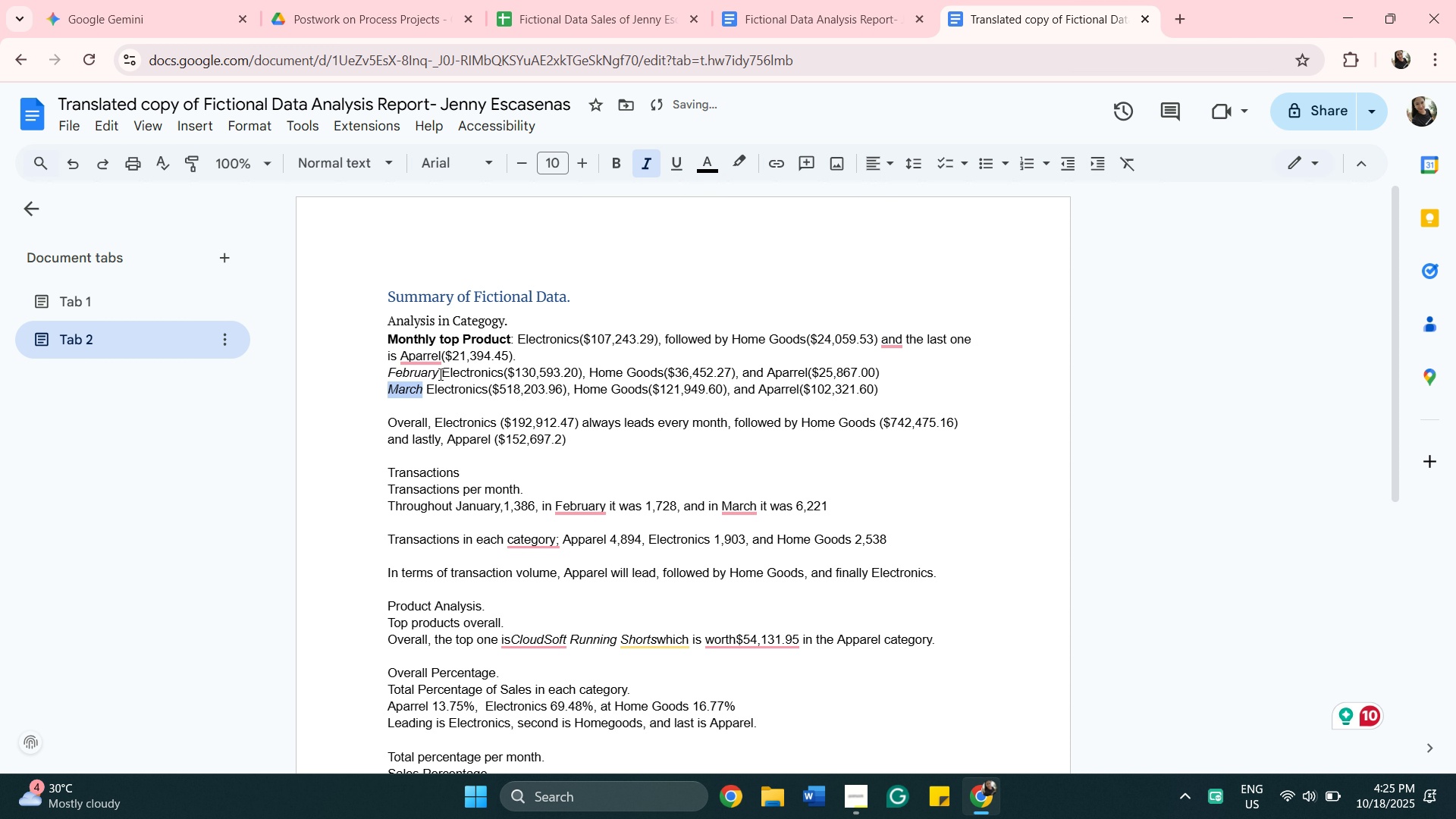 
left_click([439, 372])
 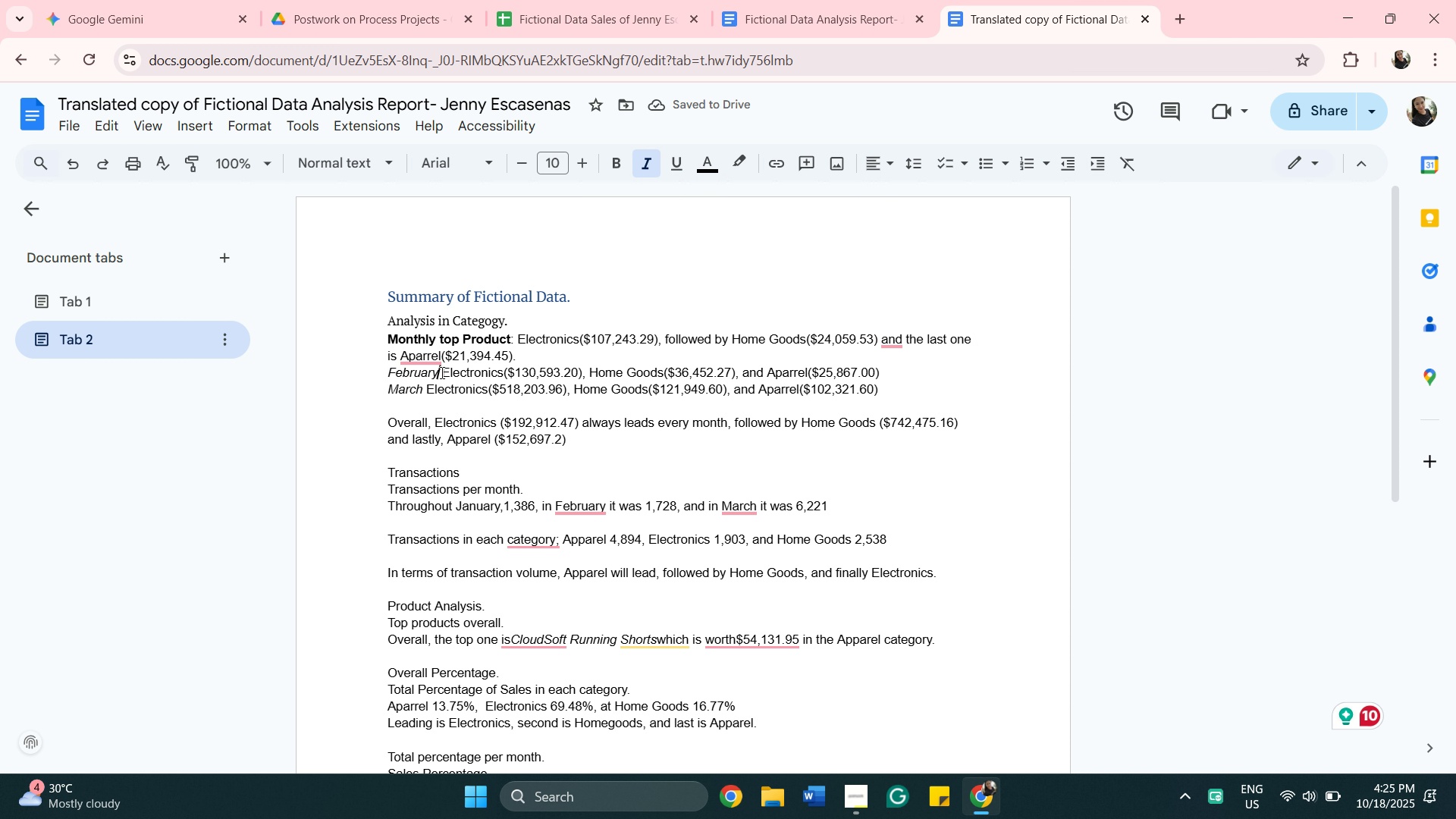 
key(Shift+Semicolon)
 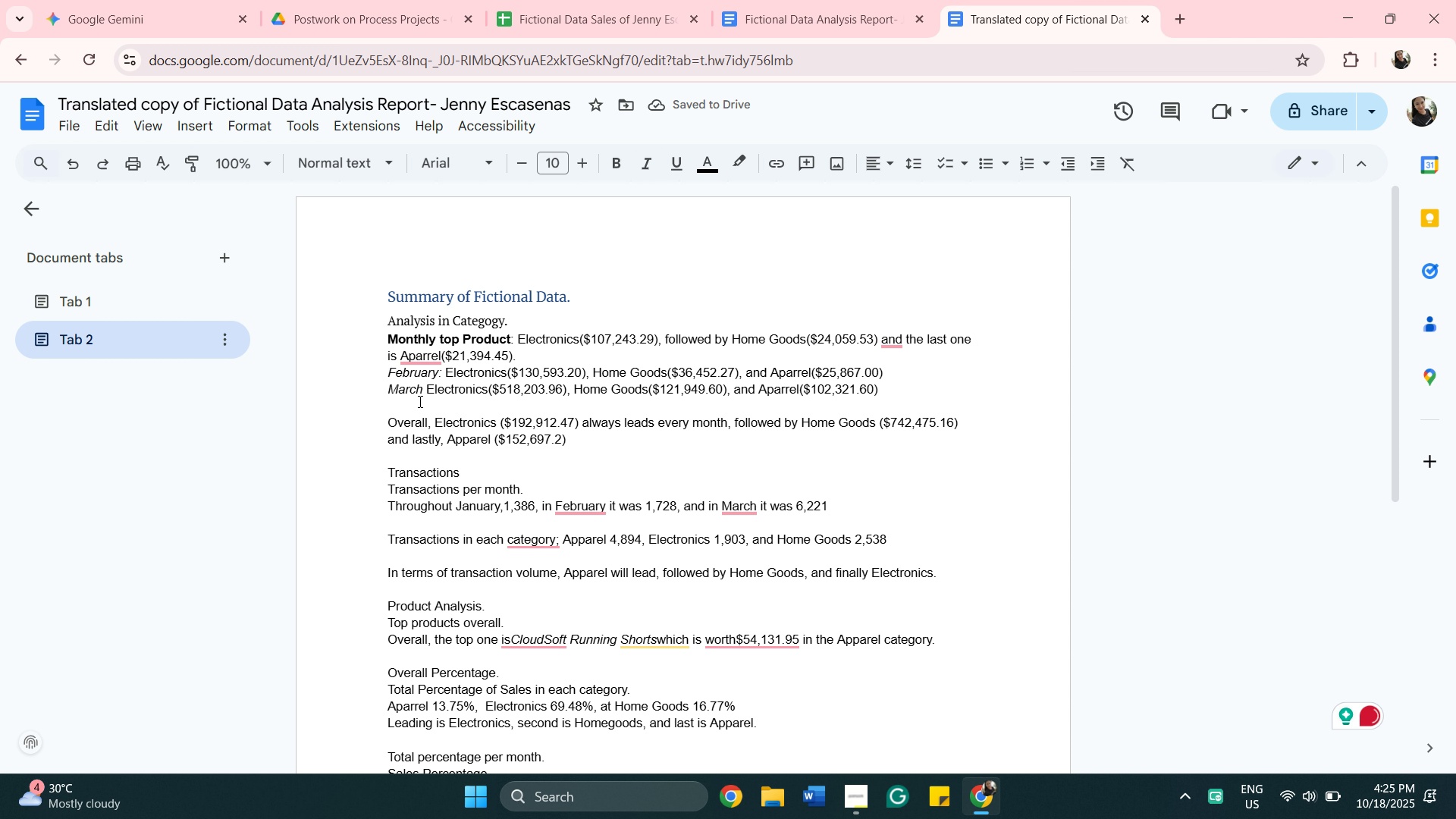 
key(Backspace)
 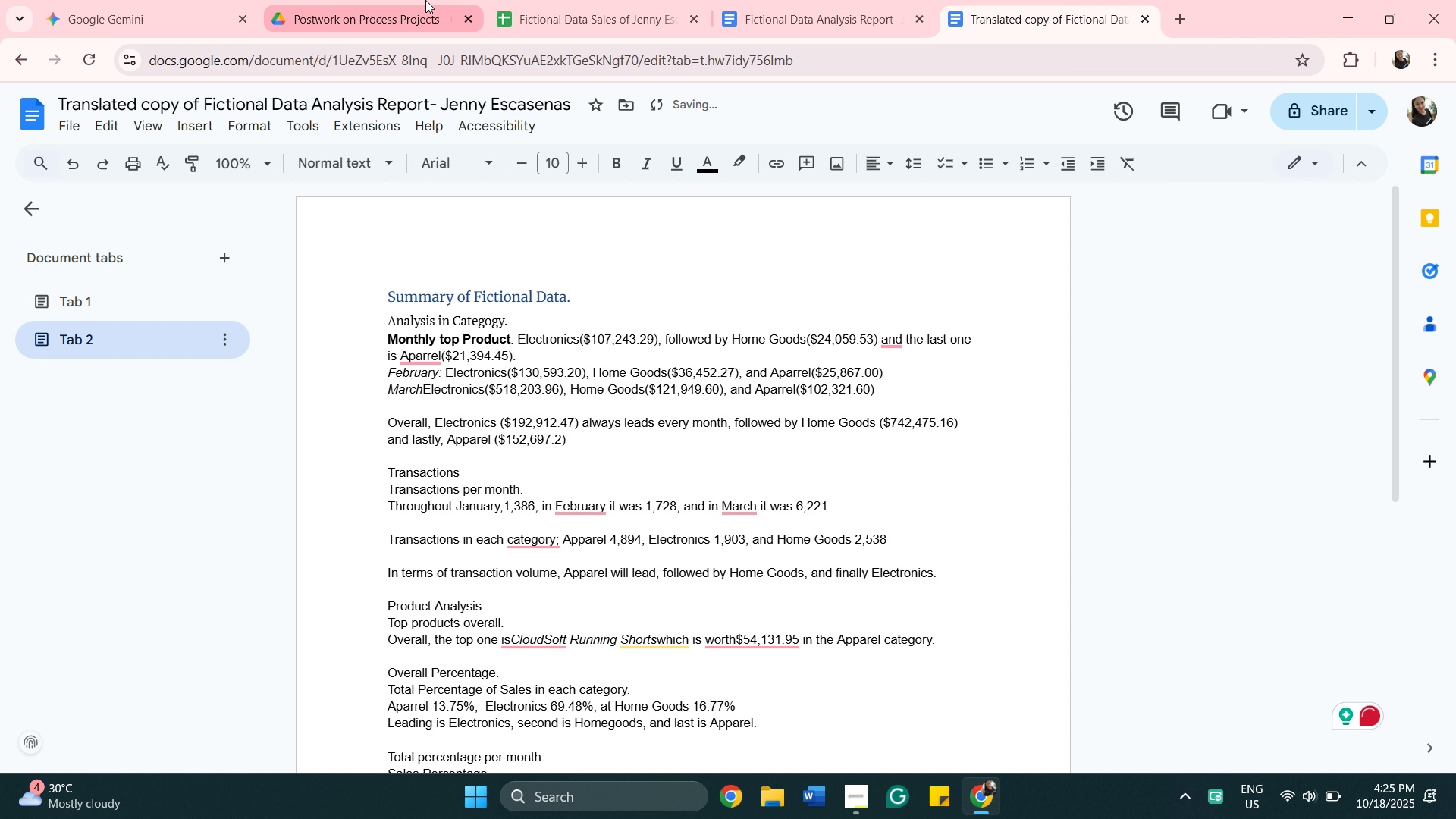 
key(Shift+Semicolon)
 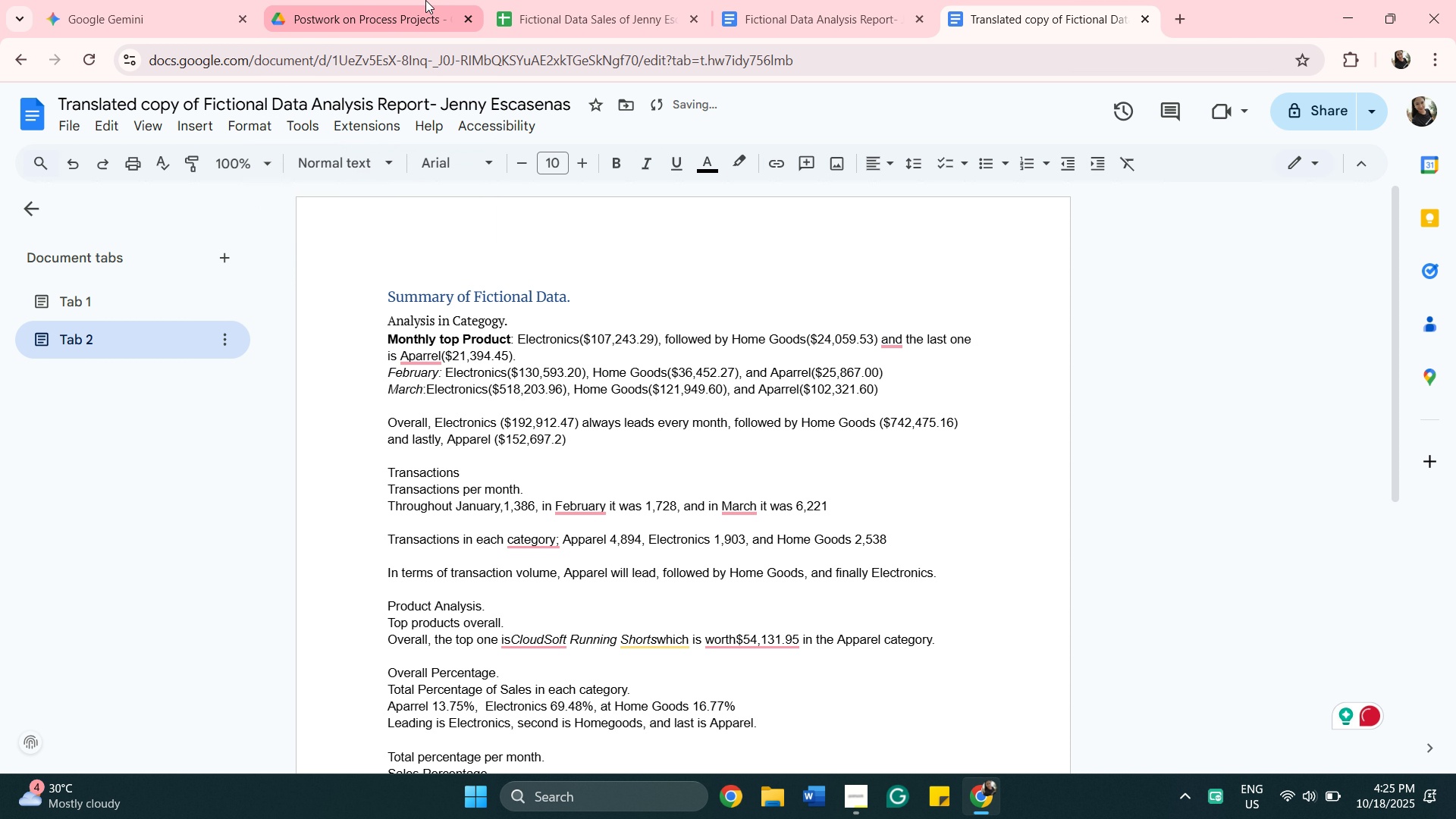 
key(Space)
 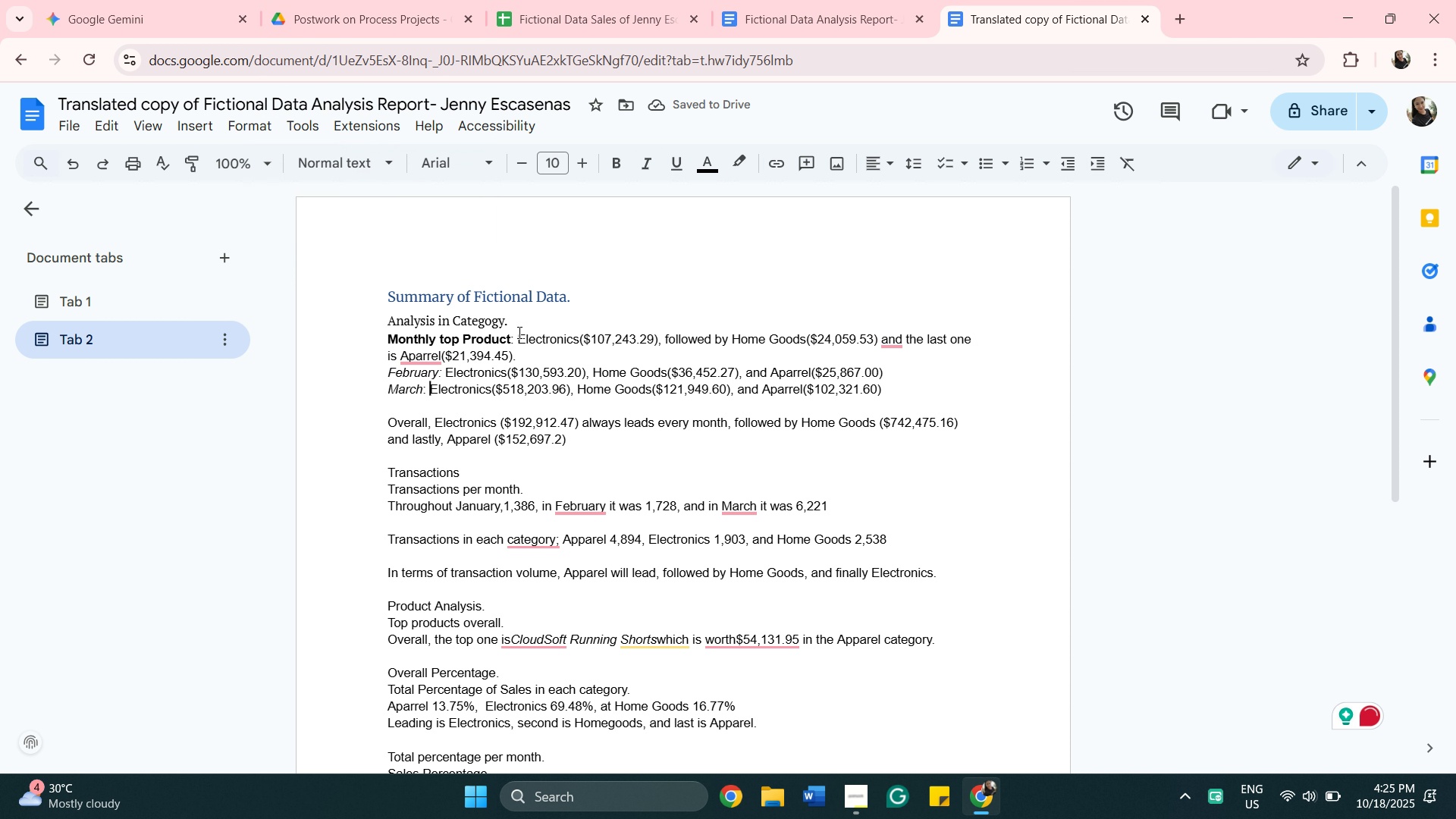 
left_click([519, 343])
 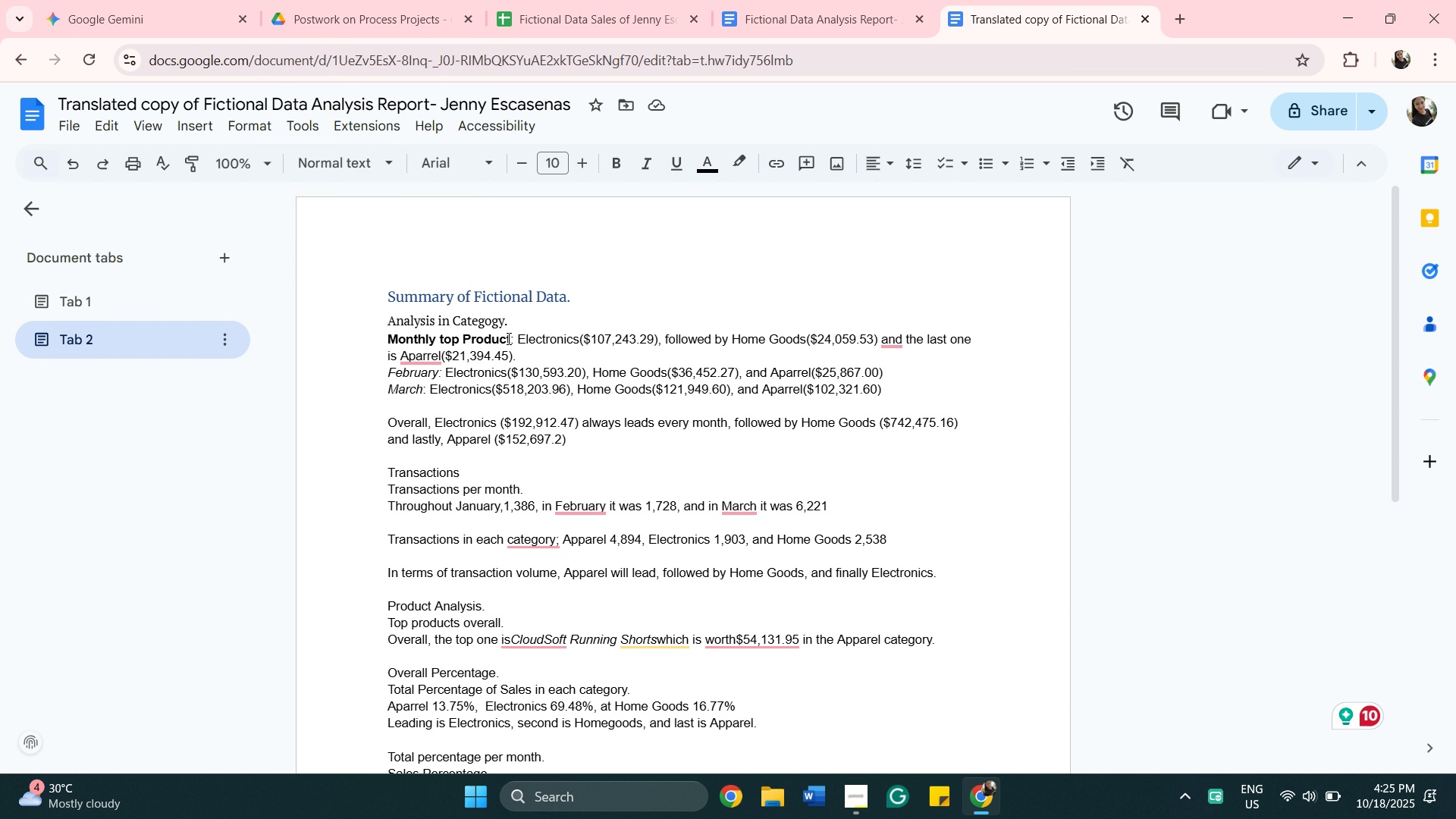 
type(January )
key(Backspace)
type(: )
 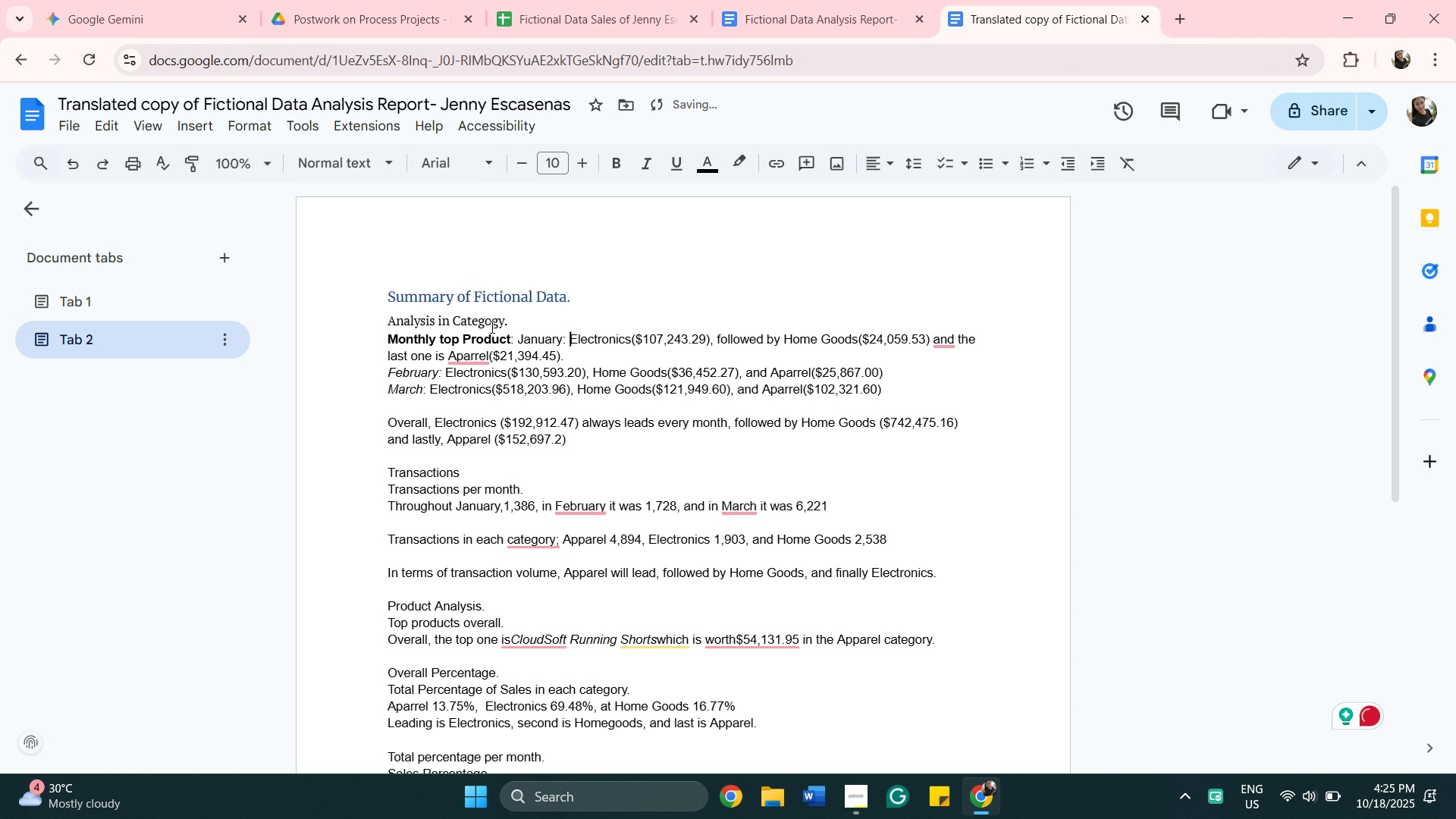 
wait(14.8)
 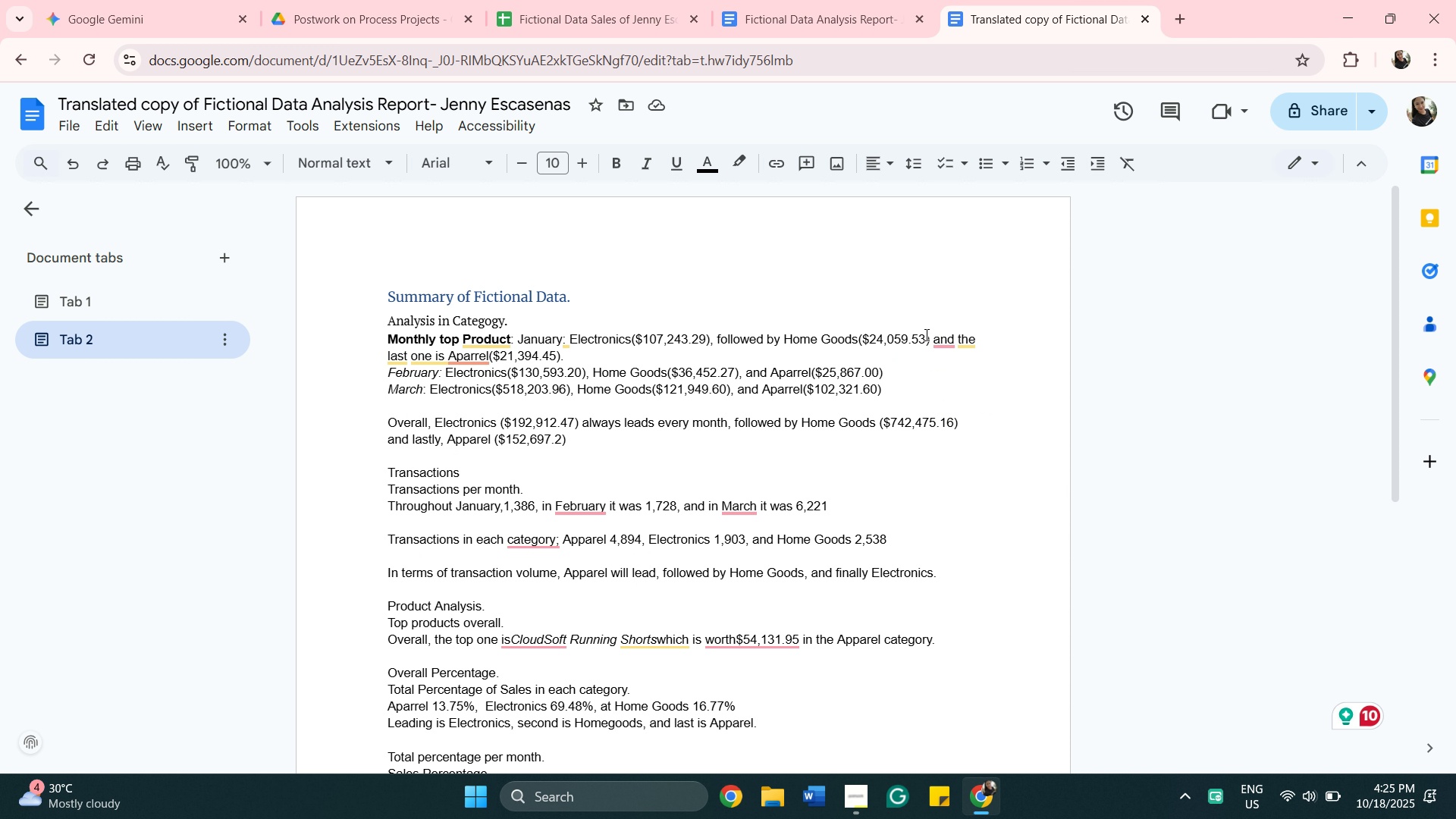 
left_click([488, 357])
 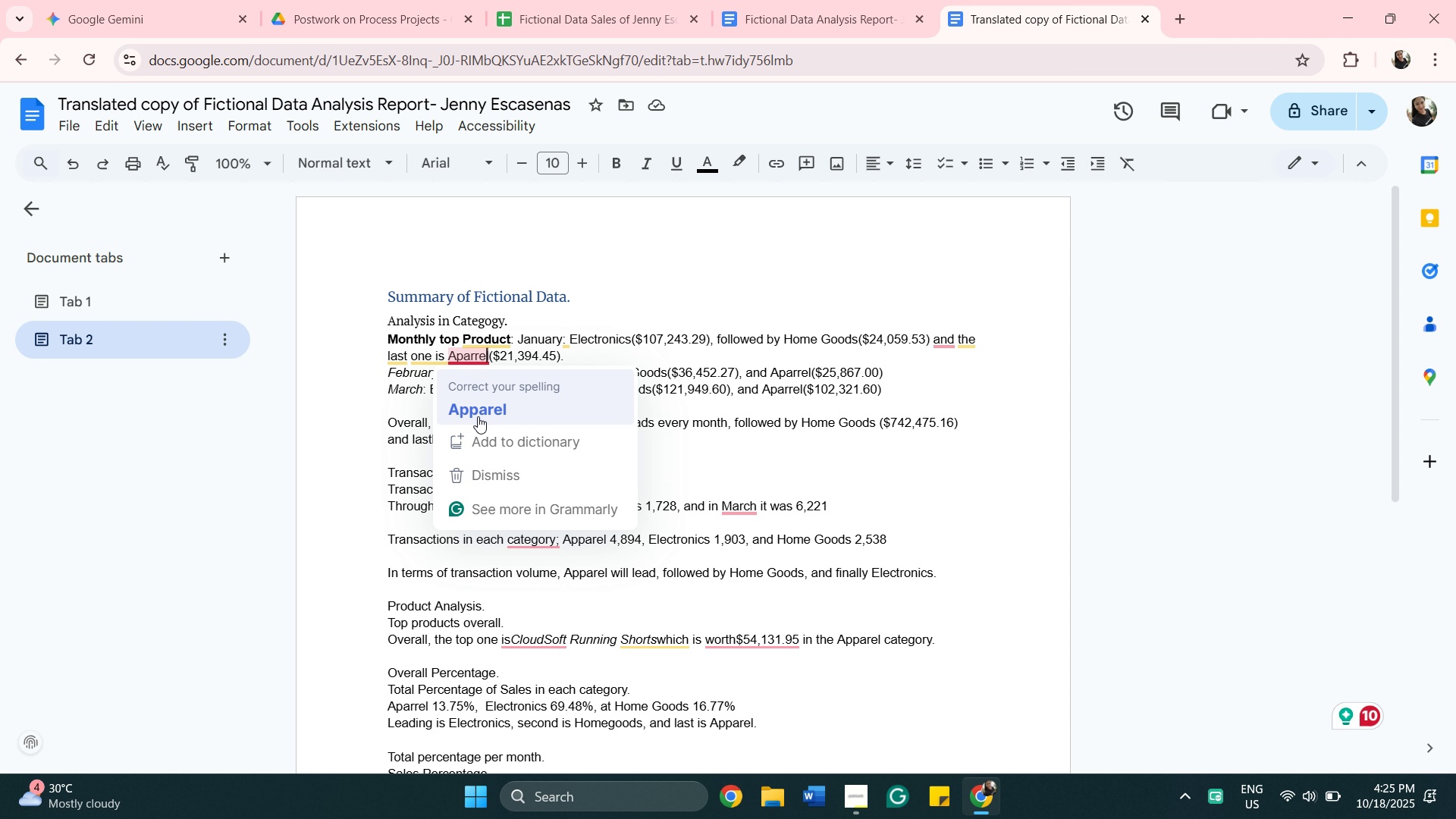 
left_click([478, 416])
 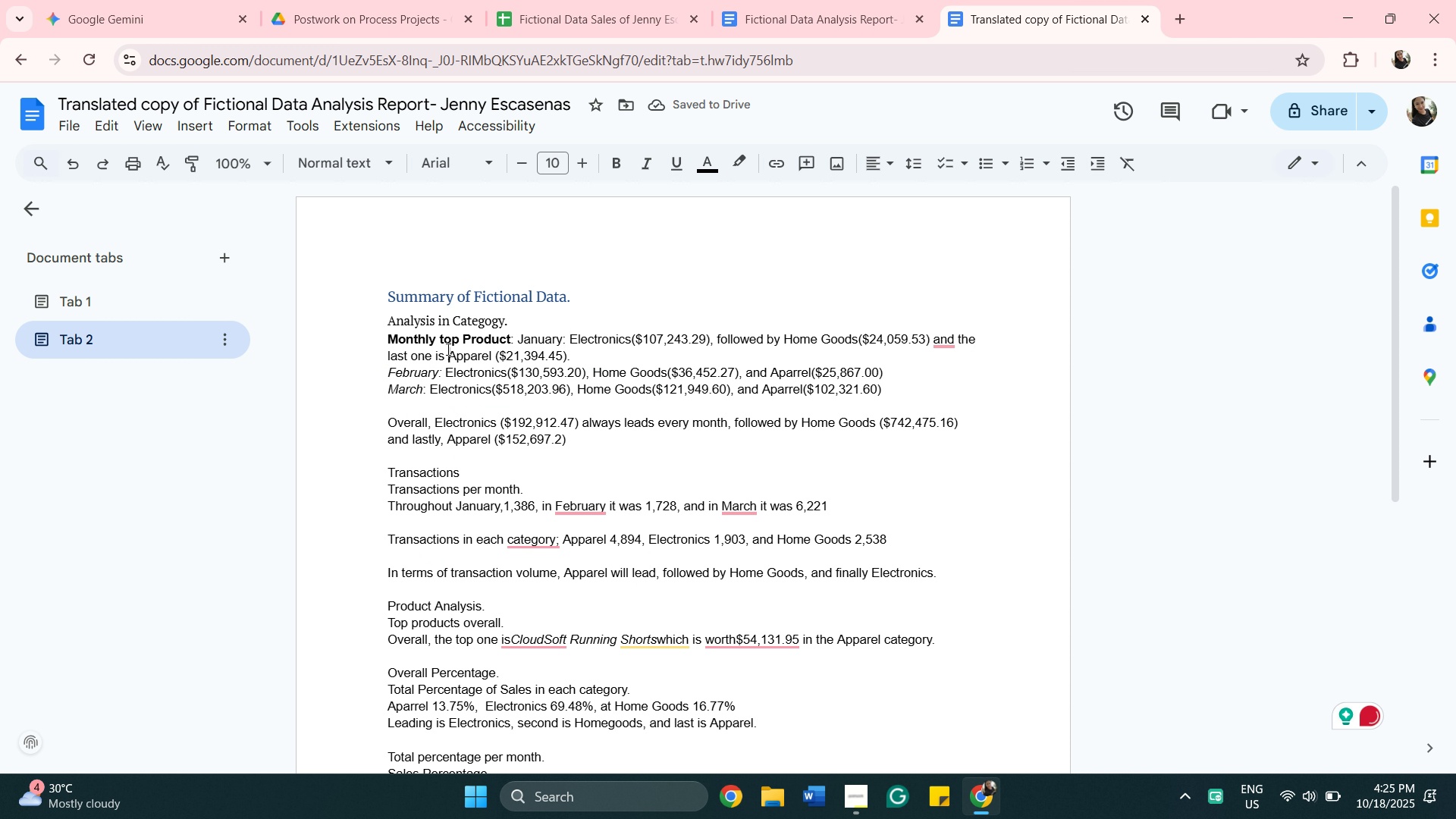 
hold_key(key=Backspace, duration=0.74)
 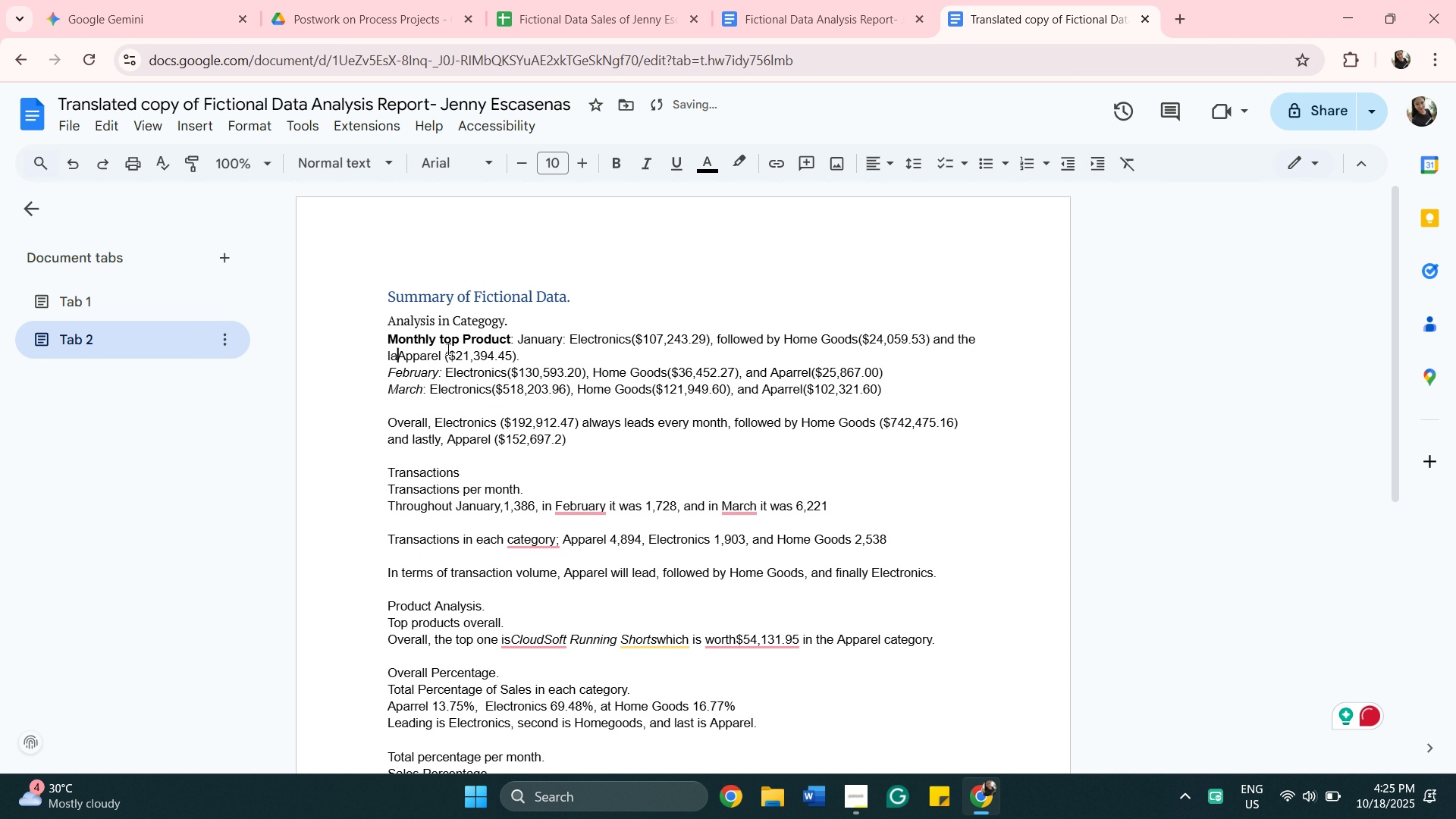 
key(Backspace)
key(Backspace)
key(Backspace)
key(Backspace)
key(Backspace)
key(Backspace)
key(Backspace)
key(Backspace)
key(Backspace)
key(Backspace)
type(d)
key(Backspace)
type(nd )
 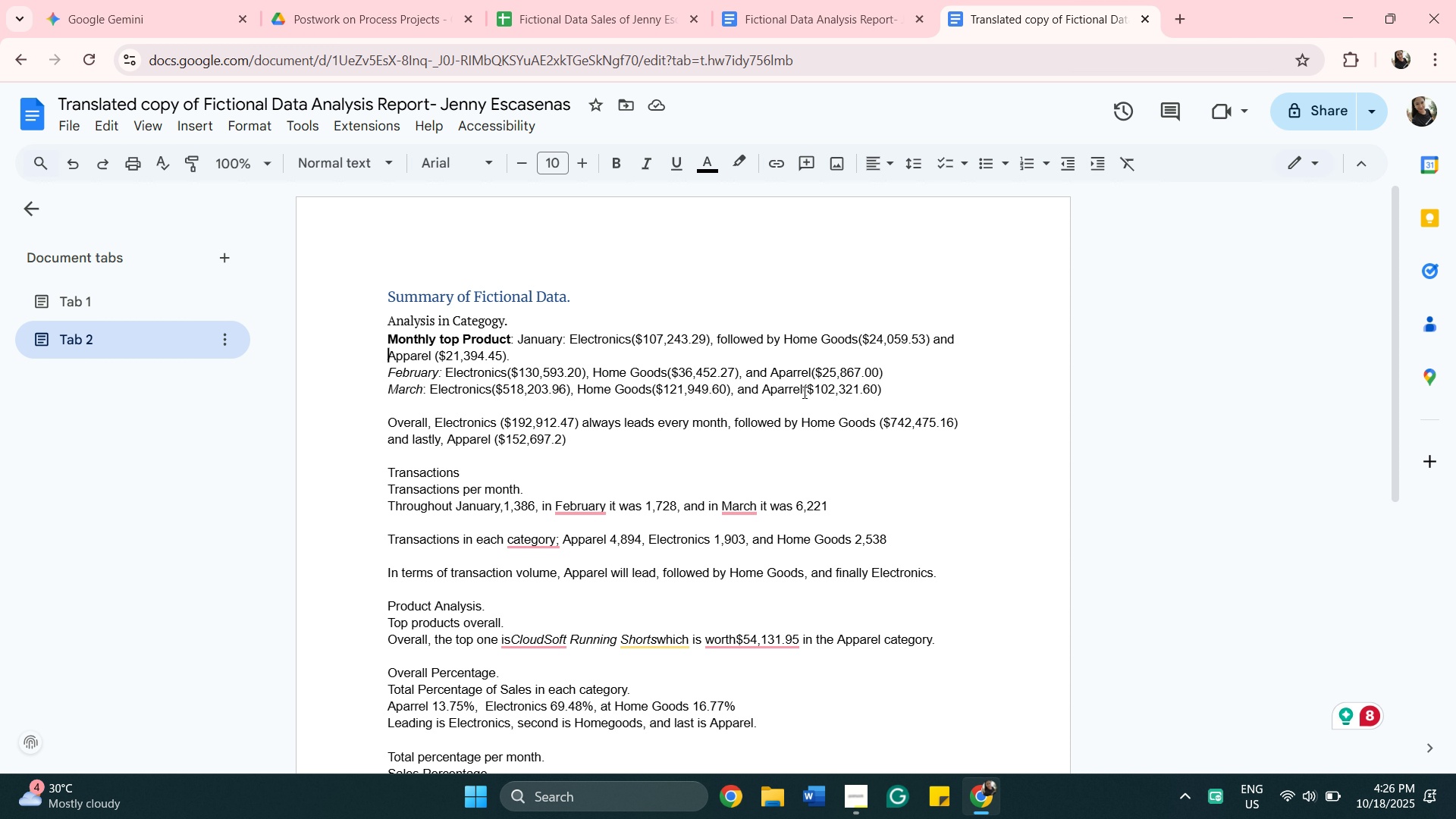 
wait(18.24)
 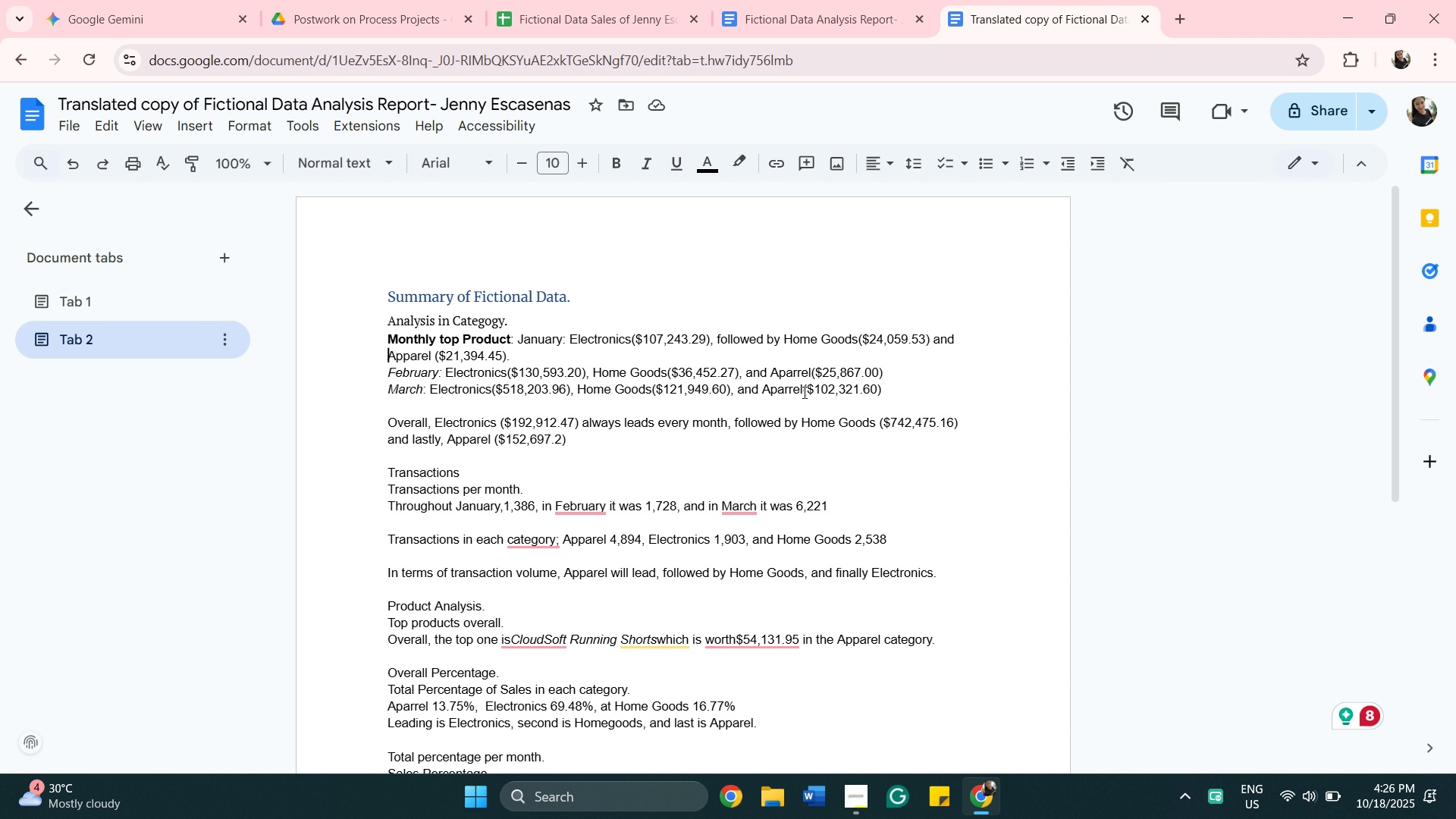 
left_click([390, 422])
 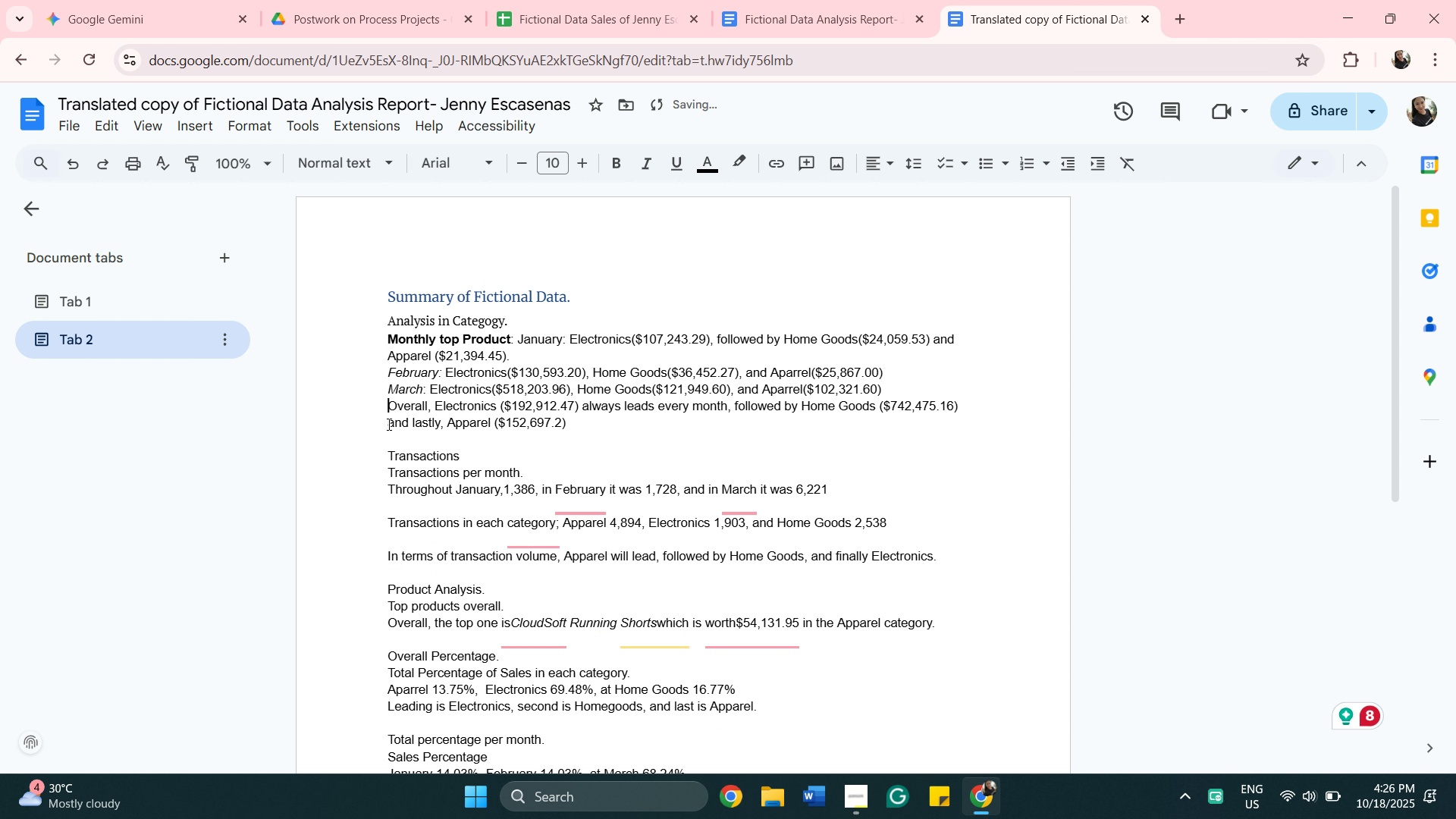 
key(Backspace)
 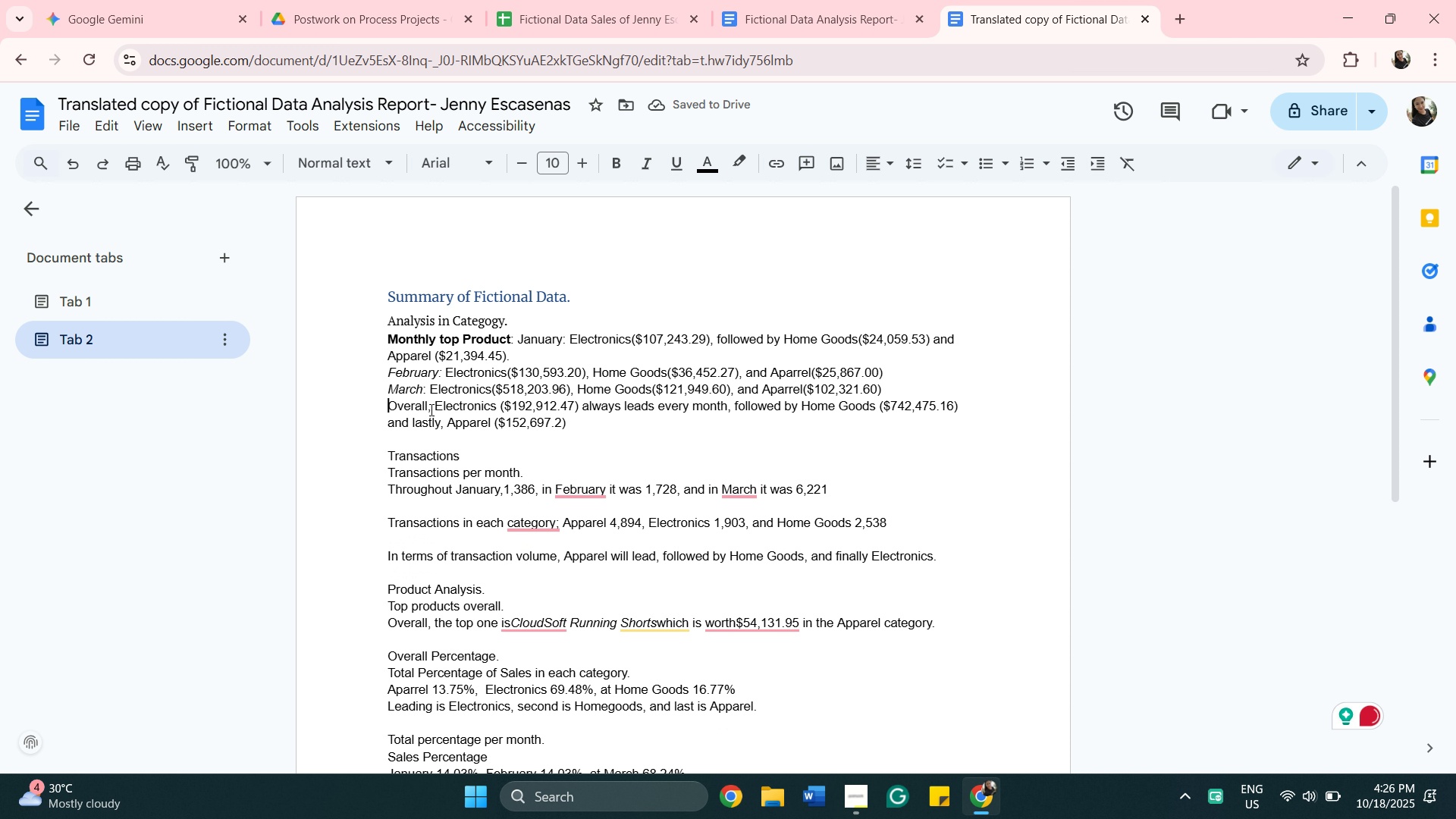 
left_click_drag(start_coordinate=[432, 406], to_coordinate=[386, 404])
 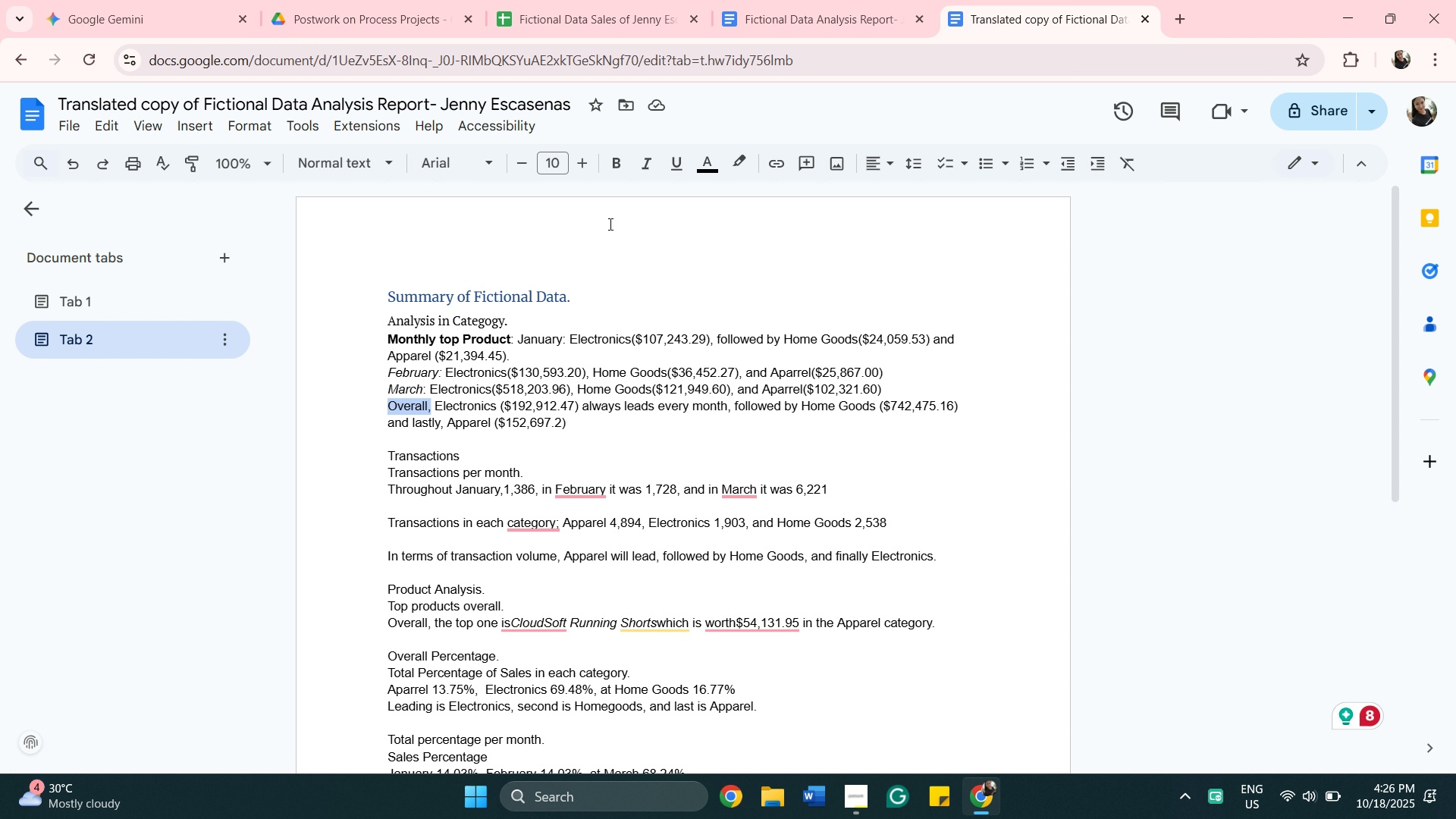 
left_click([650, 162])
 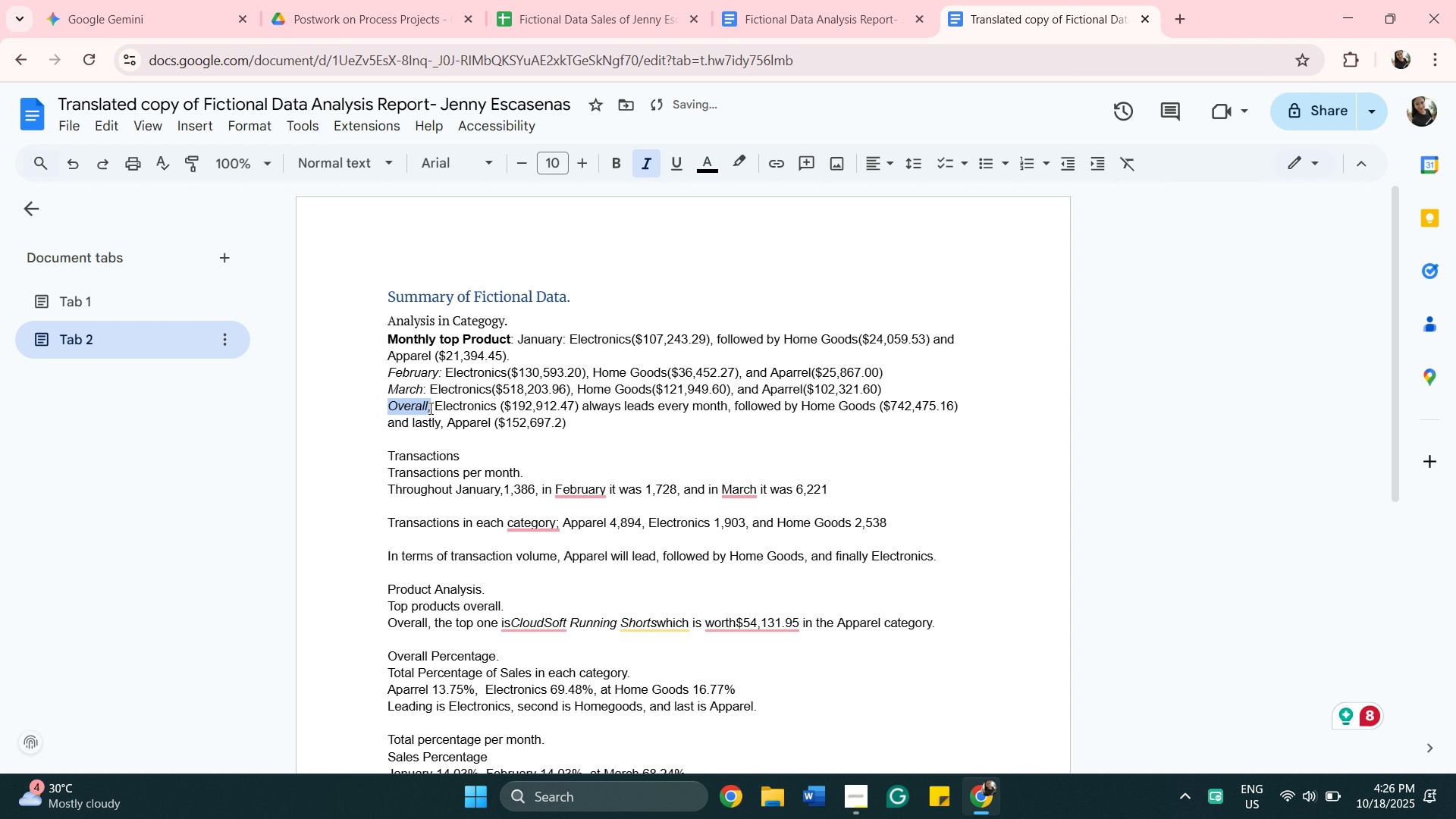 
left_click([430, 407])
 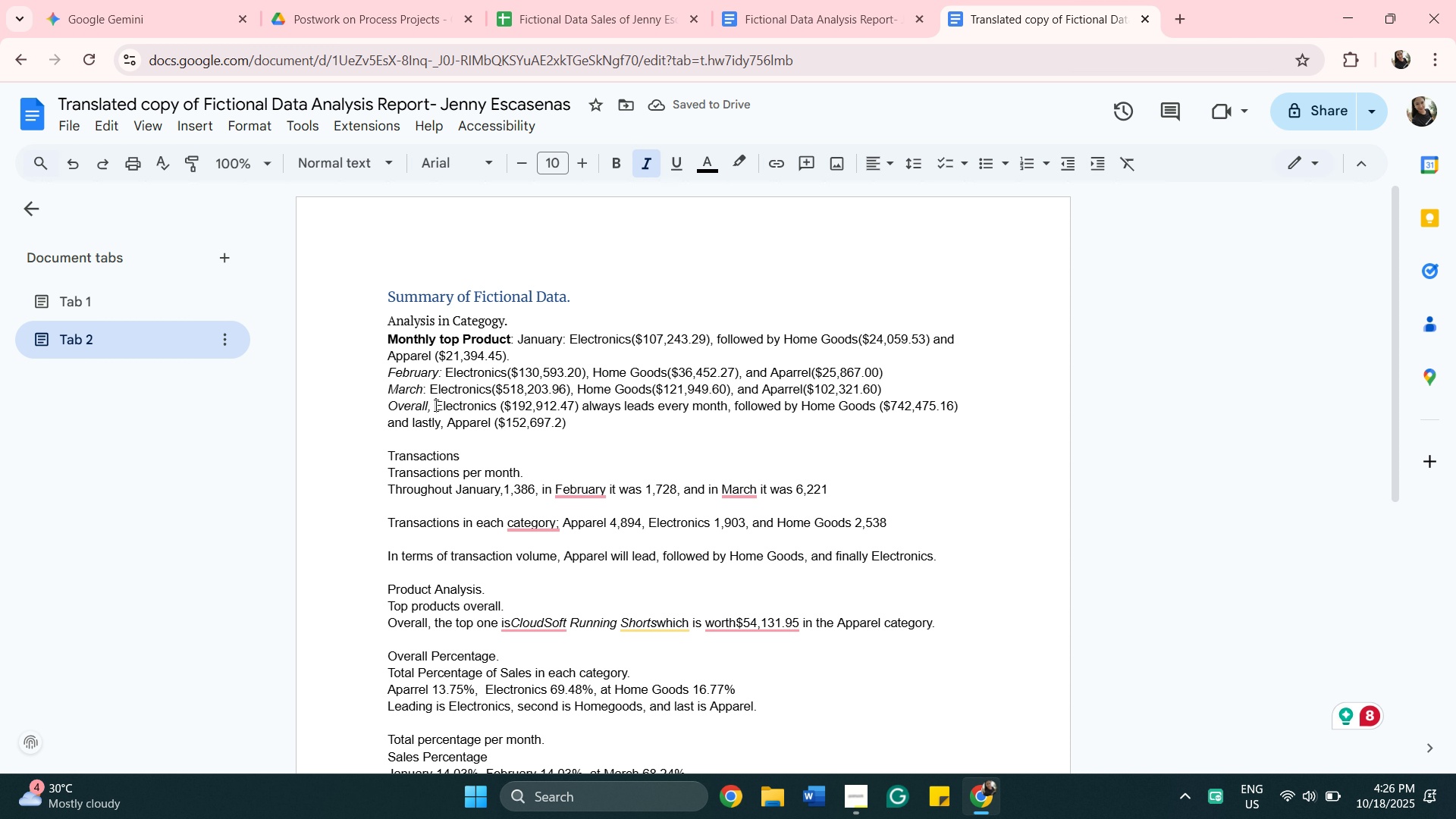 
left_click([435, 405])
 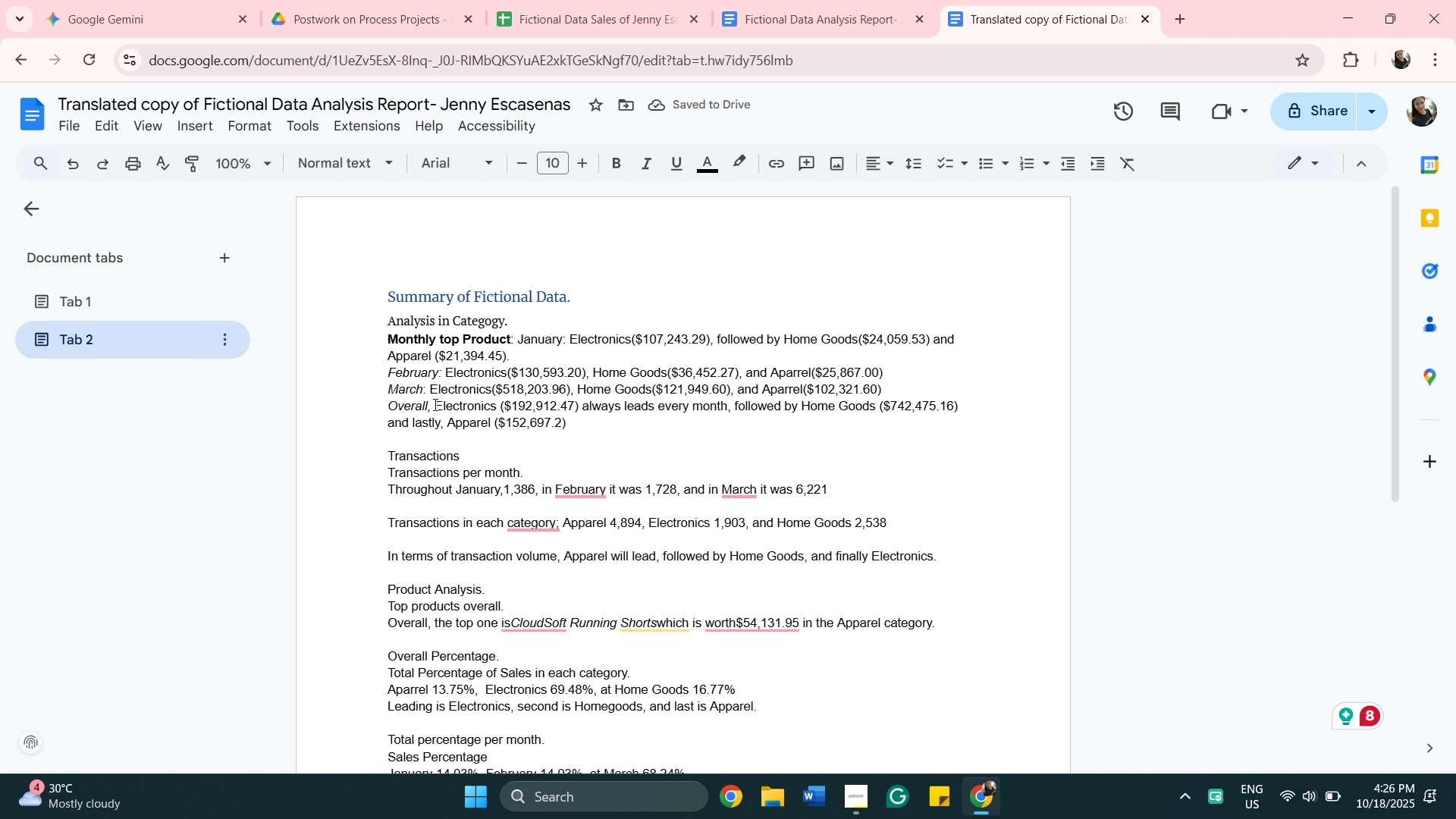 
left_click([434, 404])
 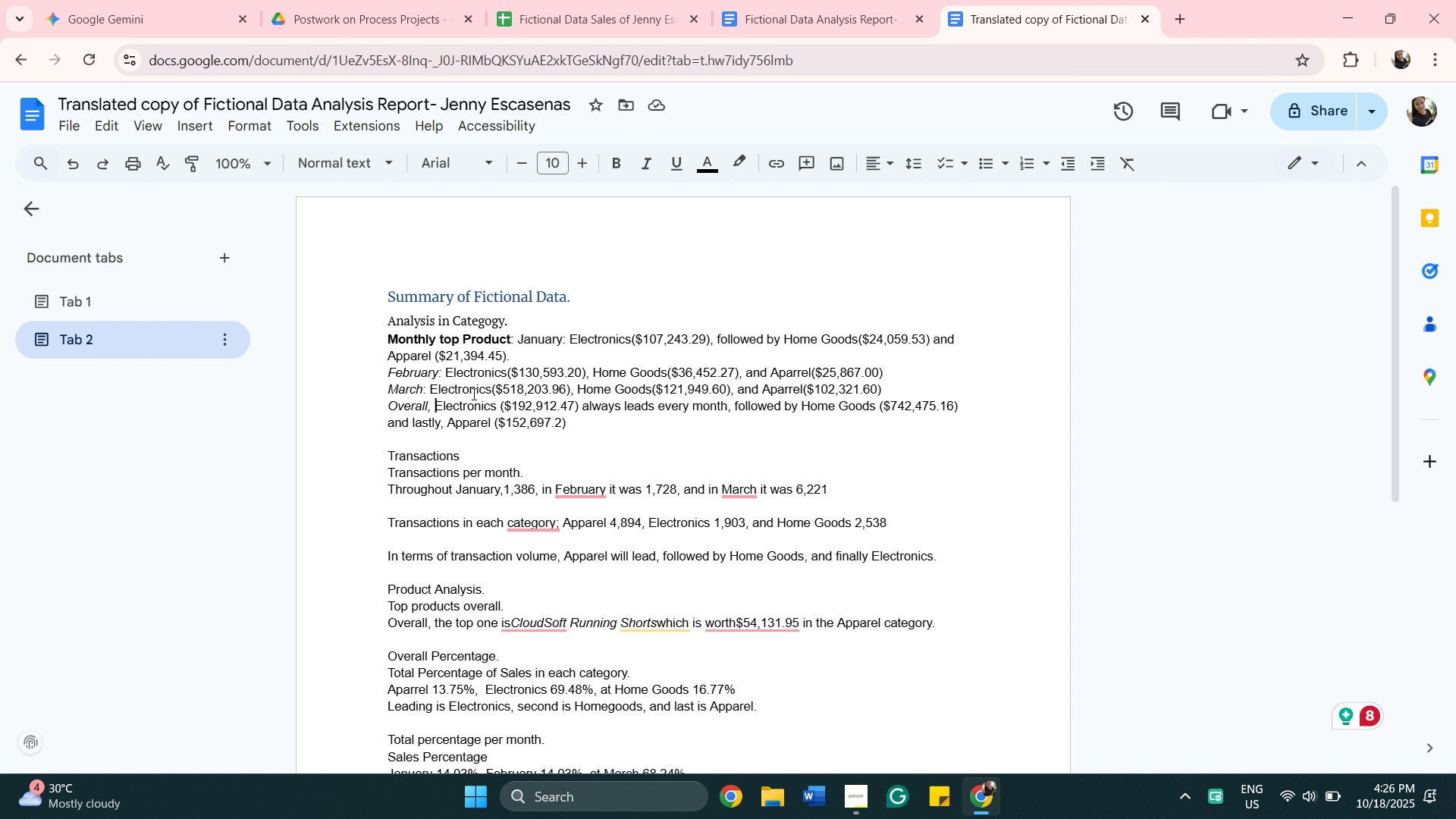 
key(Backspace)
 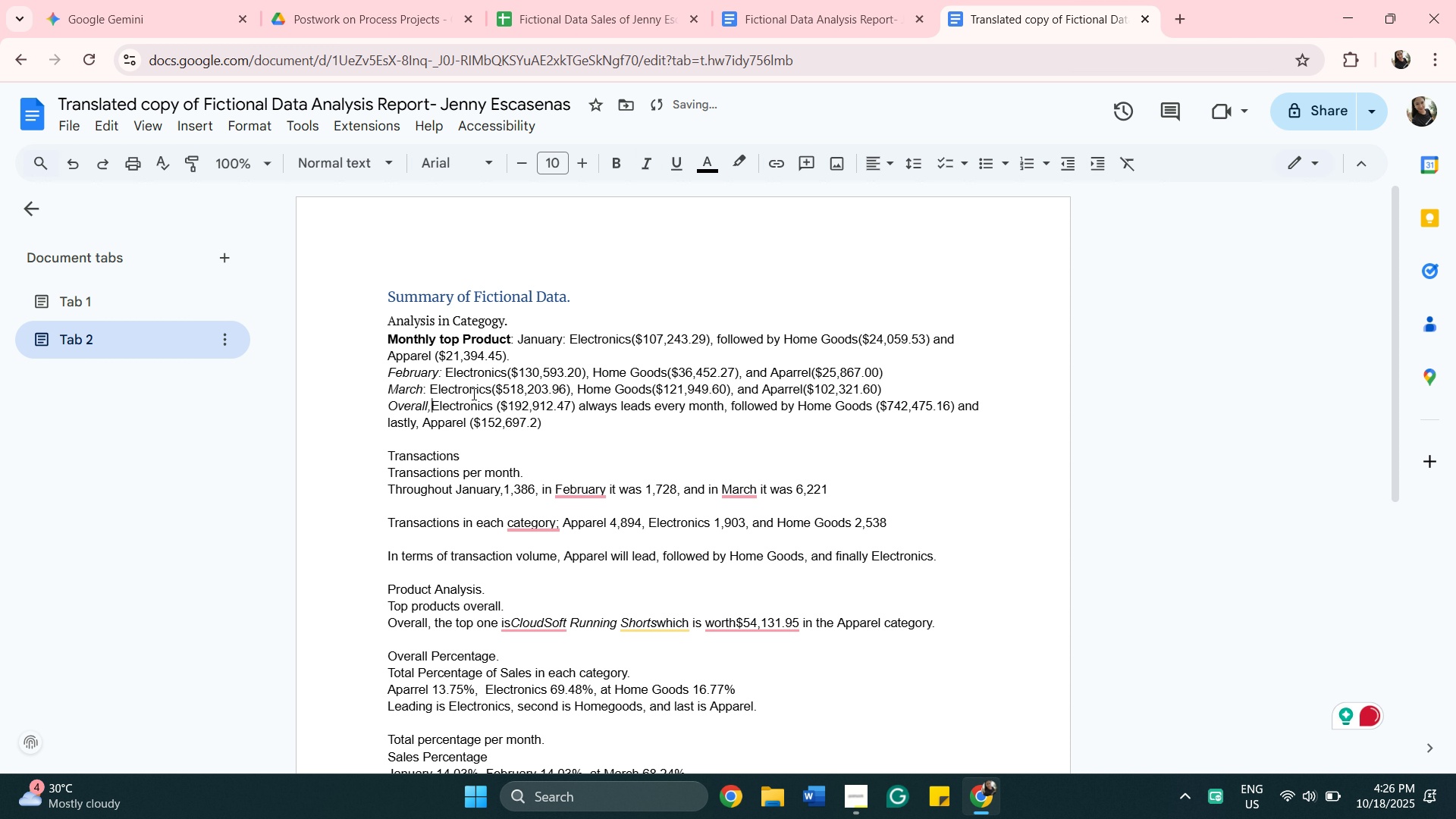 
key(Backspace)
 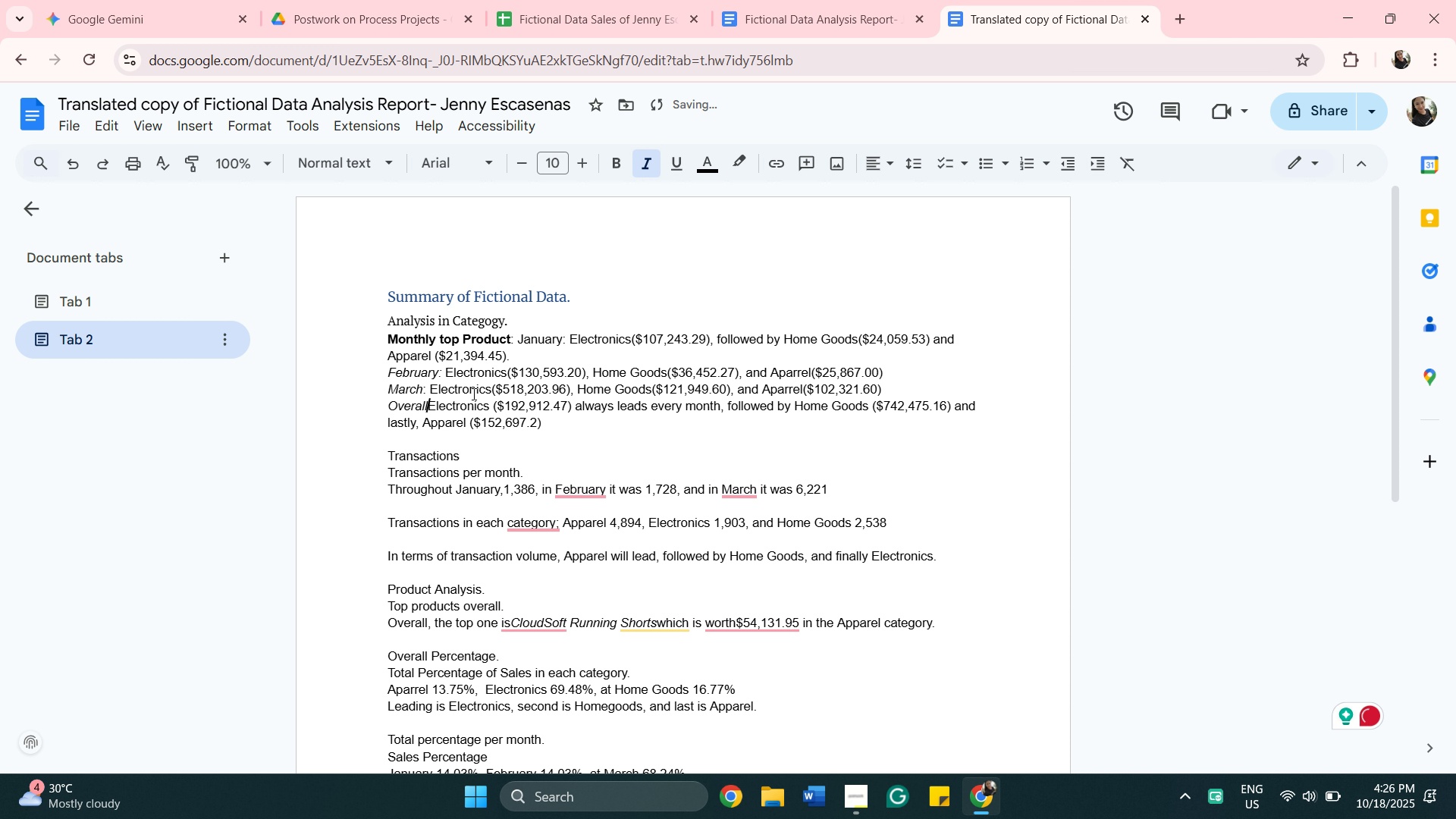 
key(Period)
 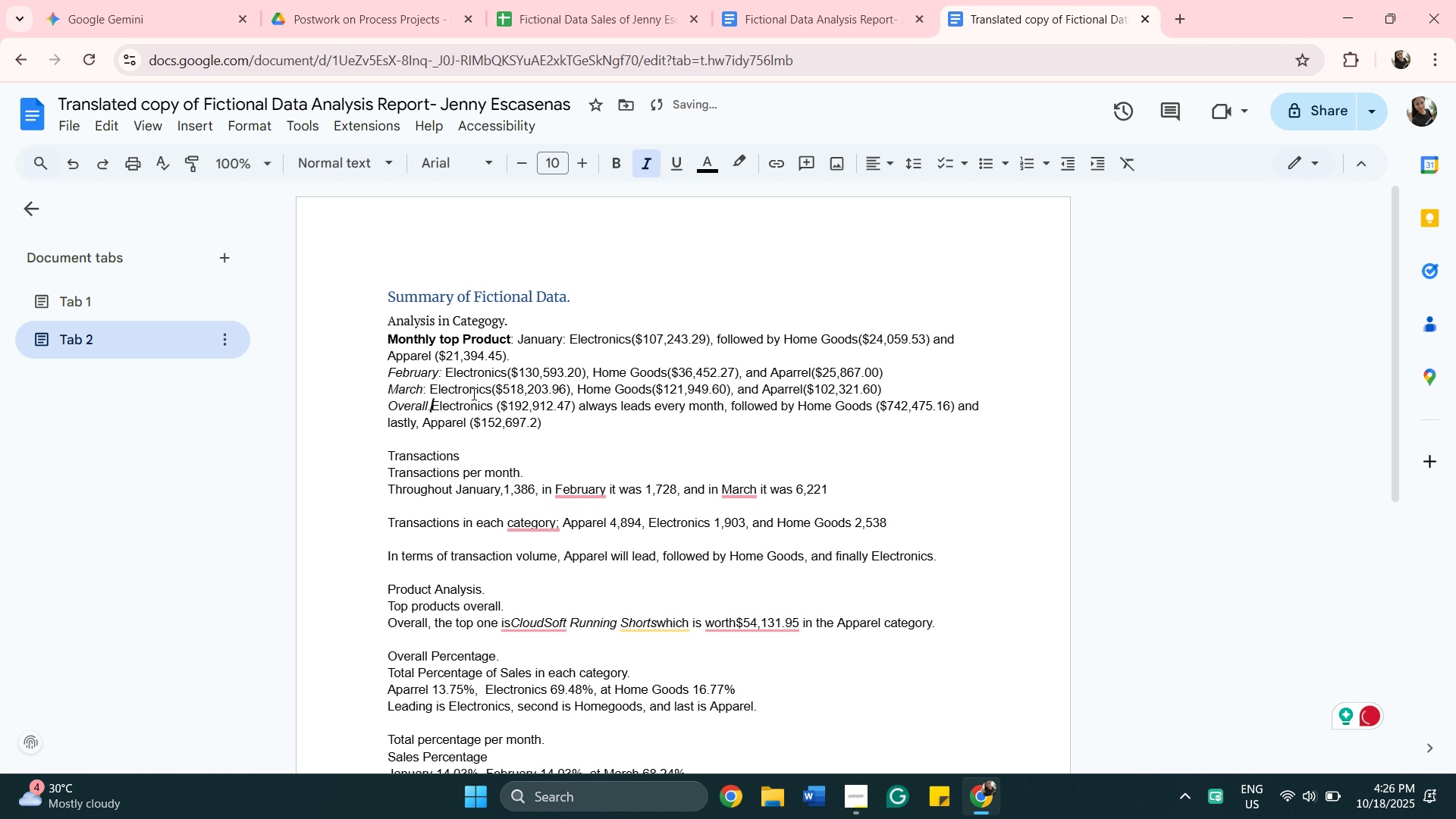 
key(Space)
 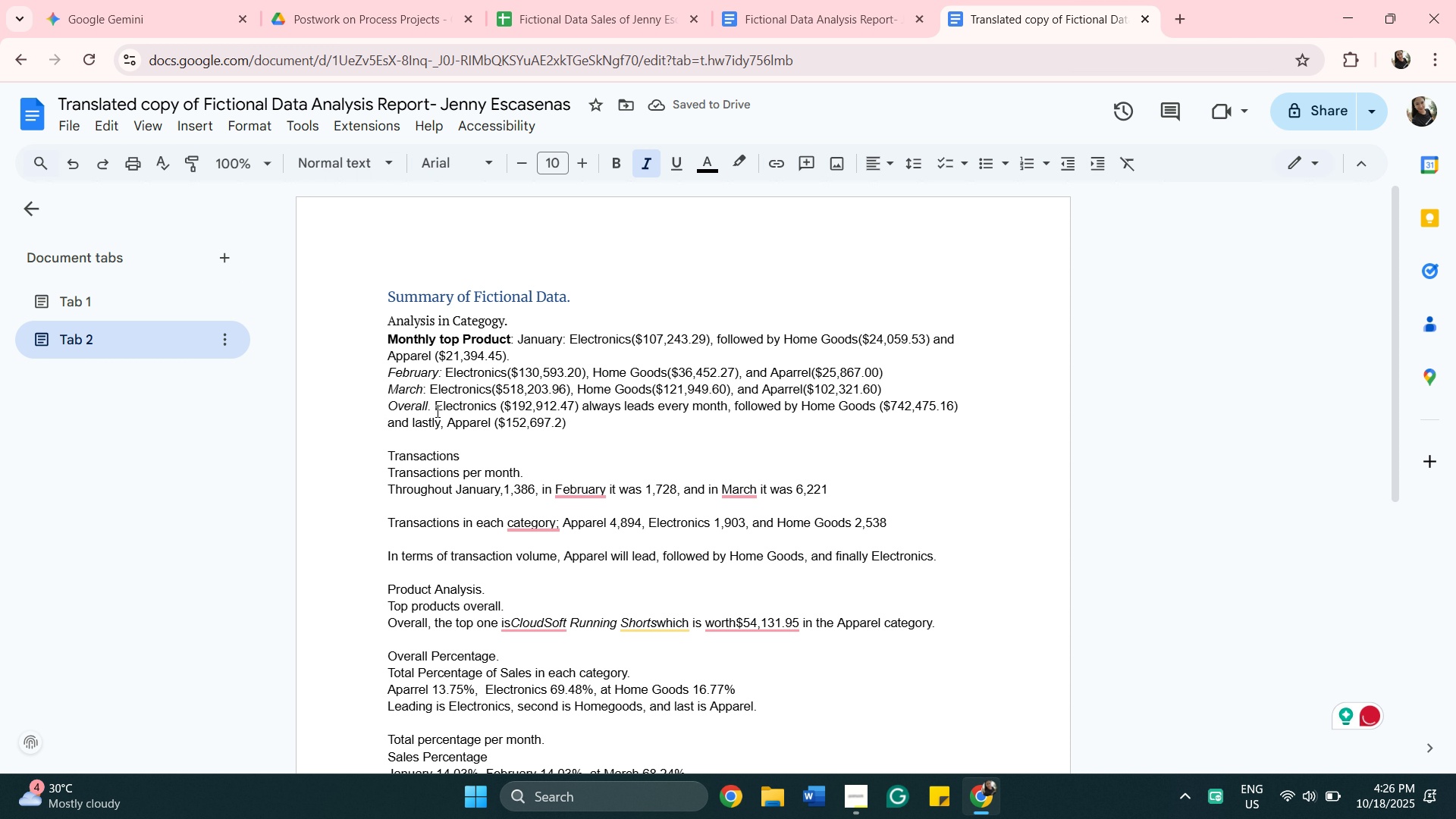 
wait(8.25)
 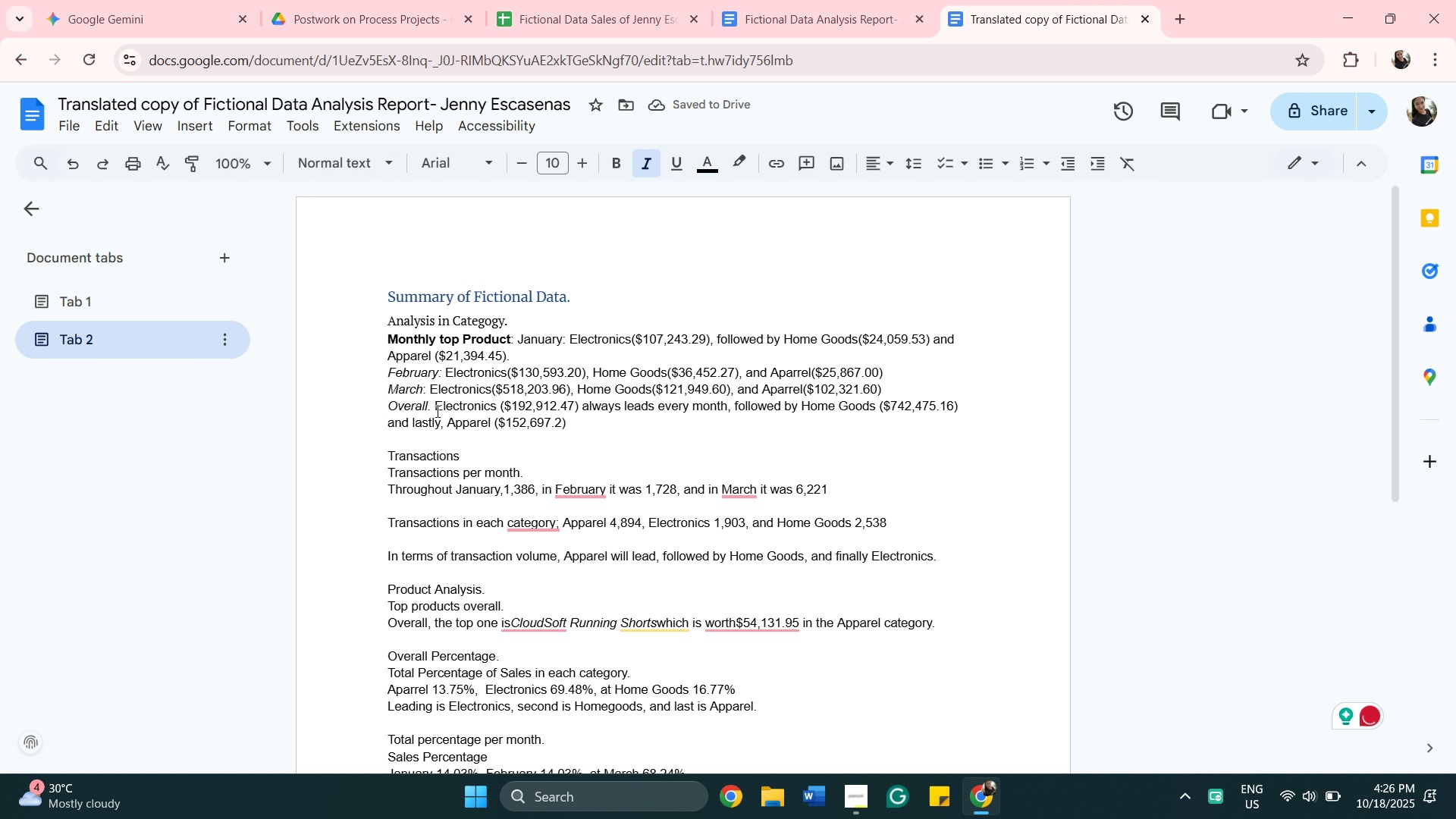 
left_click_drag(start_coordinate=[390, 403], to_coordinate=[430, 401])
 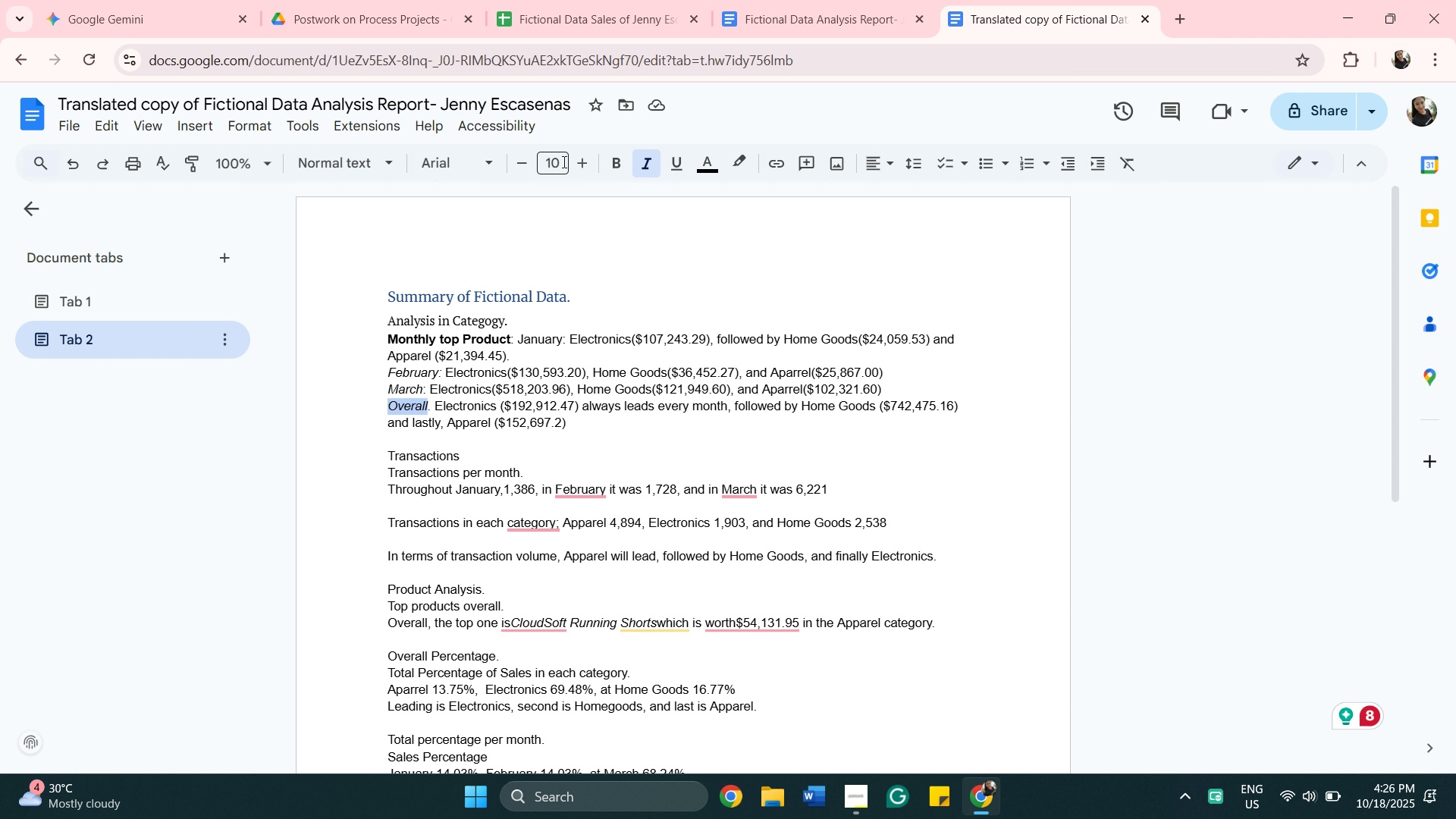 
mouse_move([512, 174])
 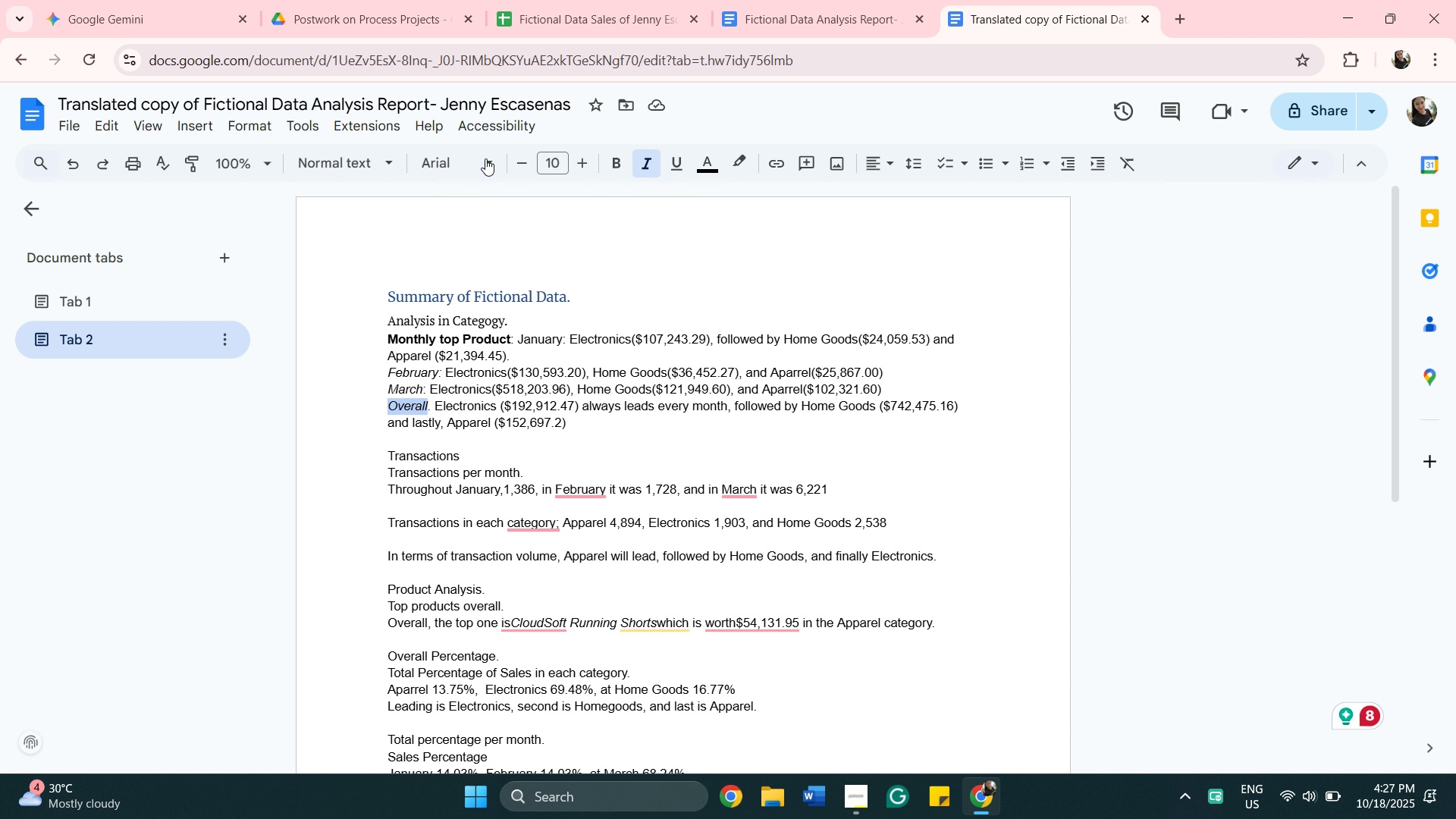 
wait(5.7)
 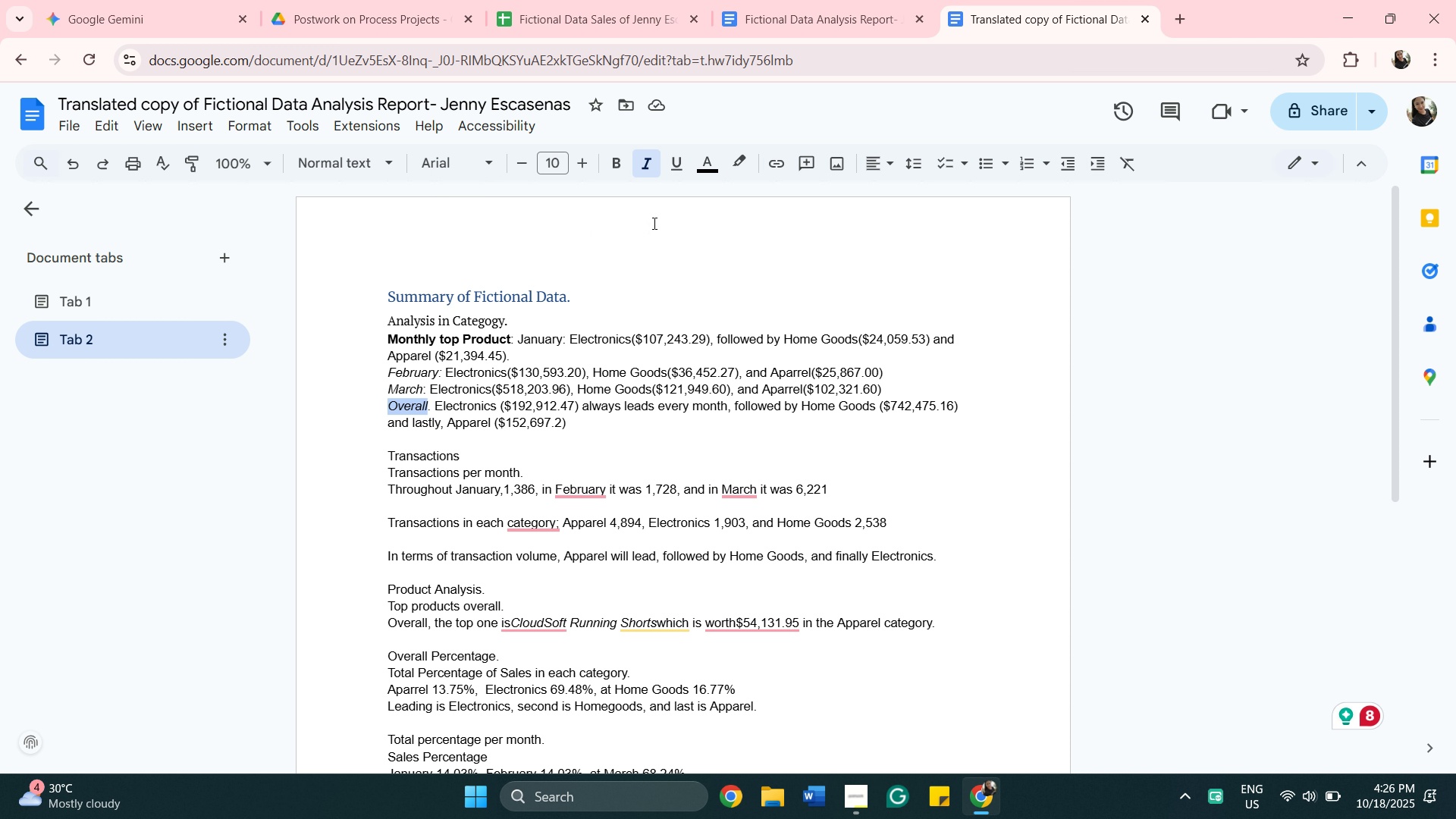 
left_click([502, 280])
 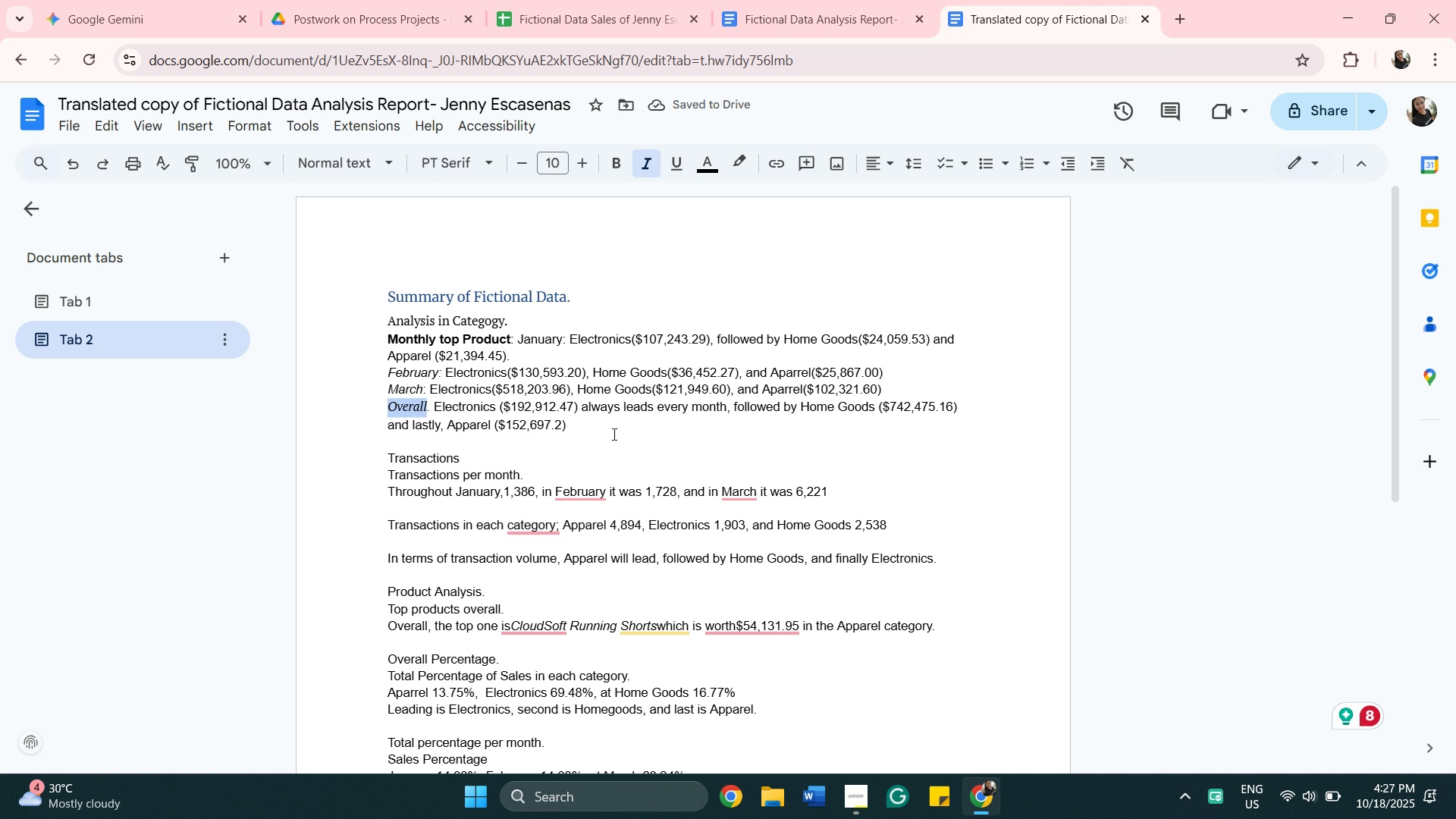 
left_click([618, 405])
 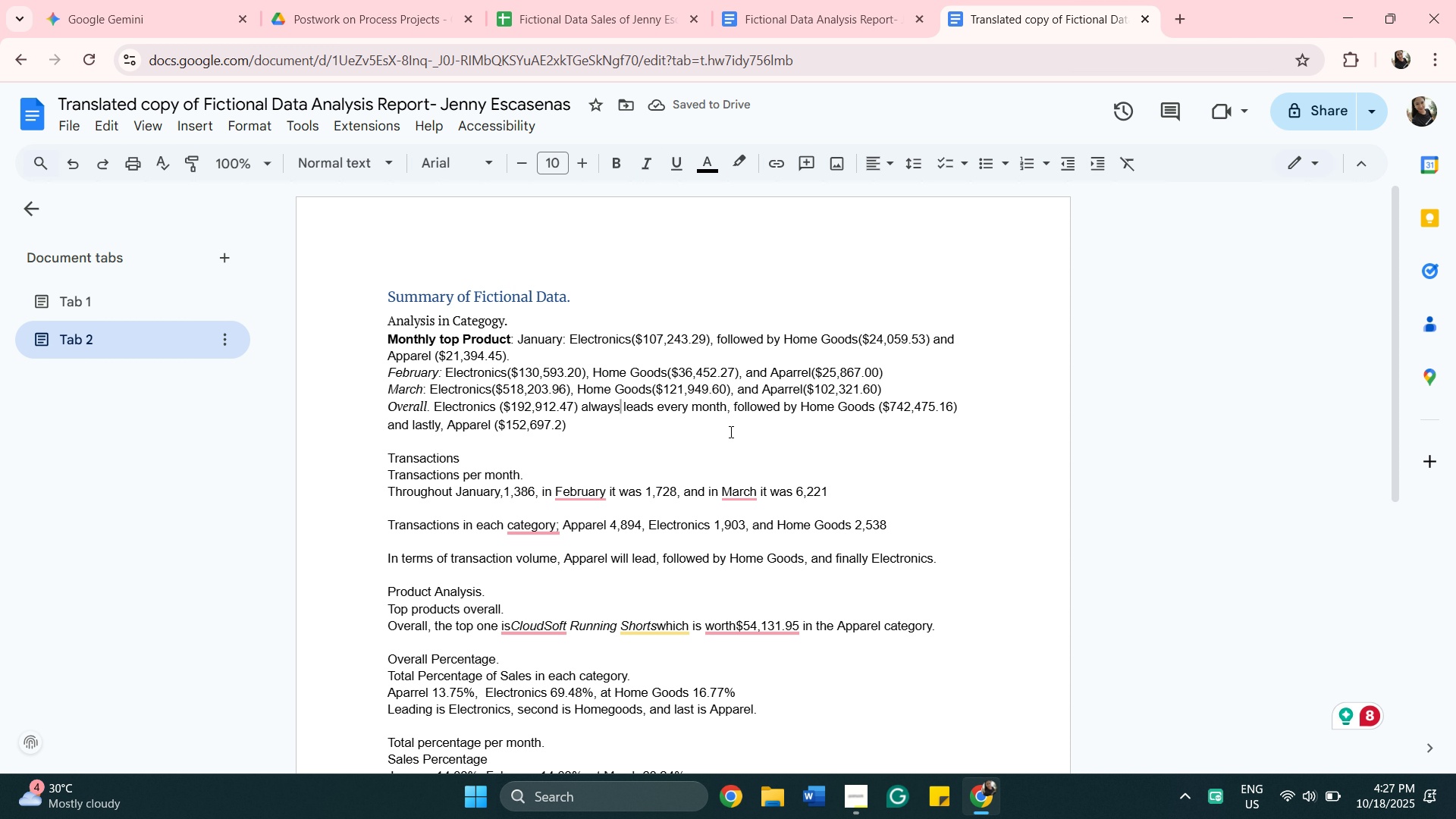 
key(Backspace)
 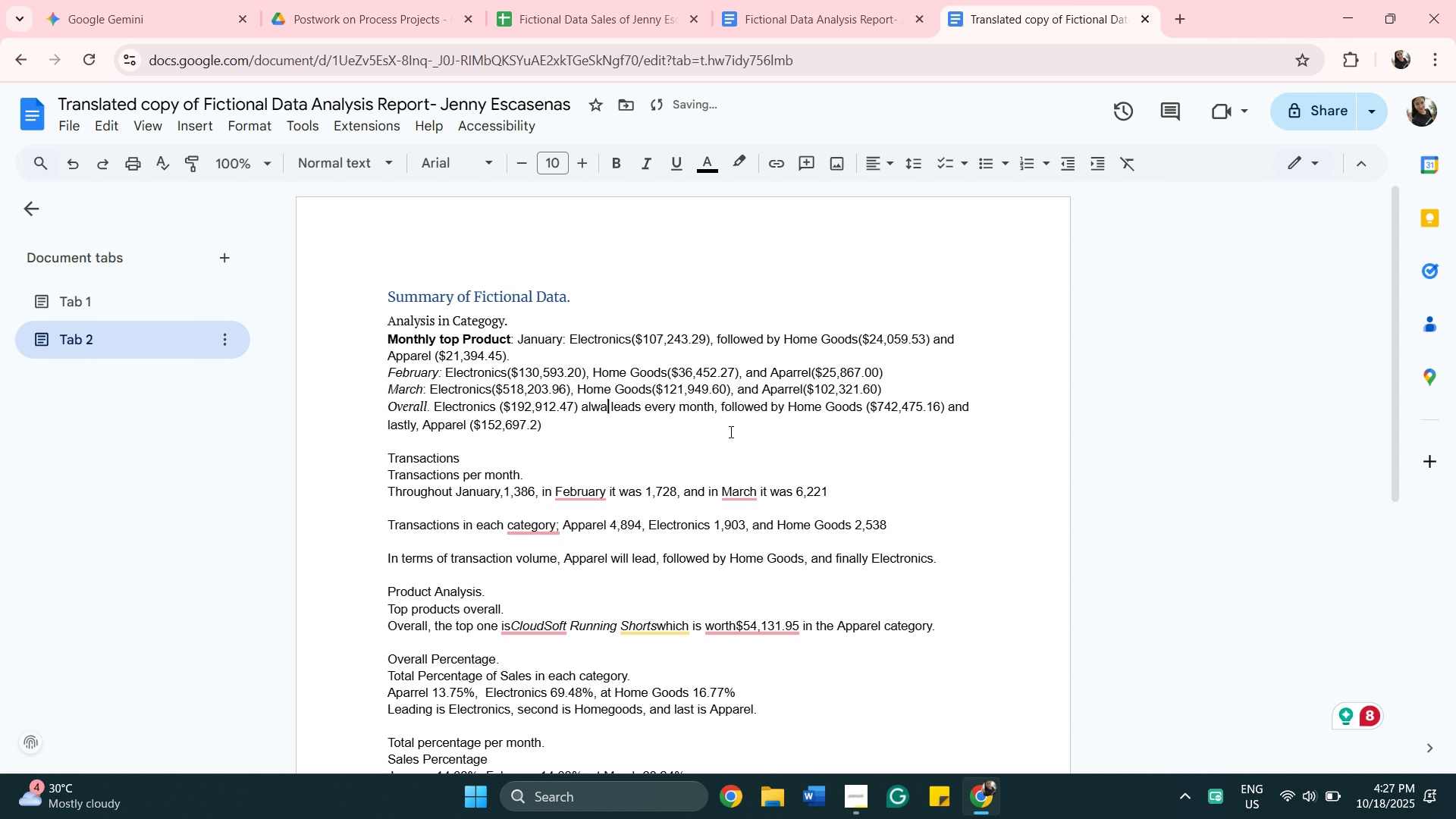 
key(Backspace)
 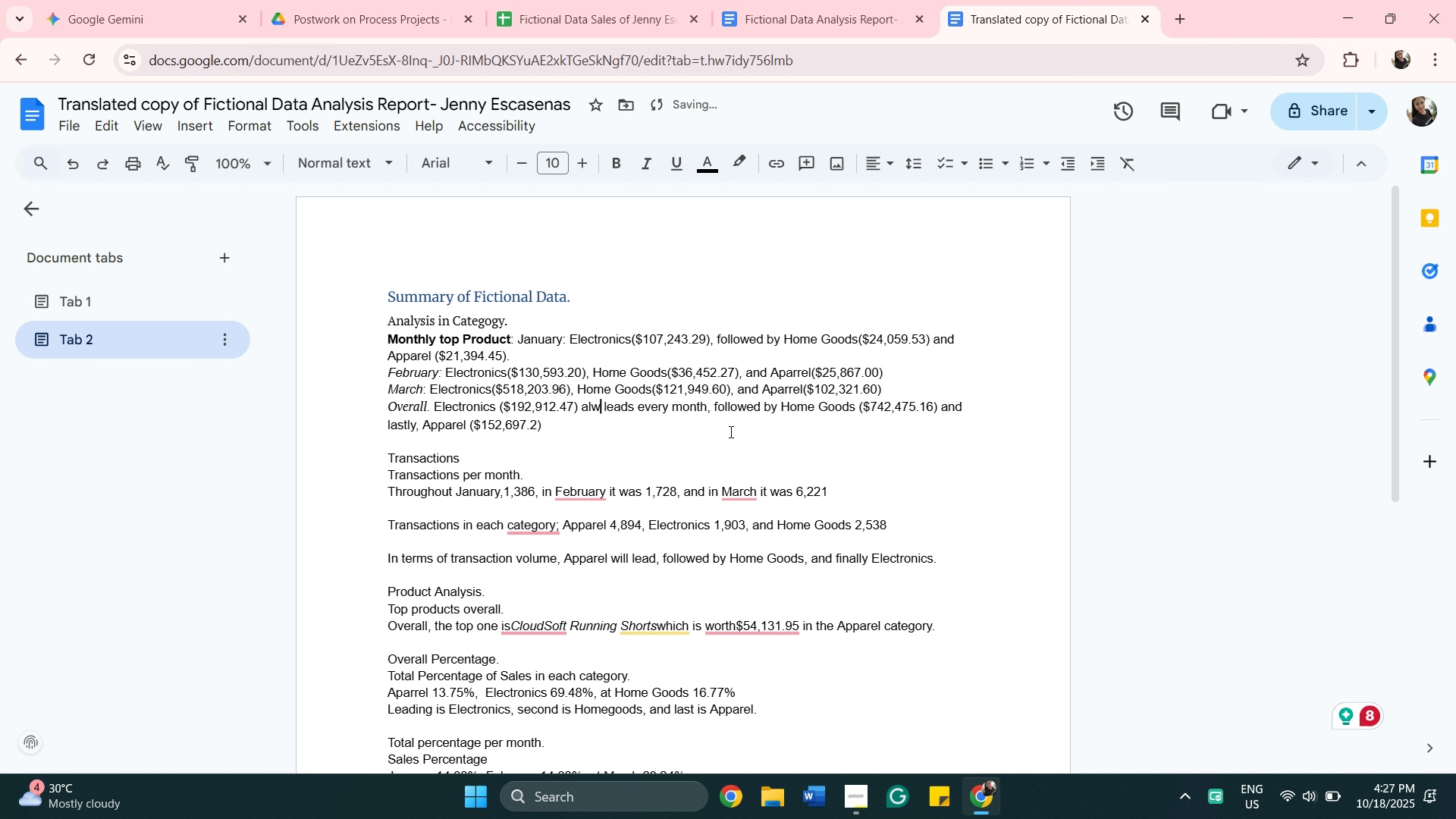 
key(Backspace)
 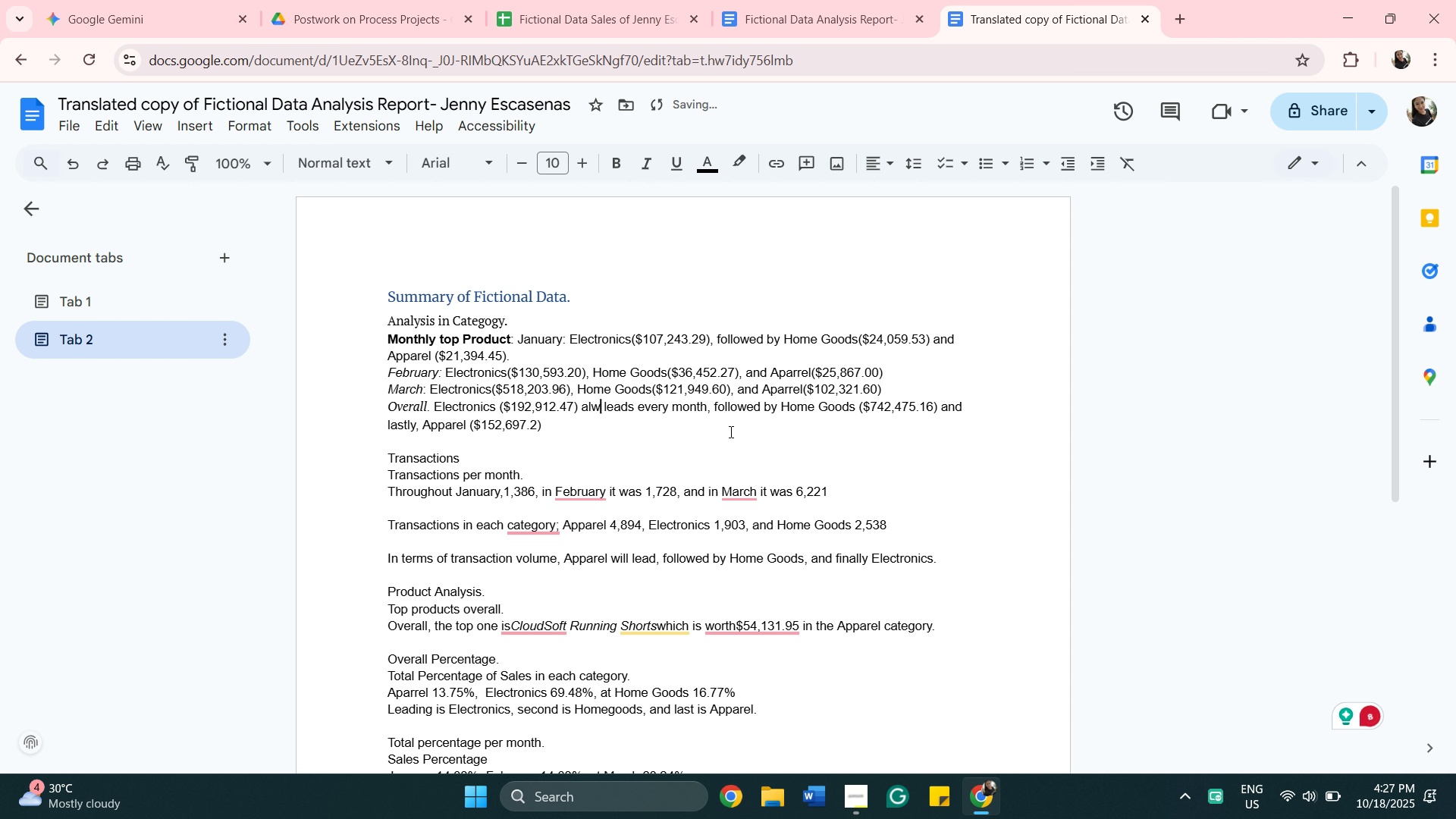 
key(Backspace)
 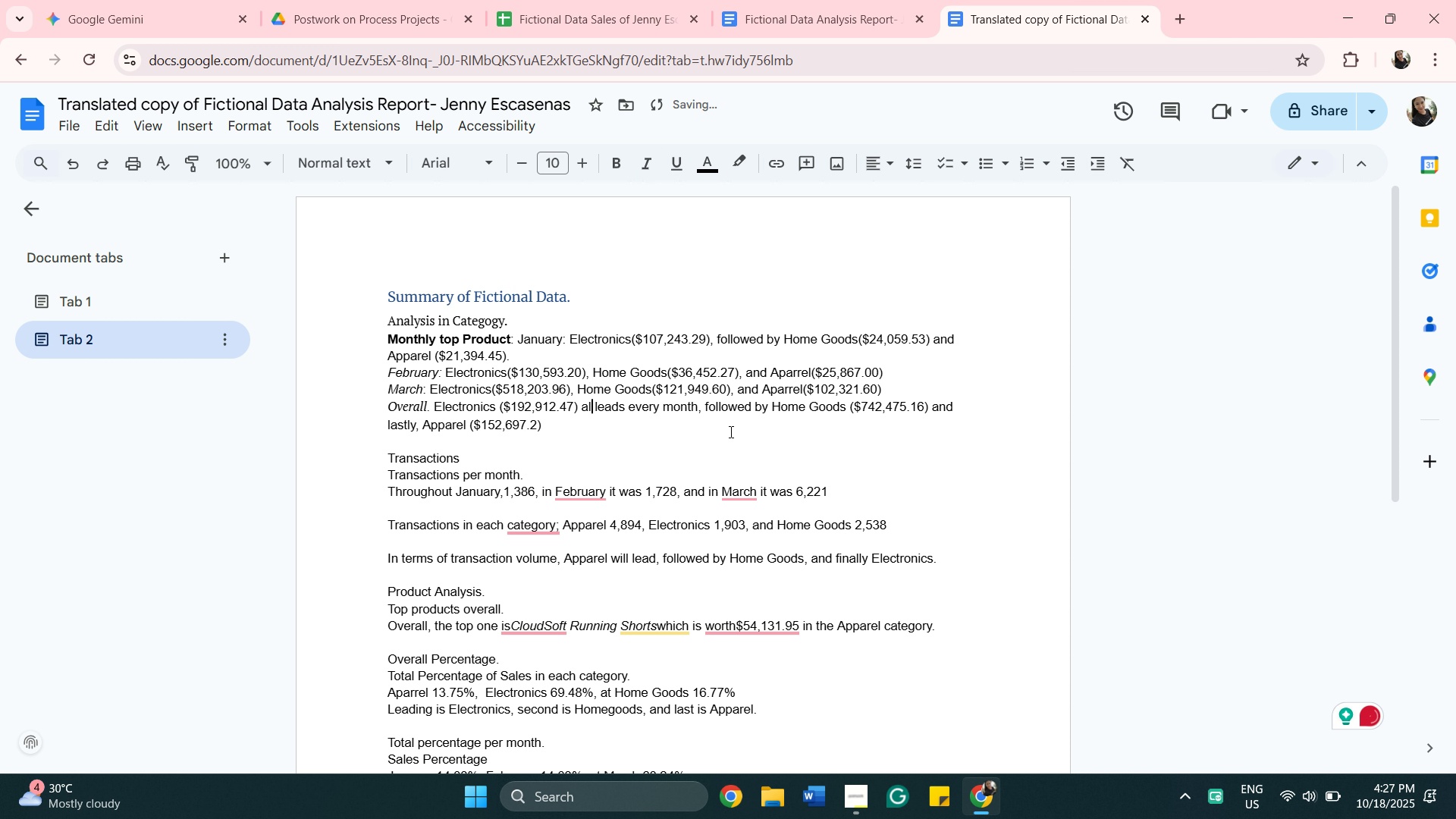 
key(Backspace)
 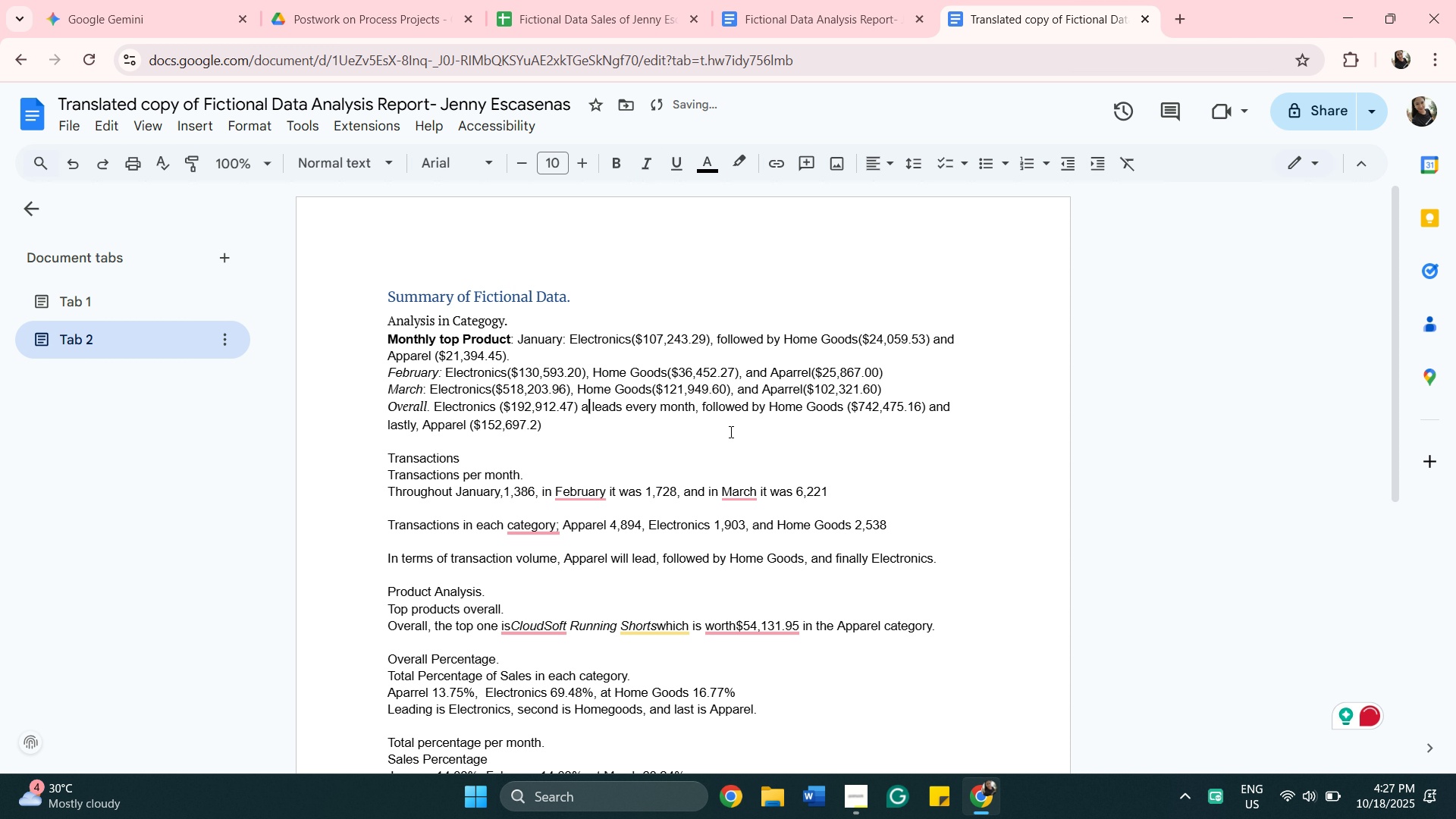 
key(Backspace)
 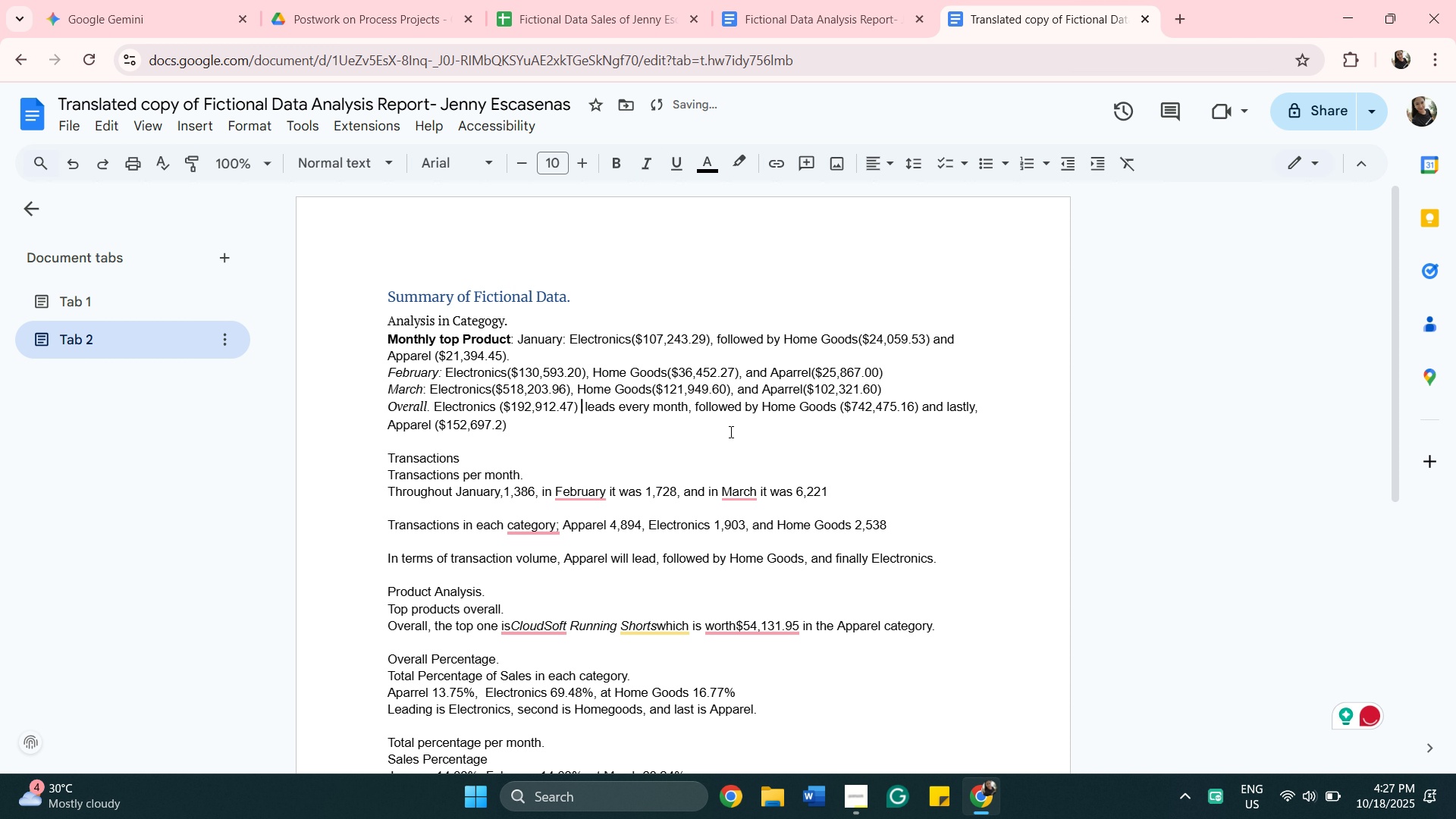 
key(Backspace)
 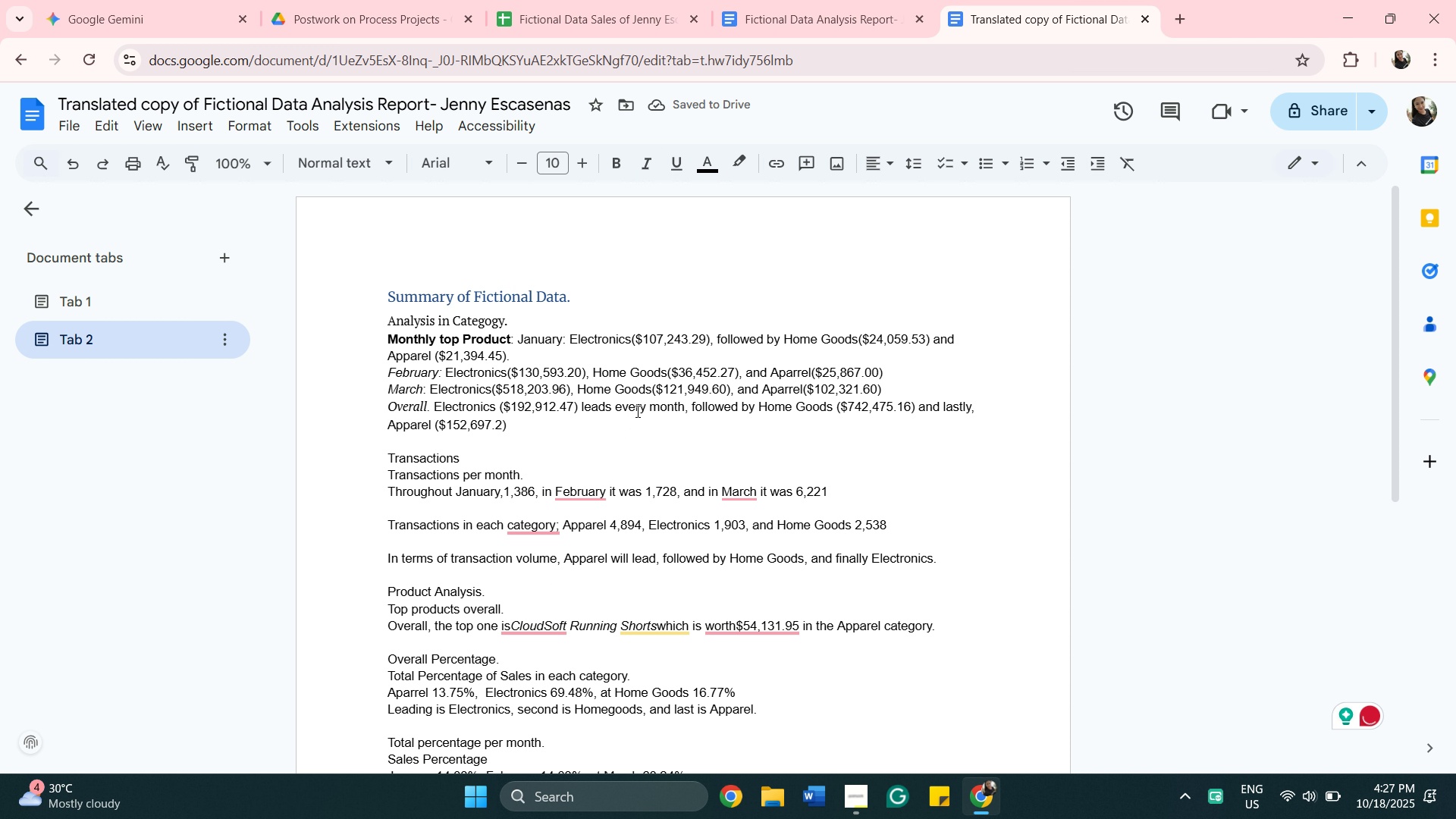 
wait(6.16)
 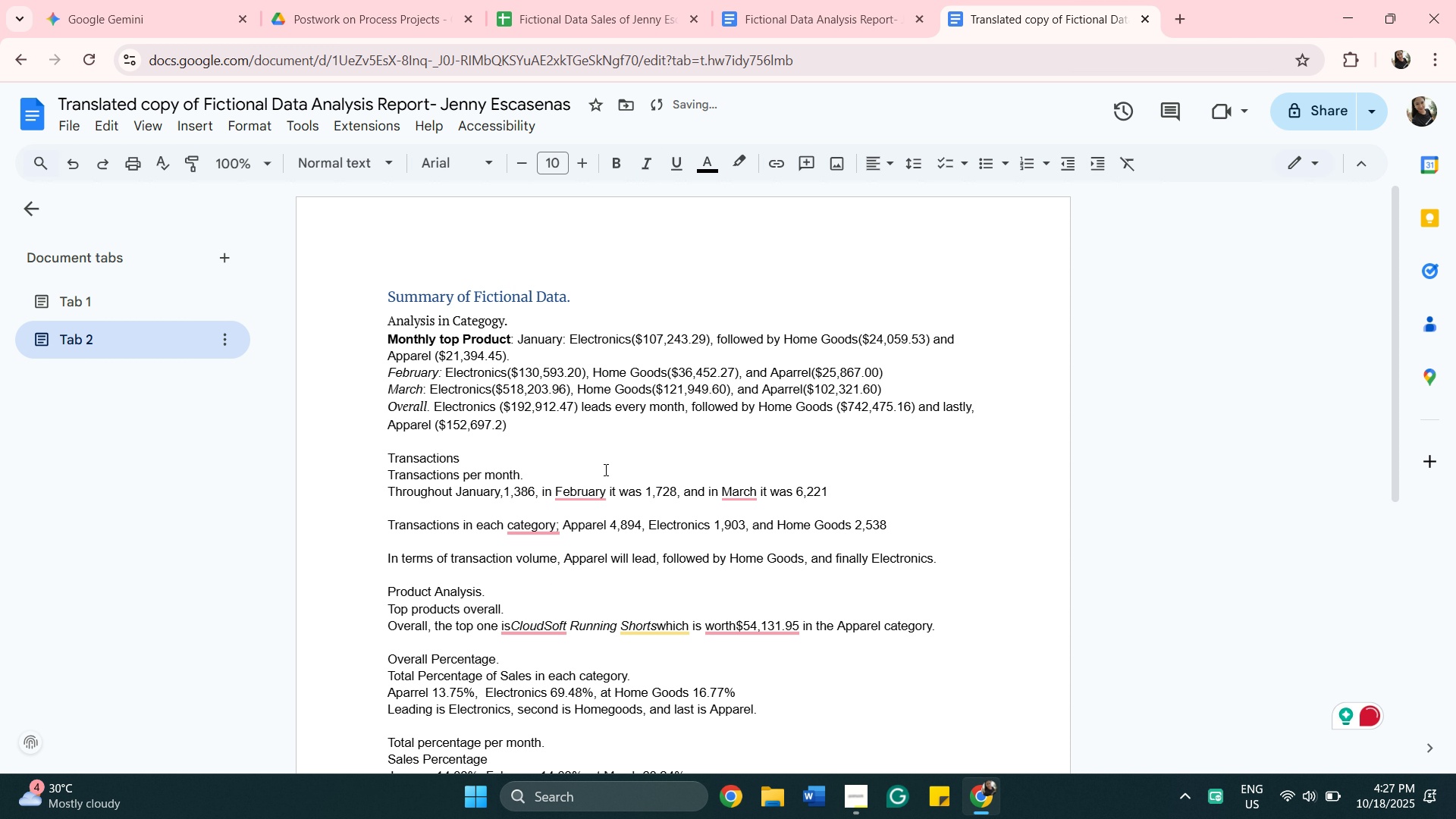 
left_click([645, 403])
 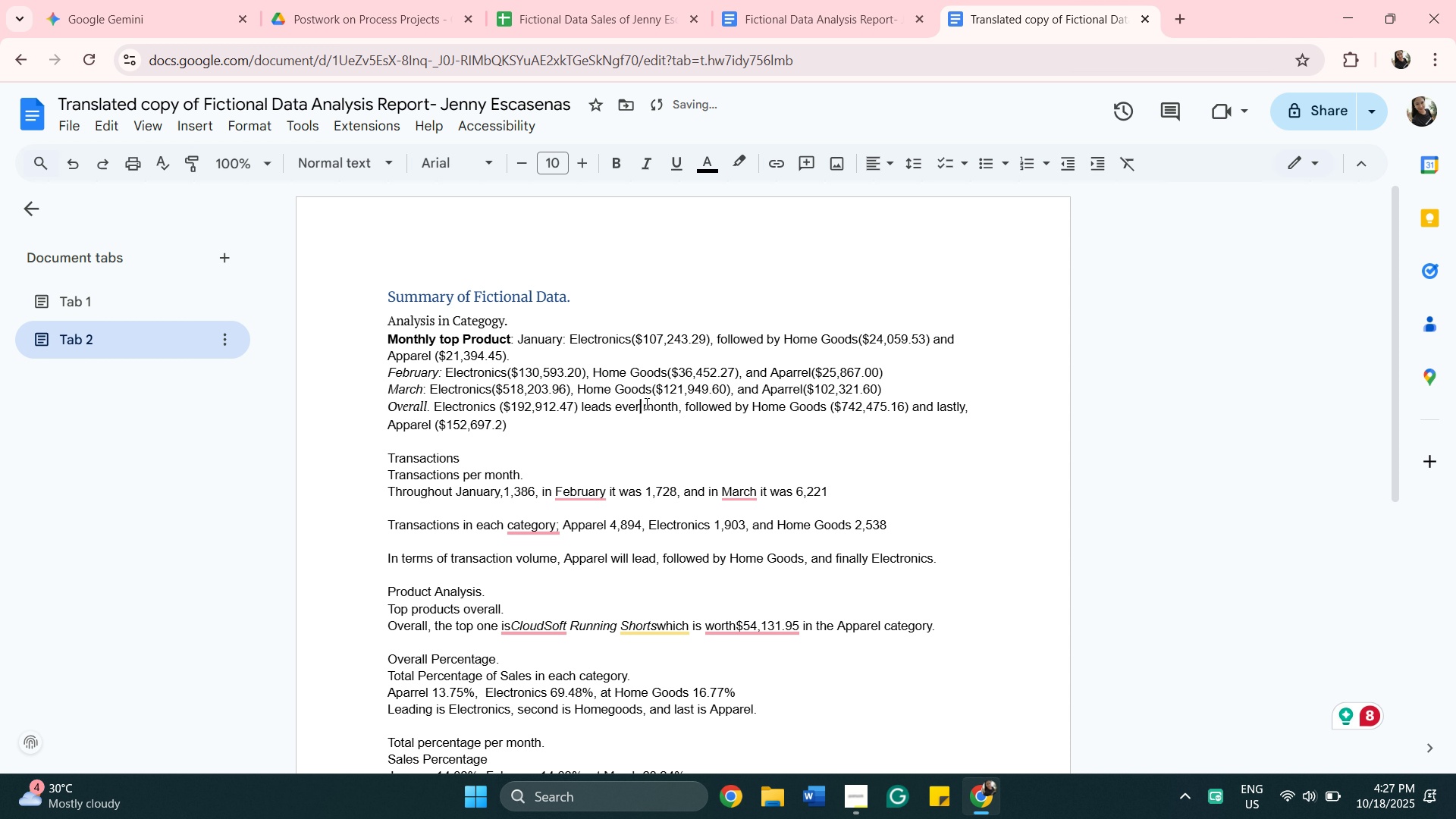 
key(Backspace)
 